 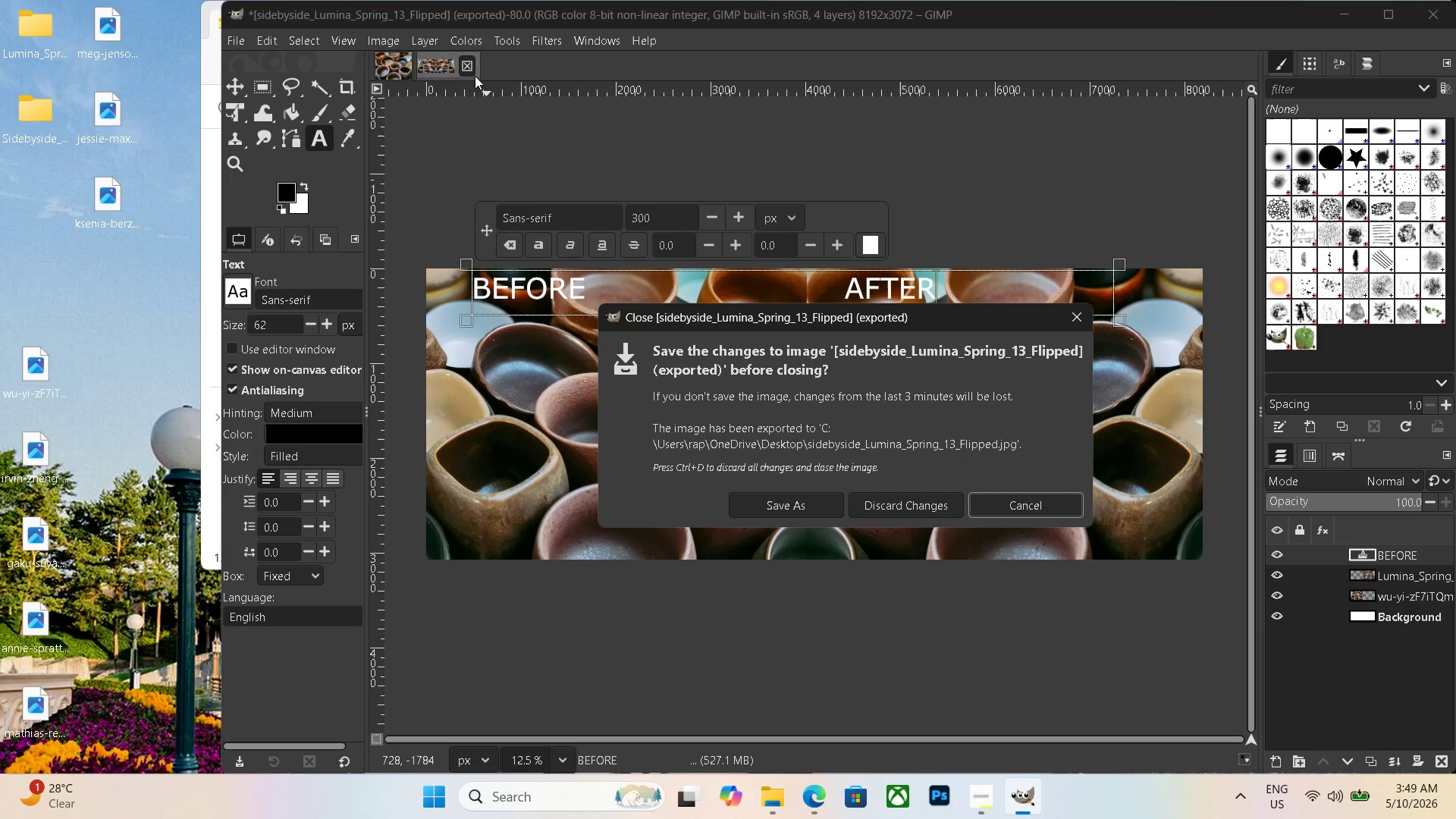 
left_click([909, 504])
 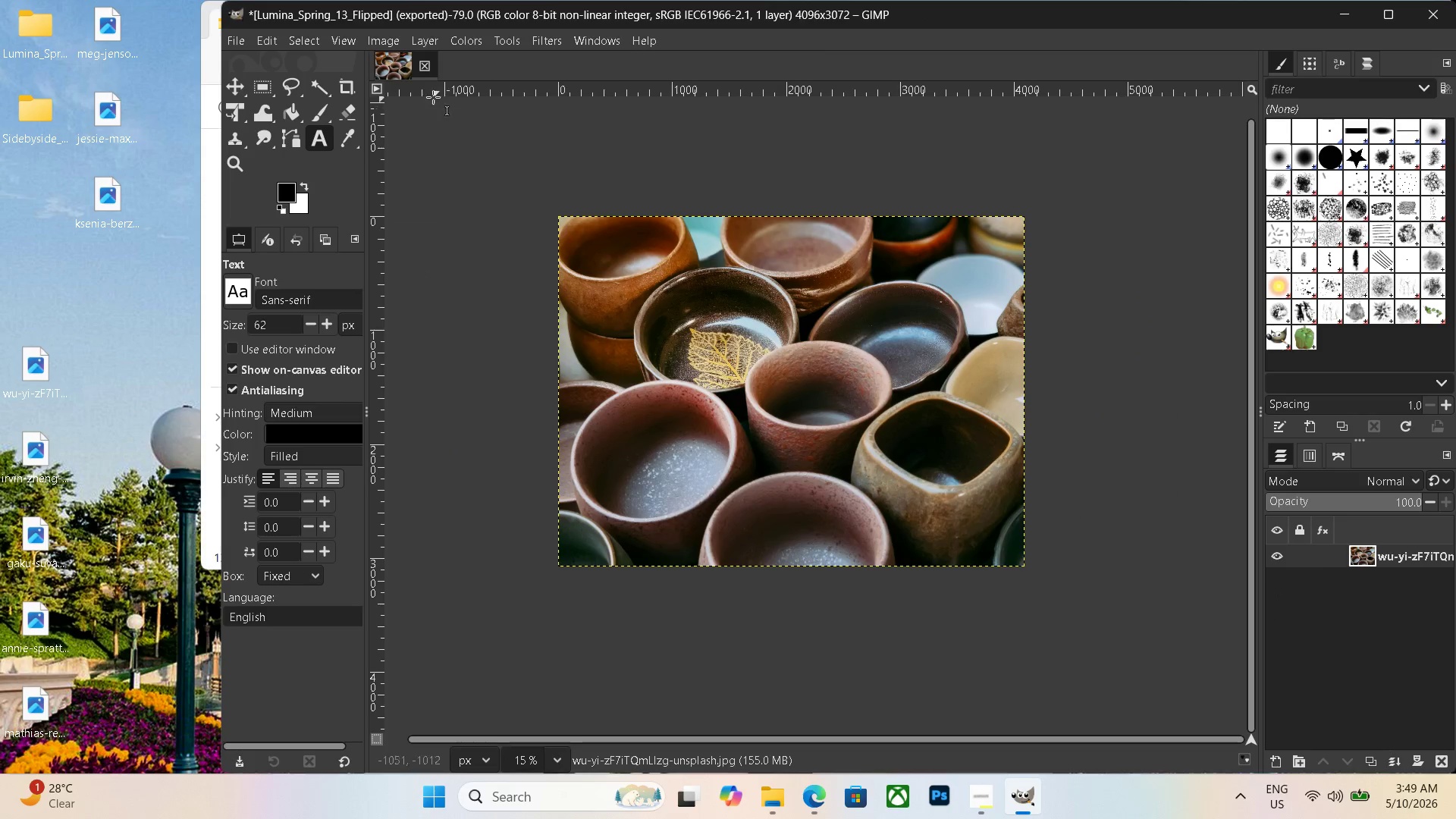 
left_click([429, 68])
 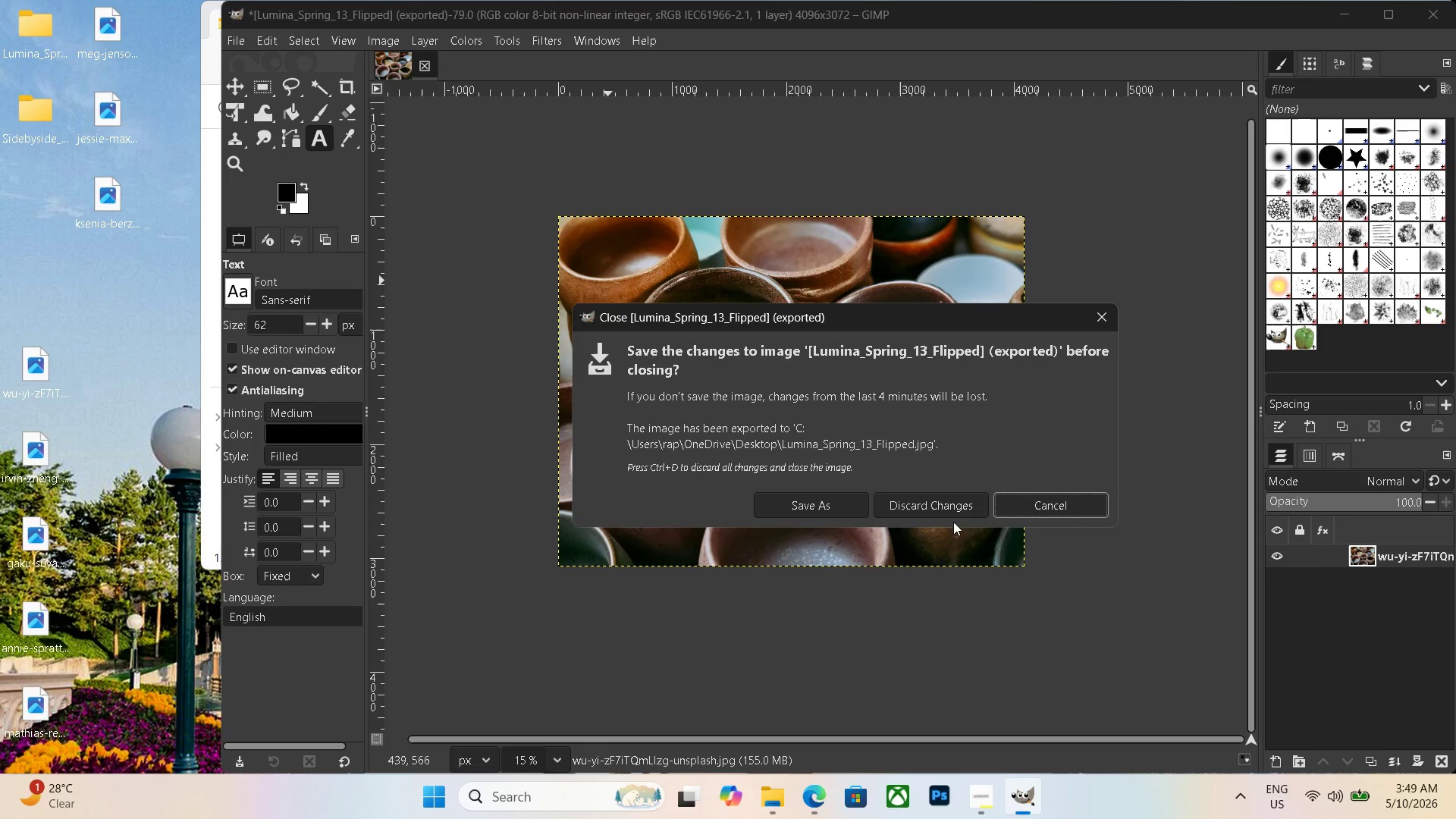 
left_click([937, 500])
 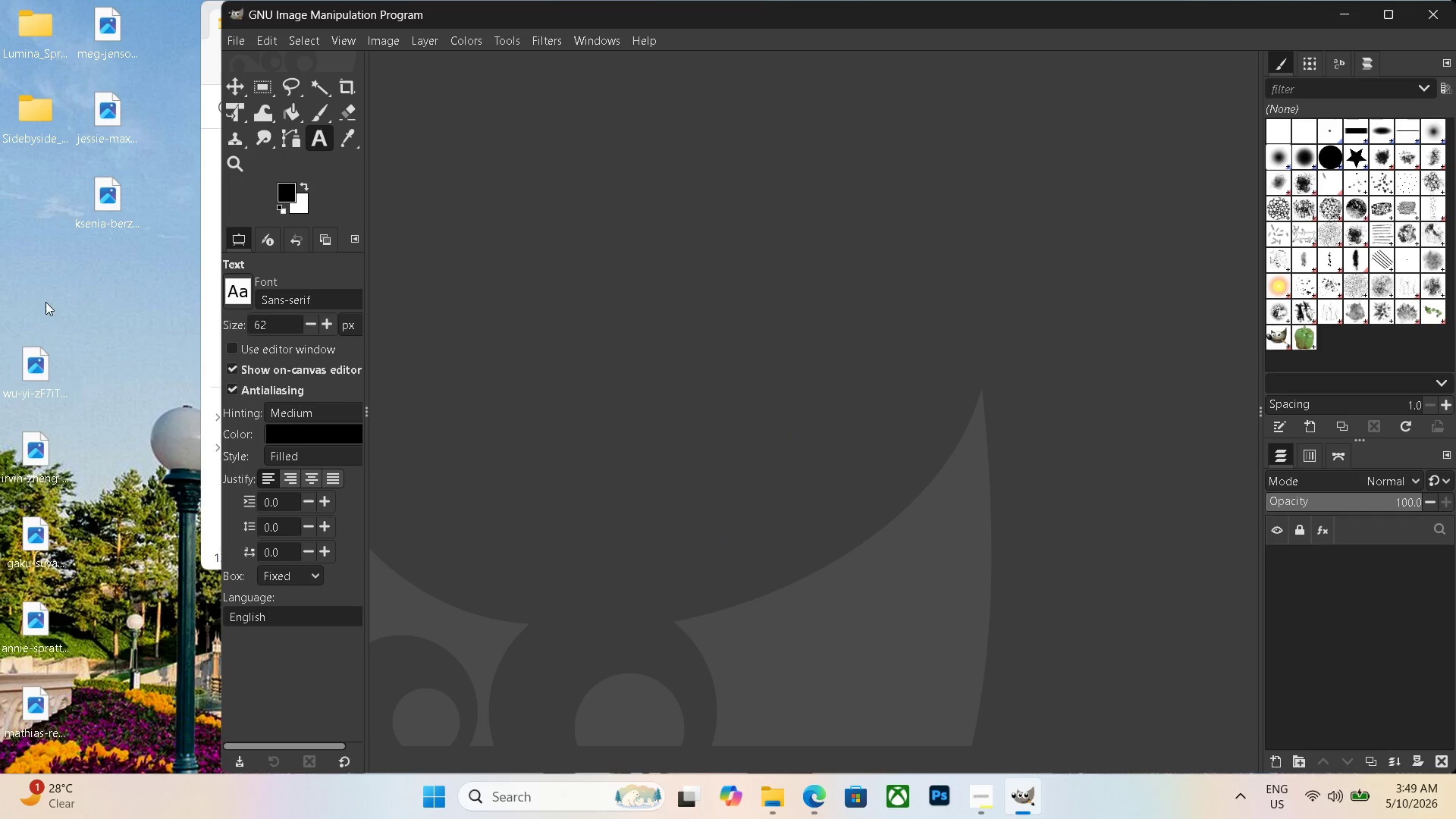 
double_click([15, 356])
 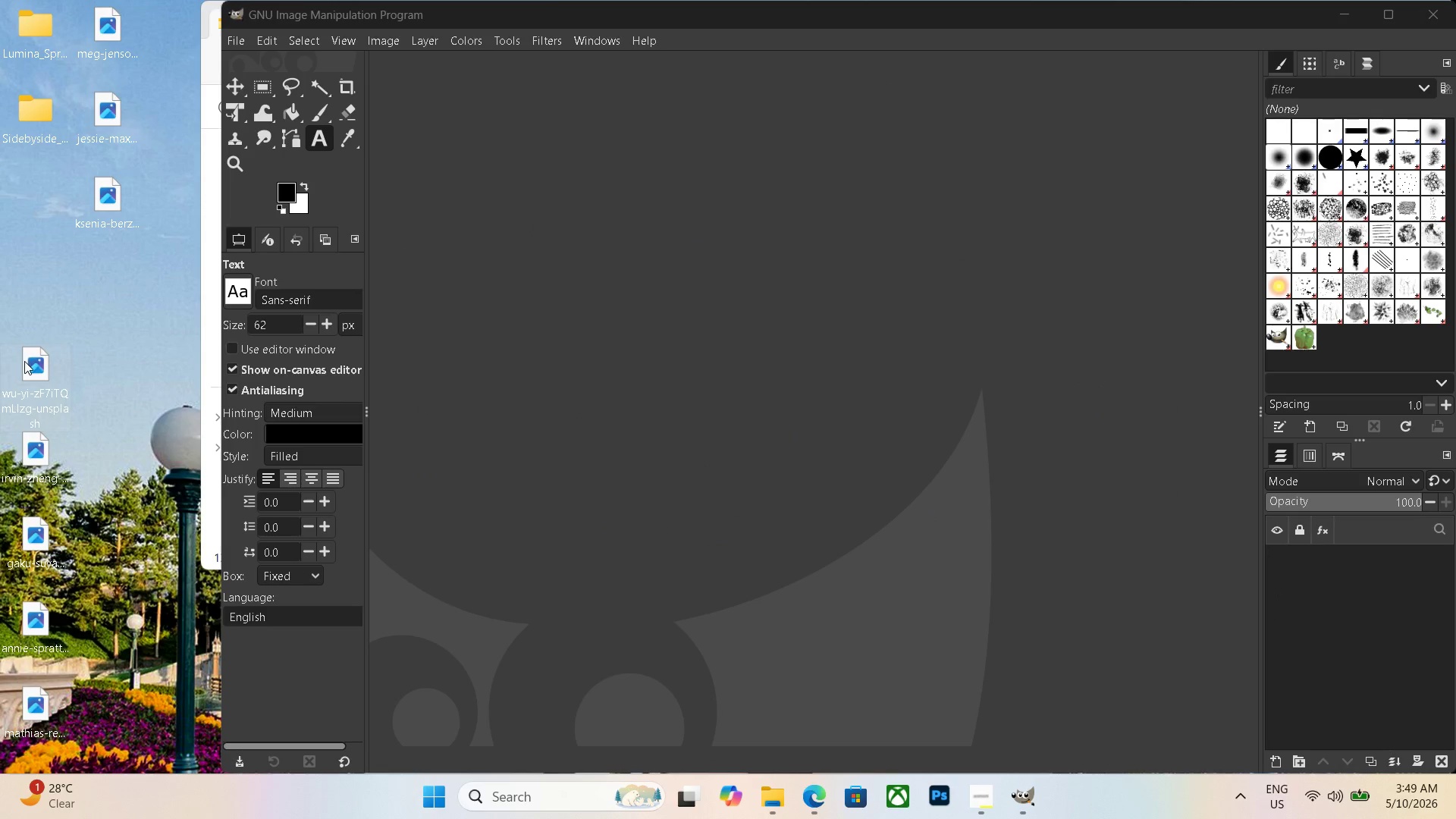 
double_click([25, 361])
 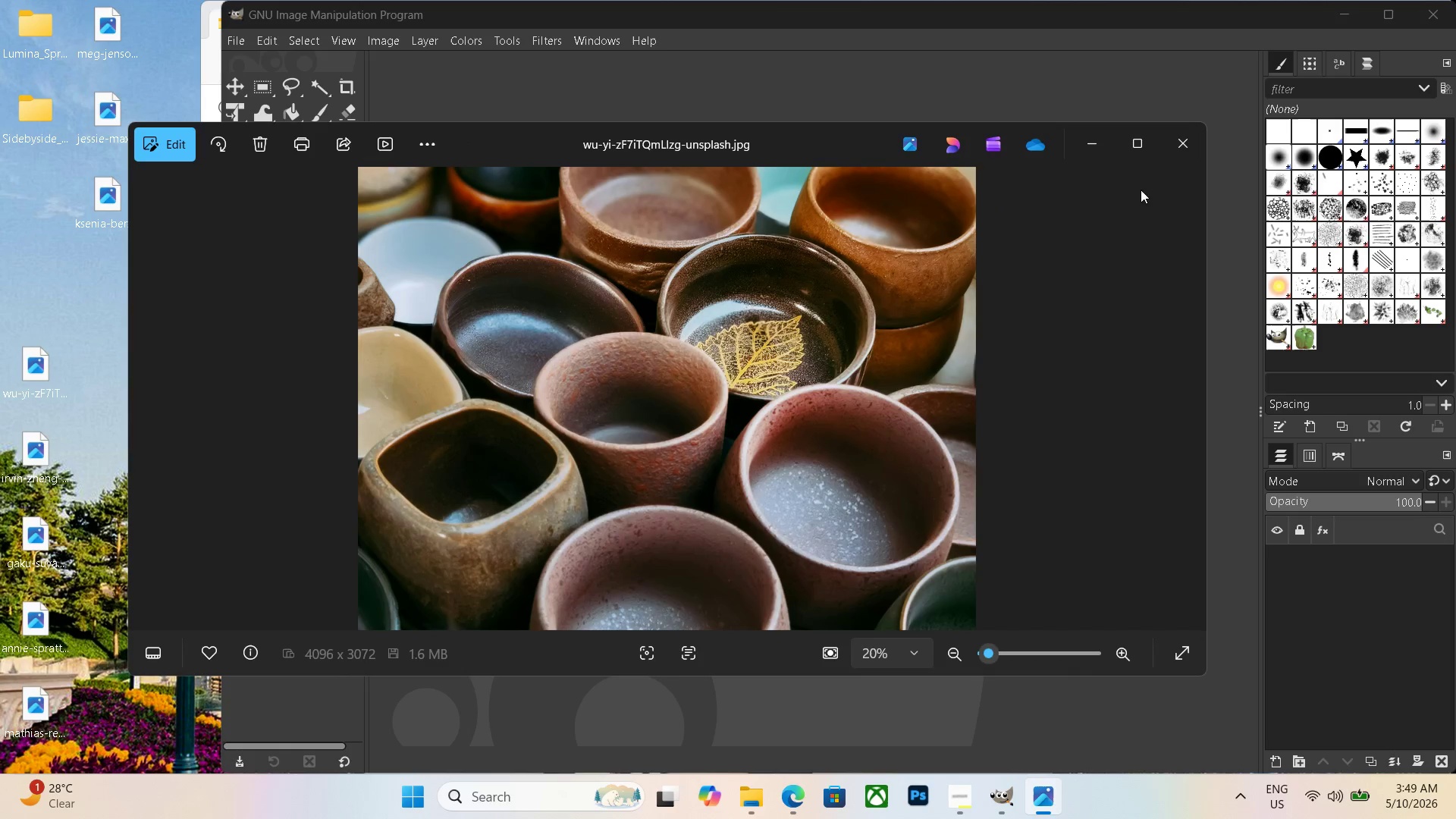 
left_click([1175, 151])
 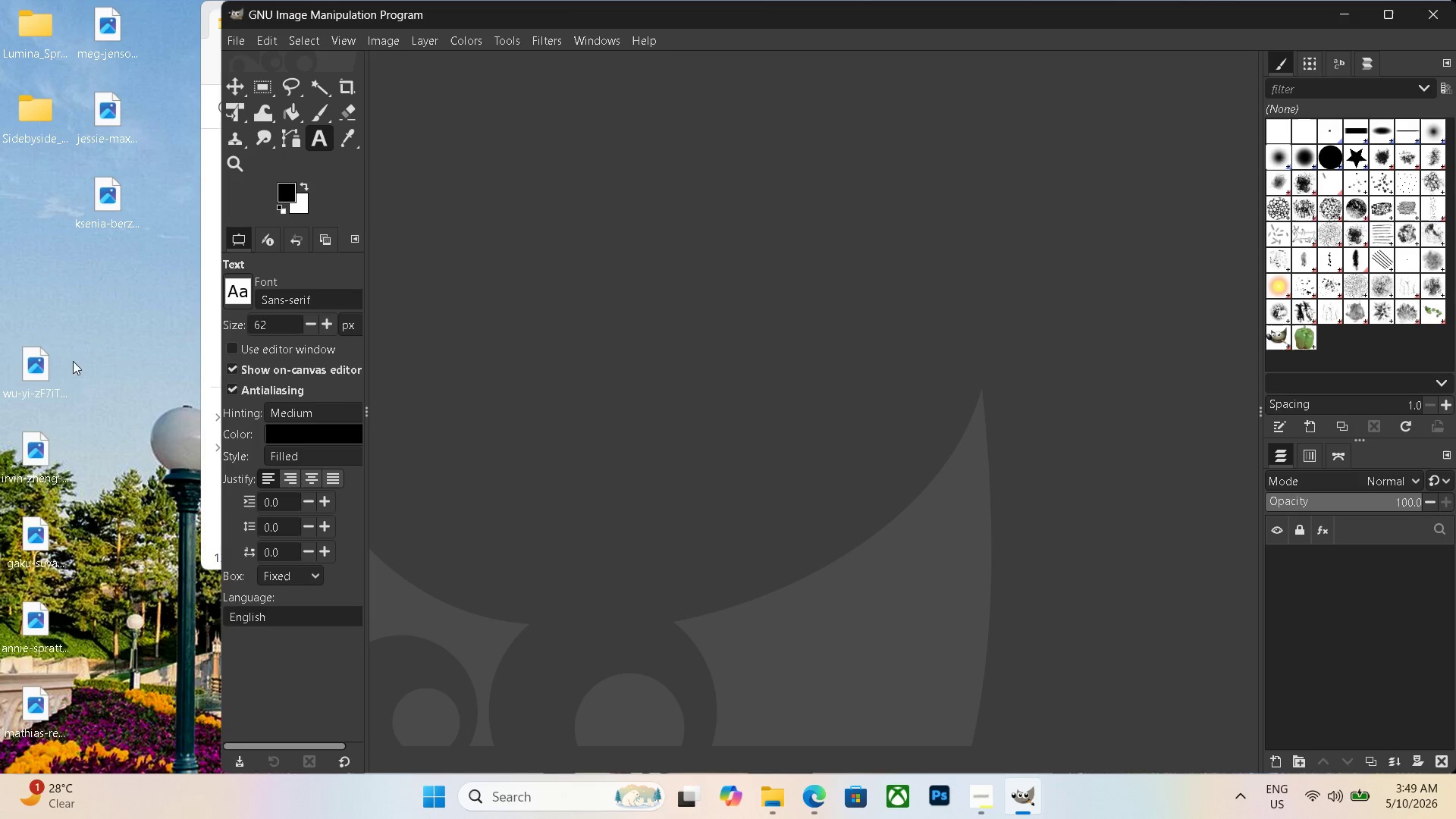 
left_click_drag(start_coordinate=[8, 370], to_coordinate=[12, 370])
 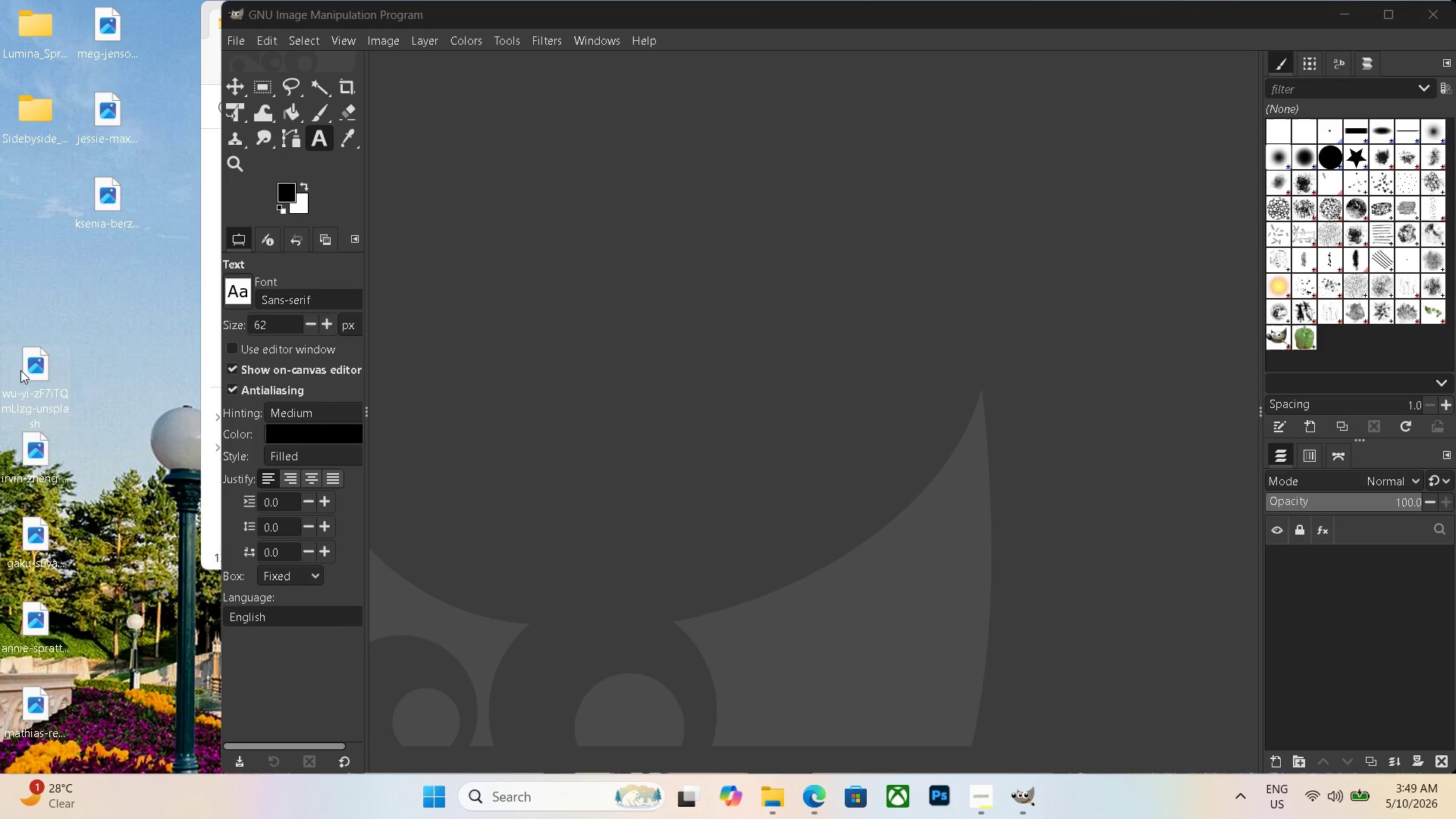 
double_click([26, 366])
 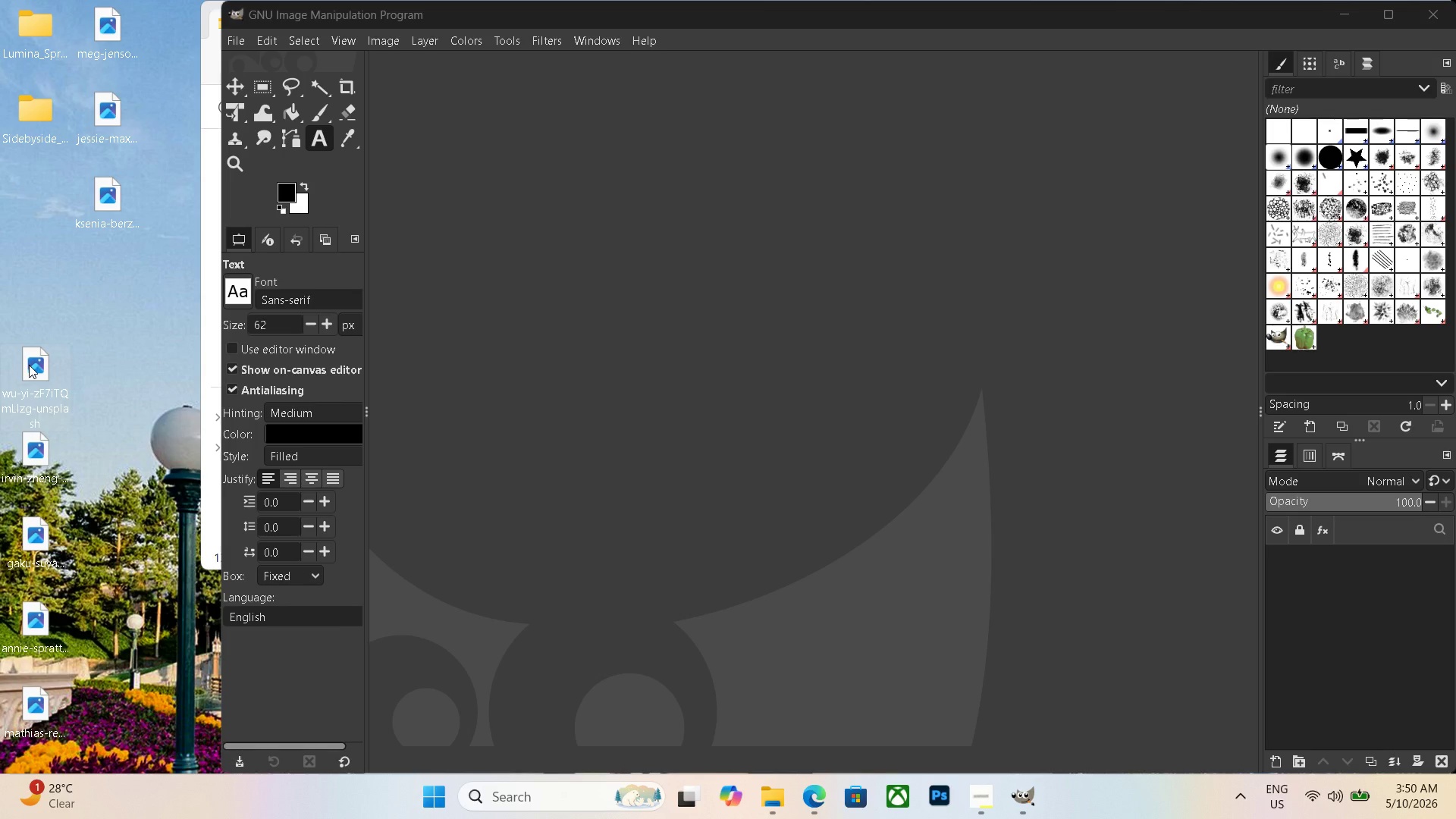 
key(Delete)
 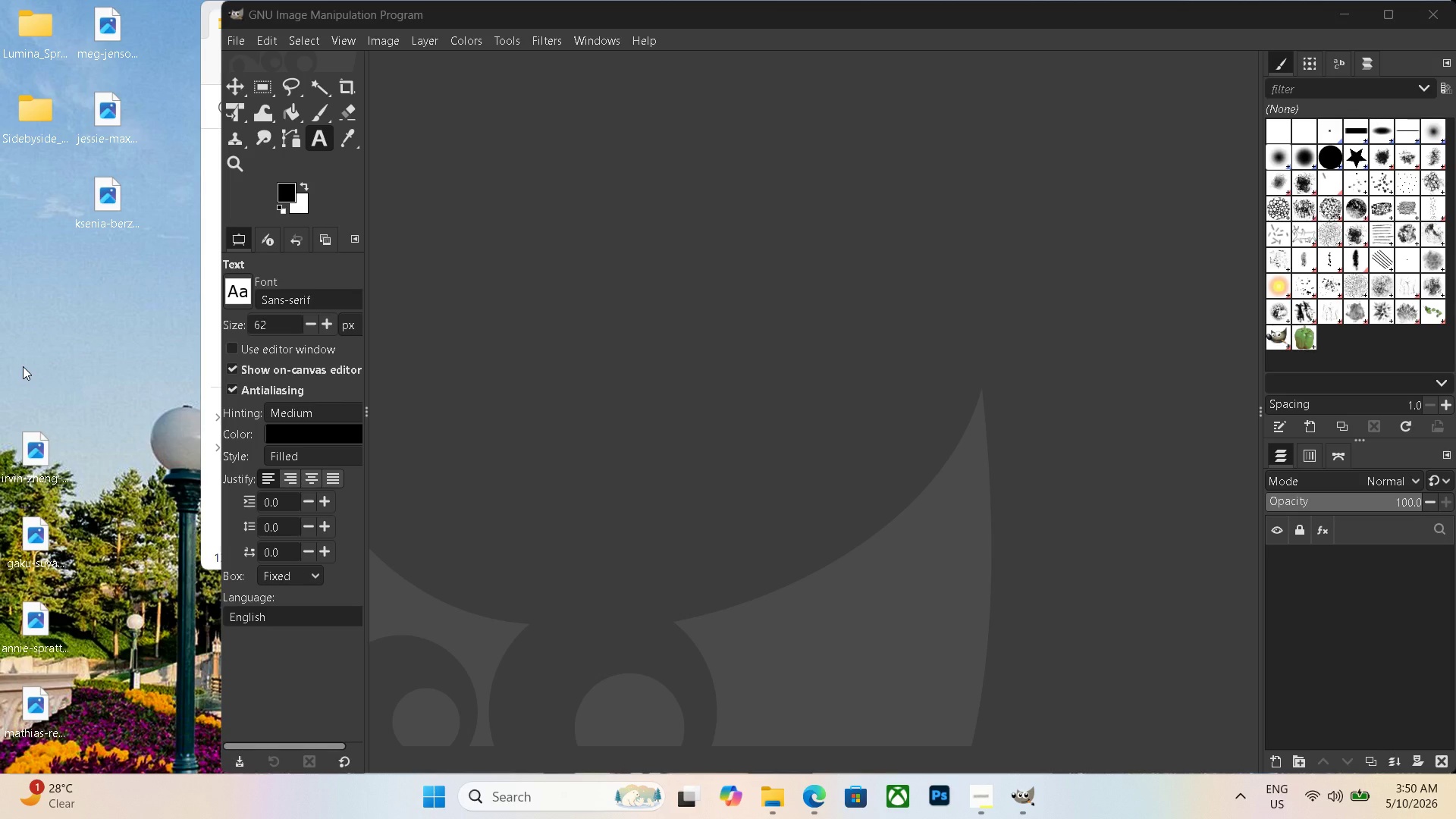 
wait(19.66)
 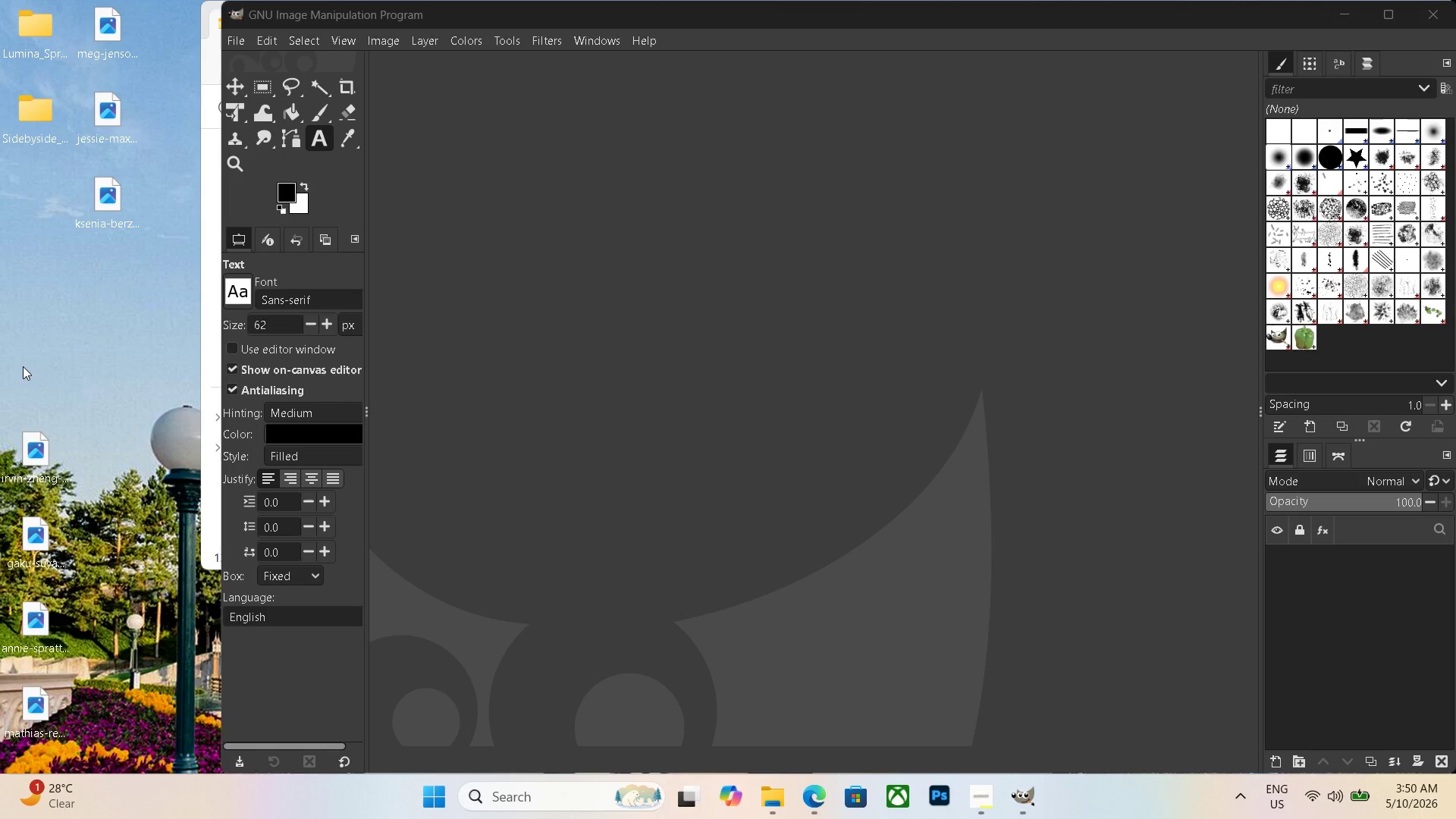 
key(Control+N)
 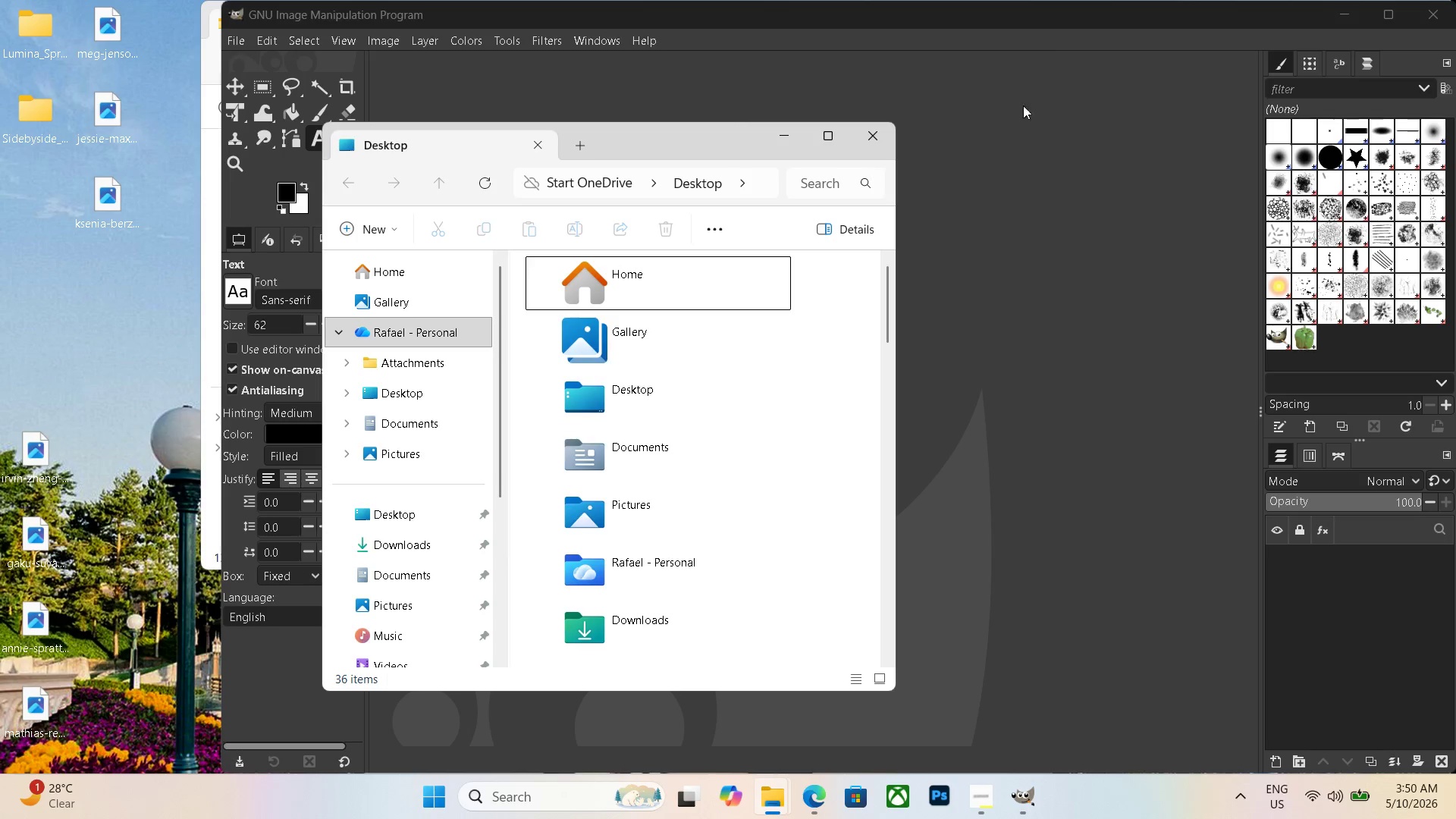 
double_click([983, 167])
 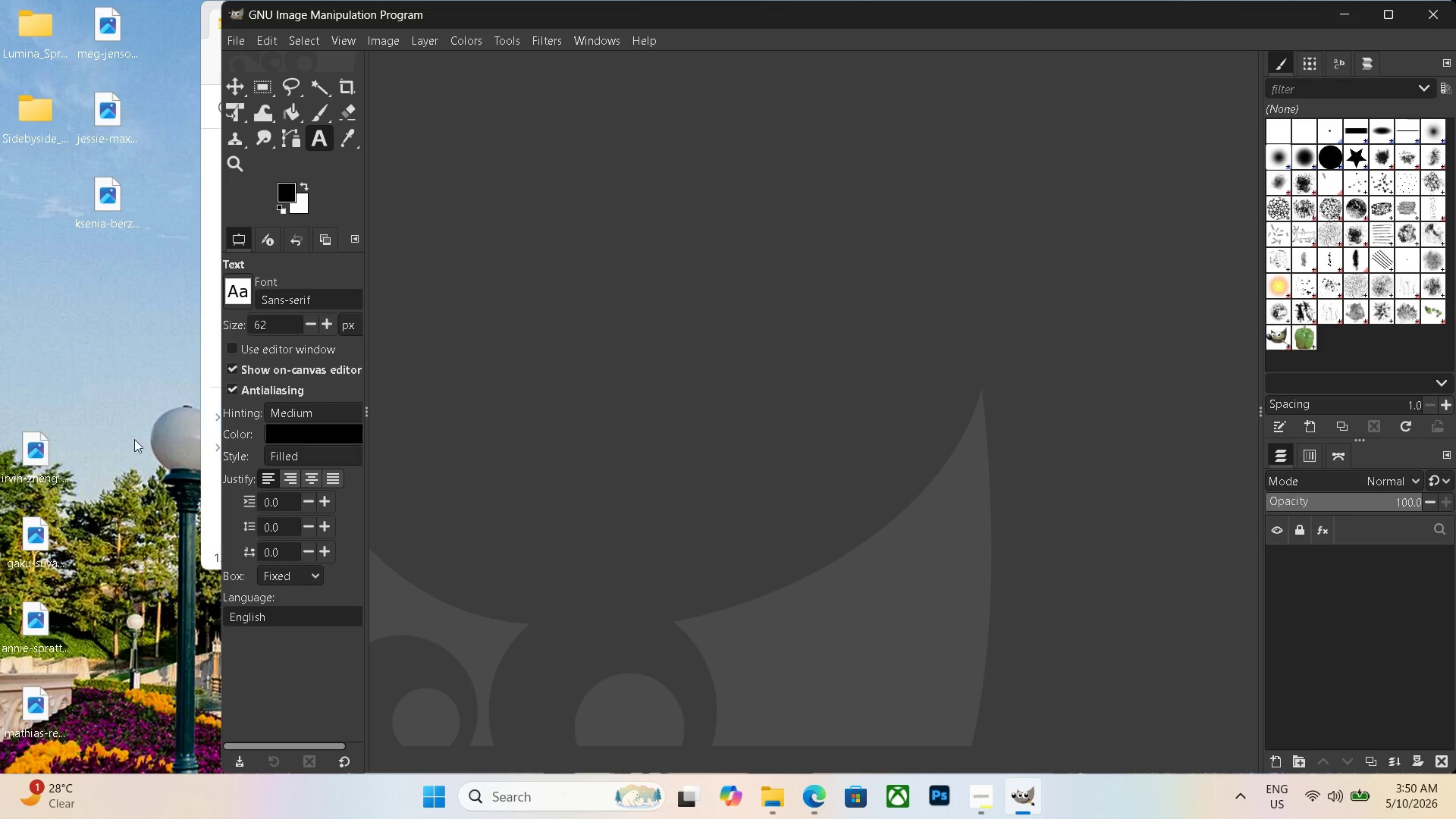 
left_click_drag(start_coordinate=[39, 471], to_coordinate=[668, 340])
 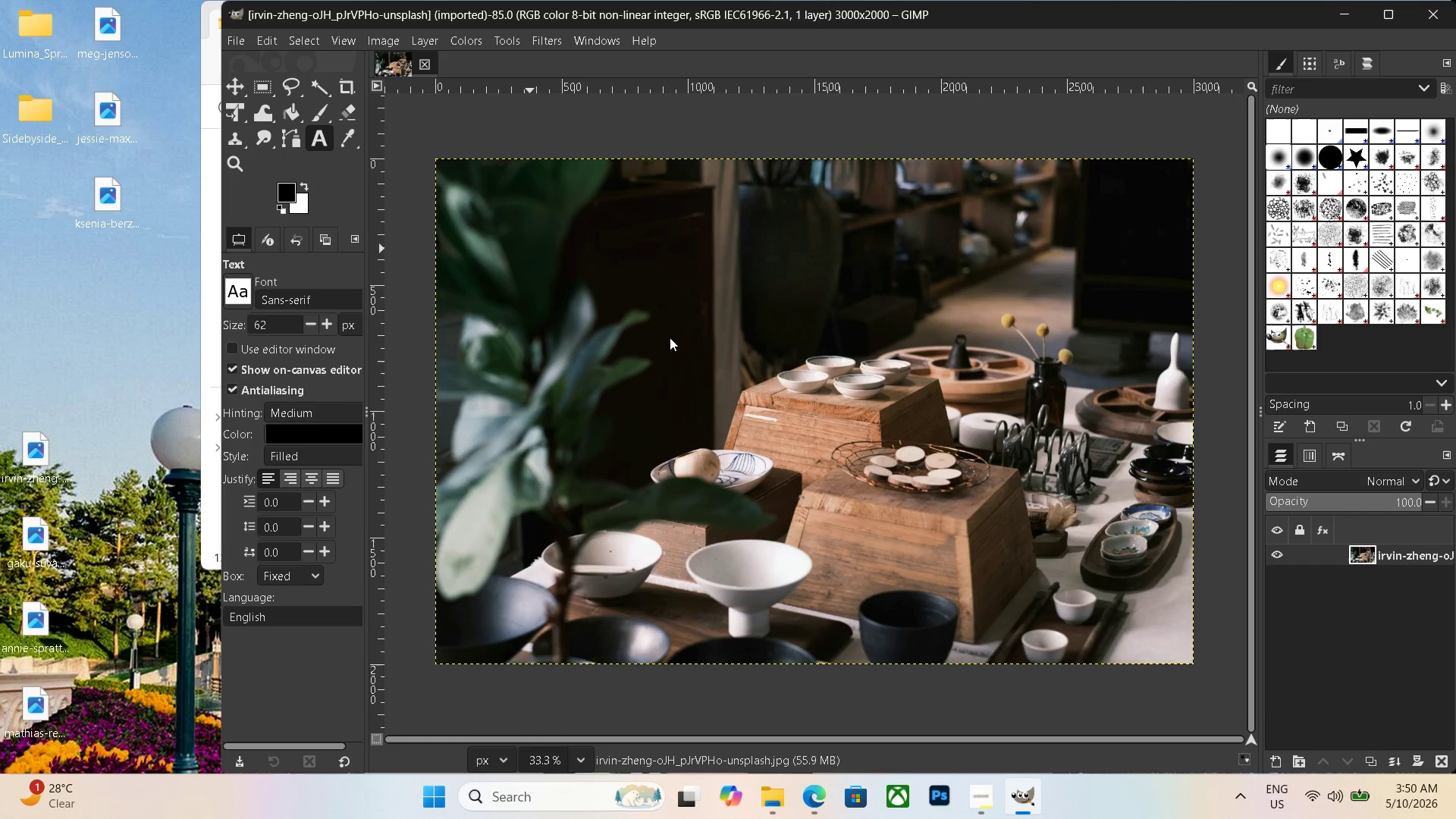 
hold_key(key=ControlLeft, duration=0.56)
scroll: coordinate [670, 337], scroll_direction: down, amount: 4.0
 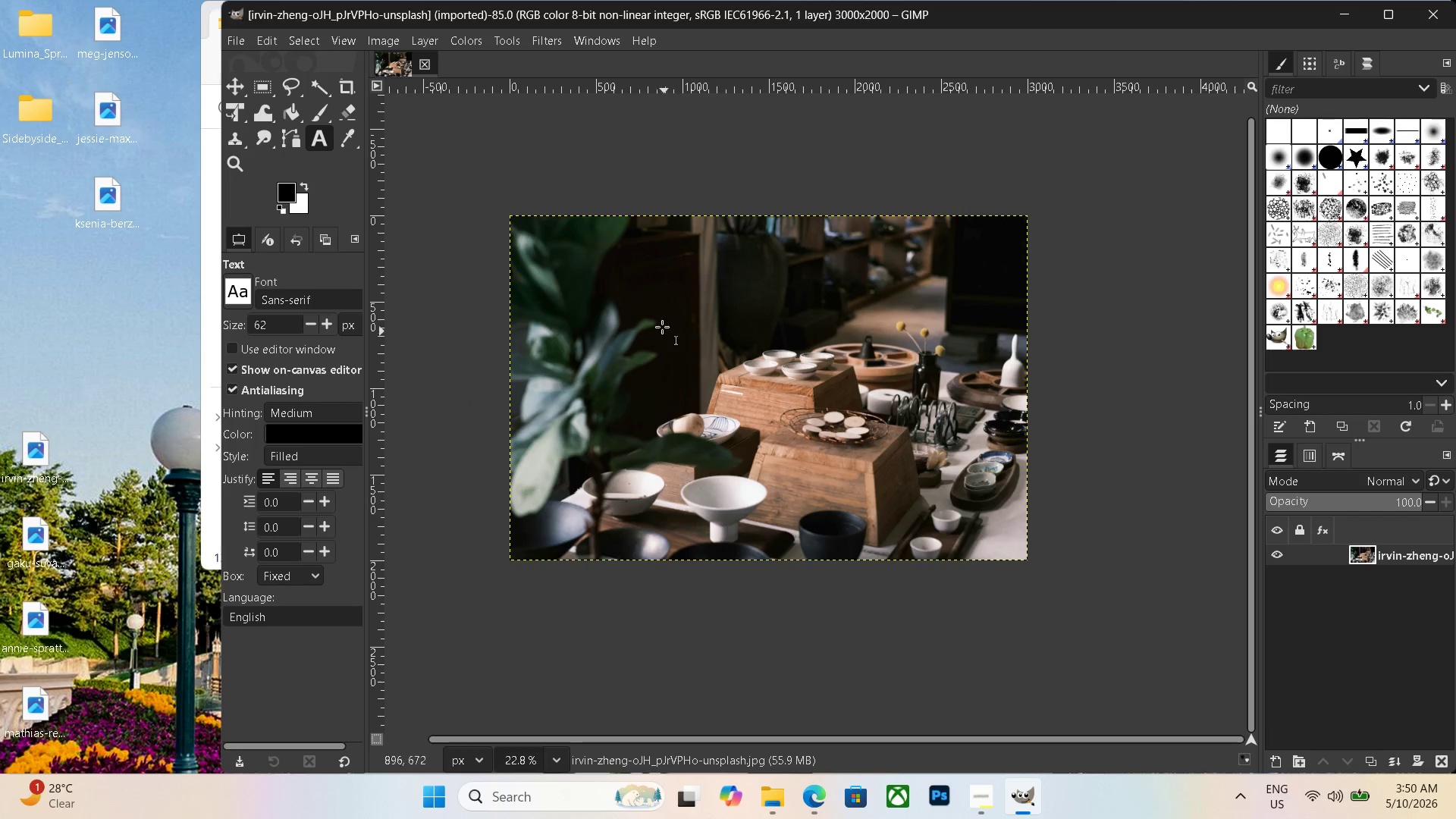 
left_click([398, 42])
 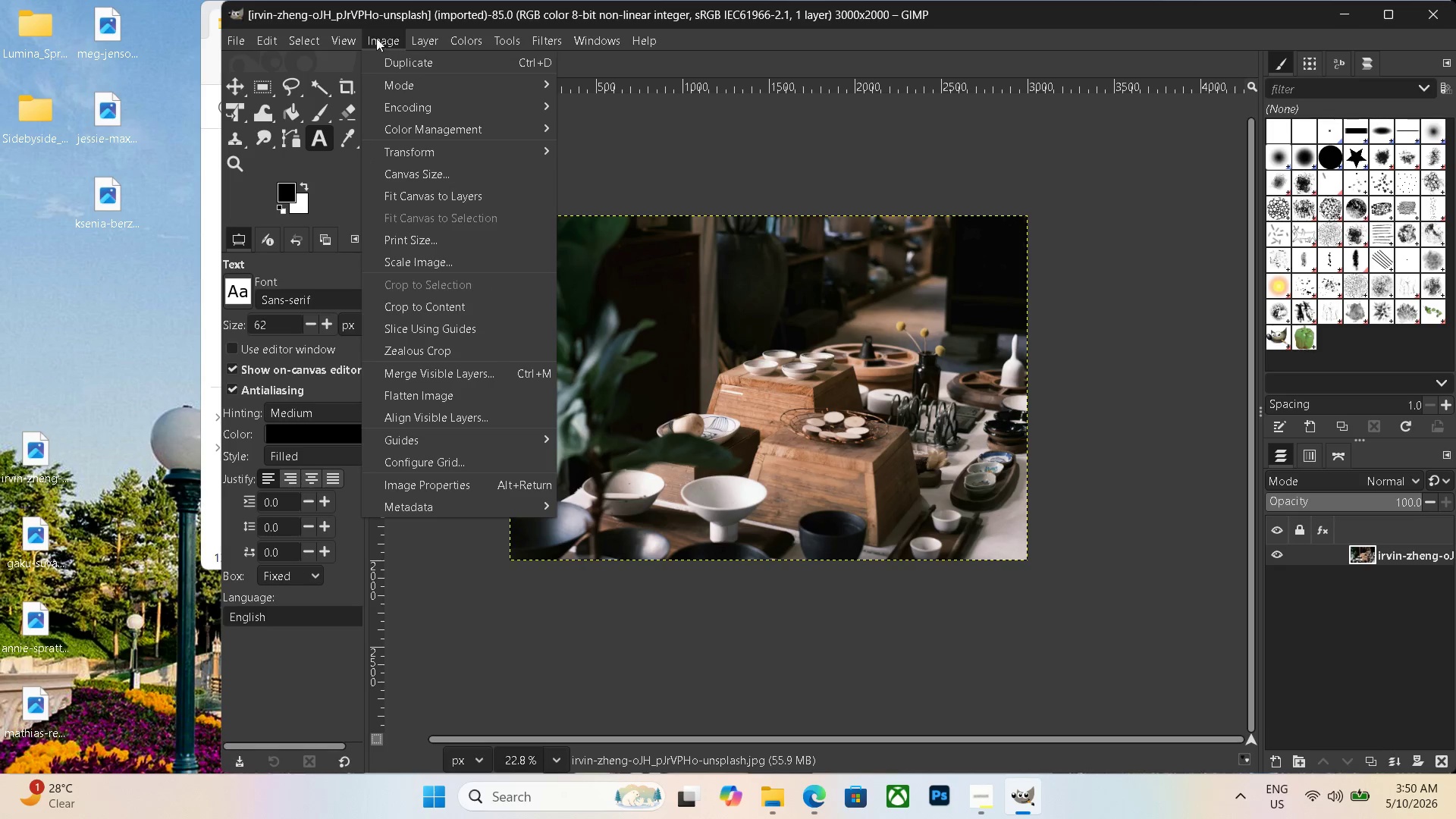 
mouse_move([439, 243])
 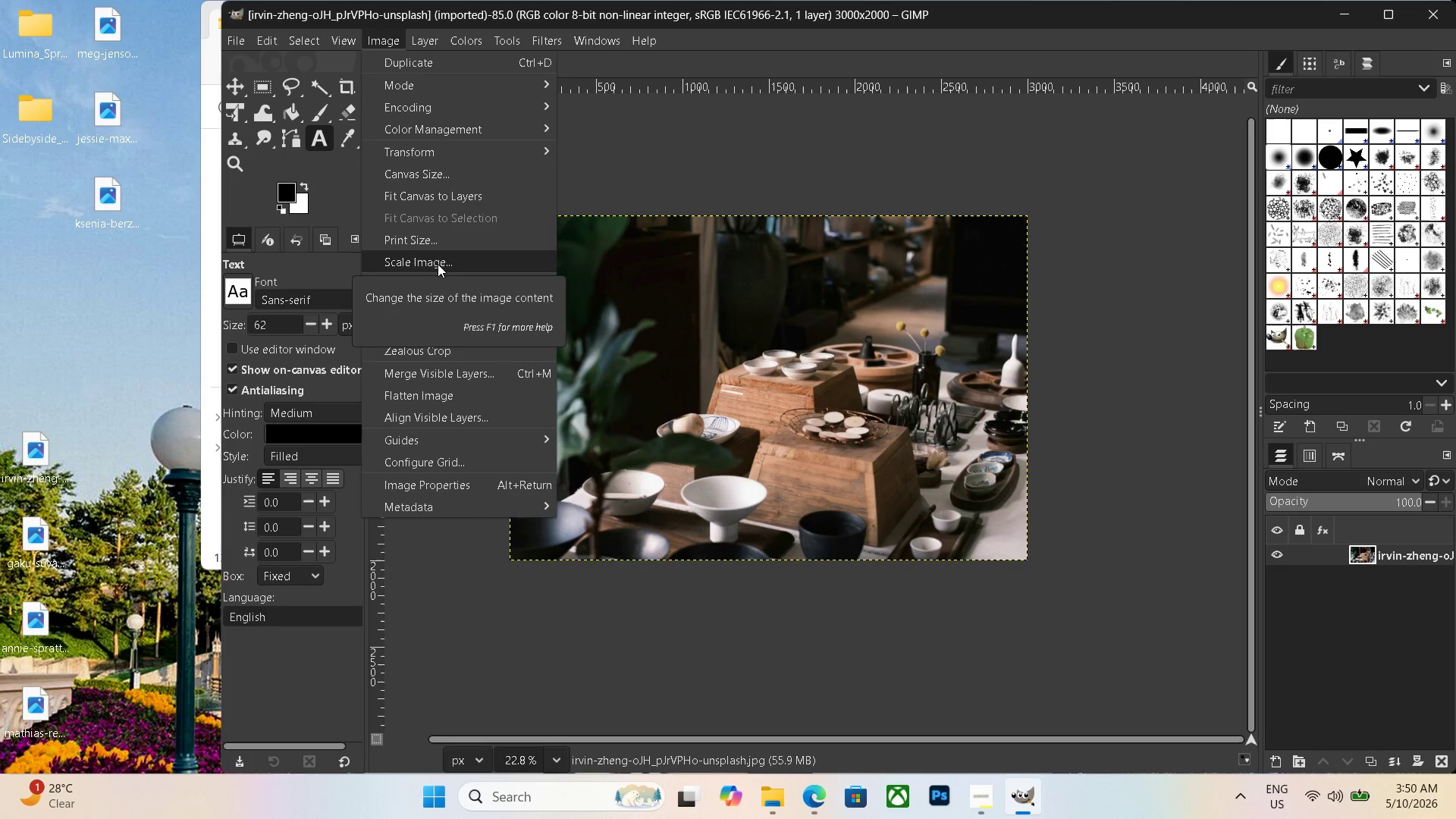 
mouse_move([427, 309])
 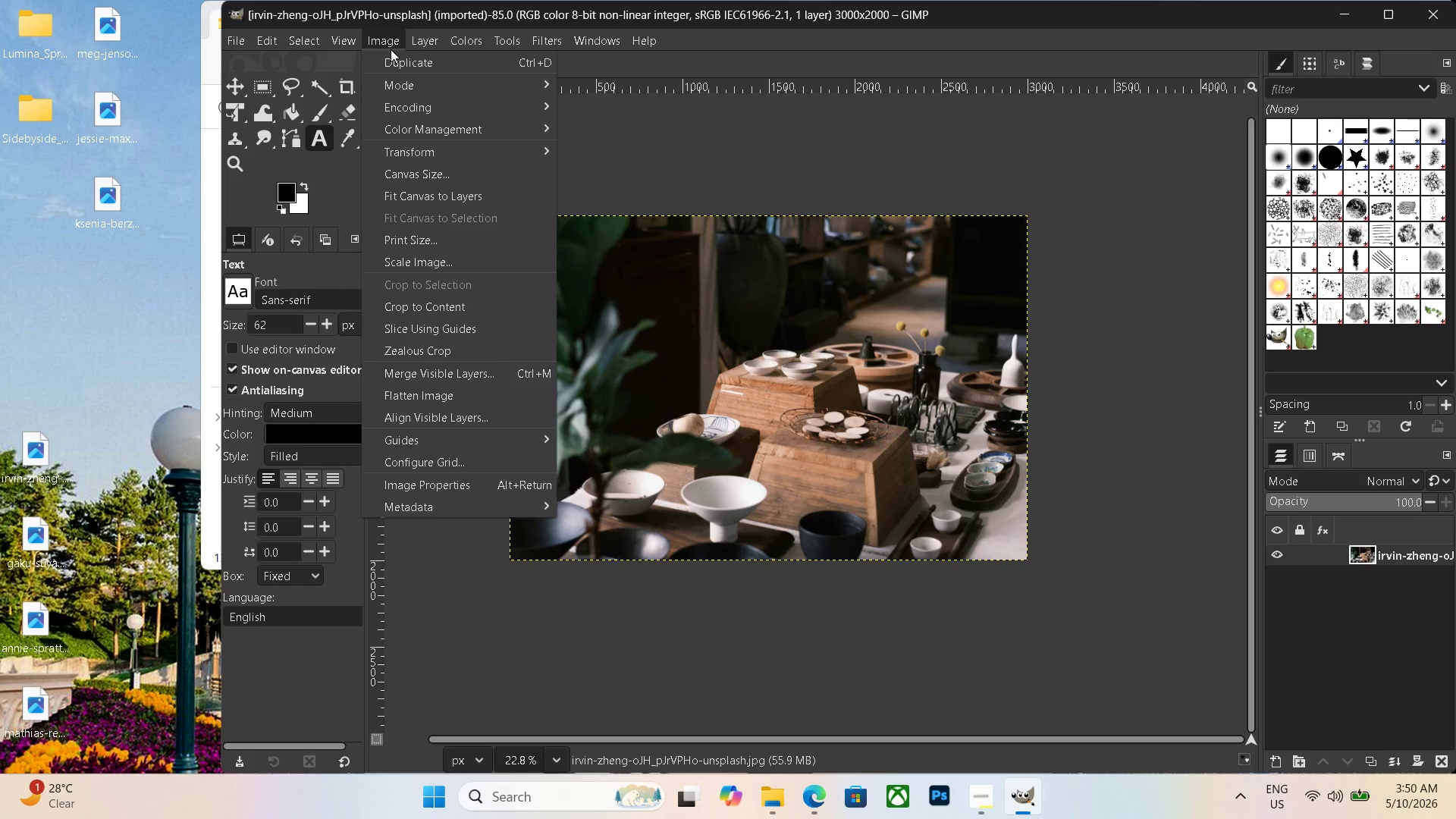 
mouse_move([464, 239])
 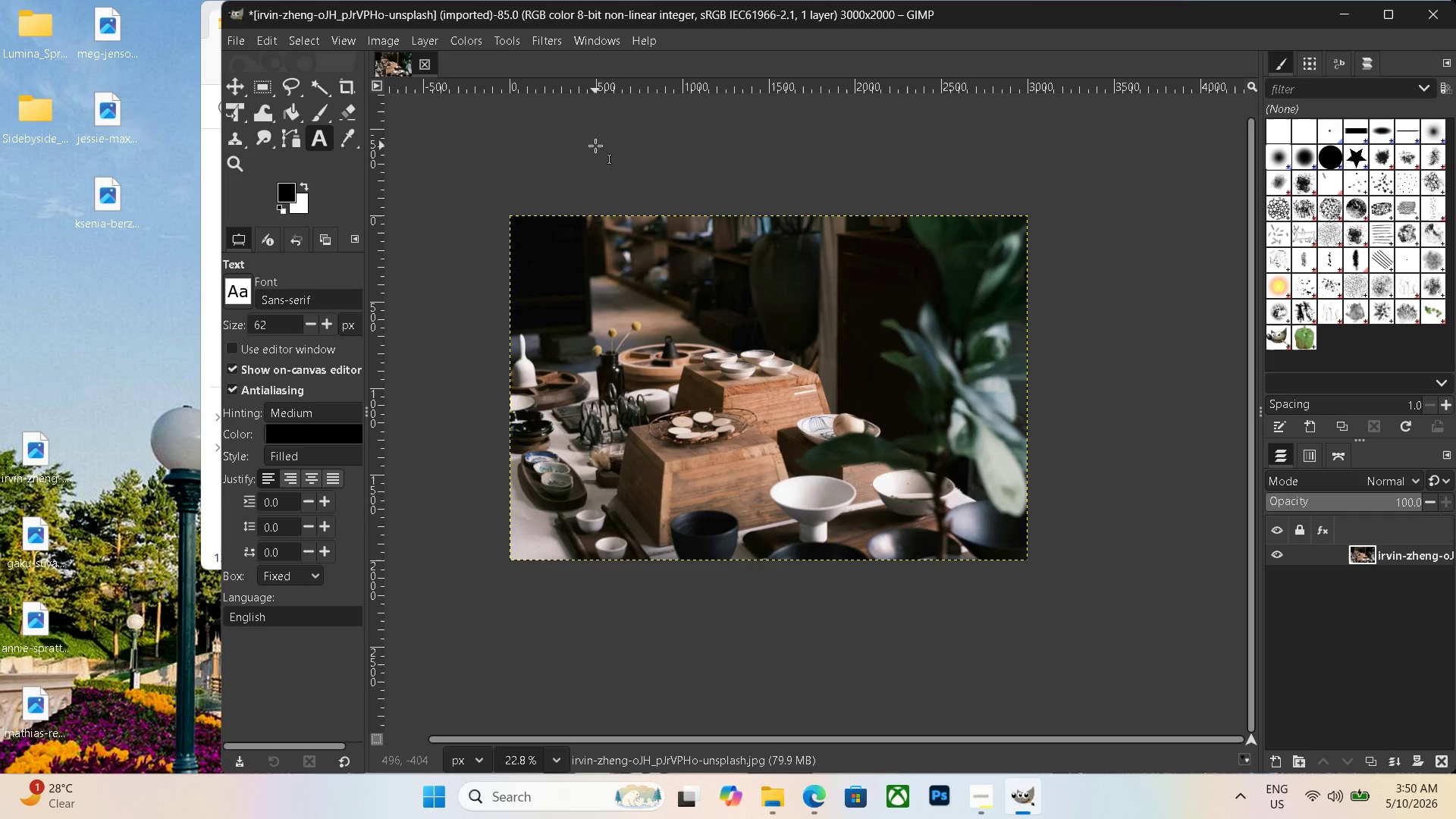 
key(Control+N)
 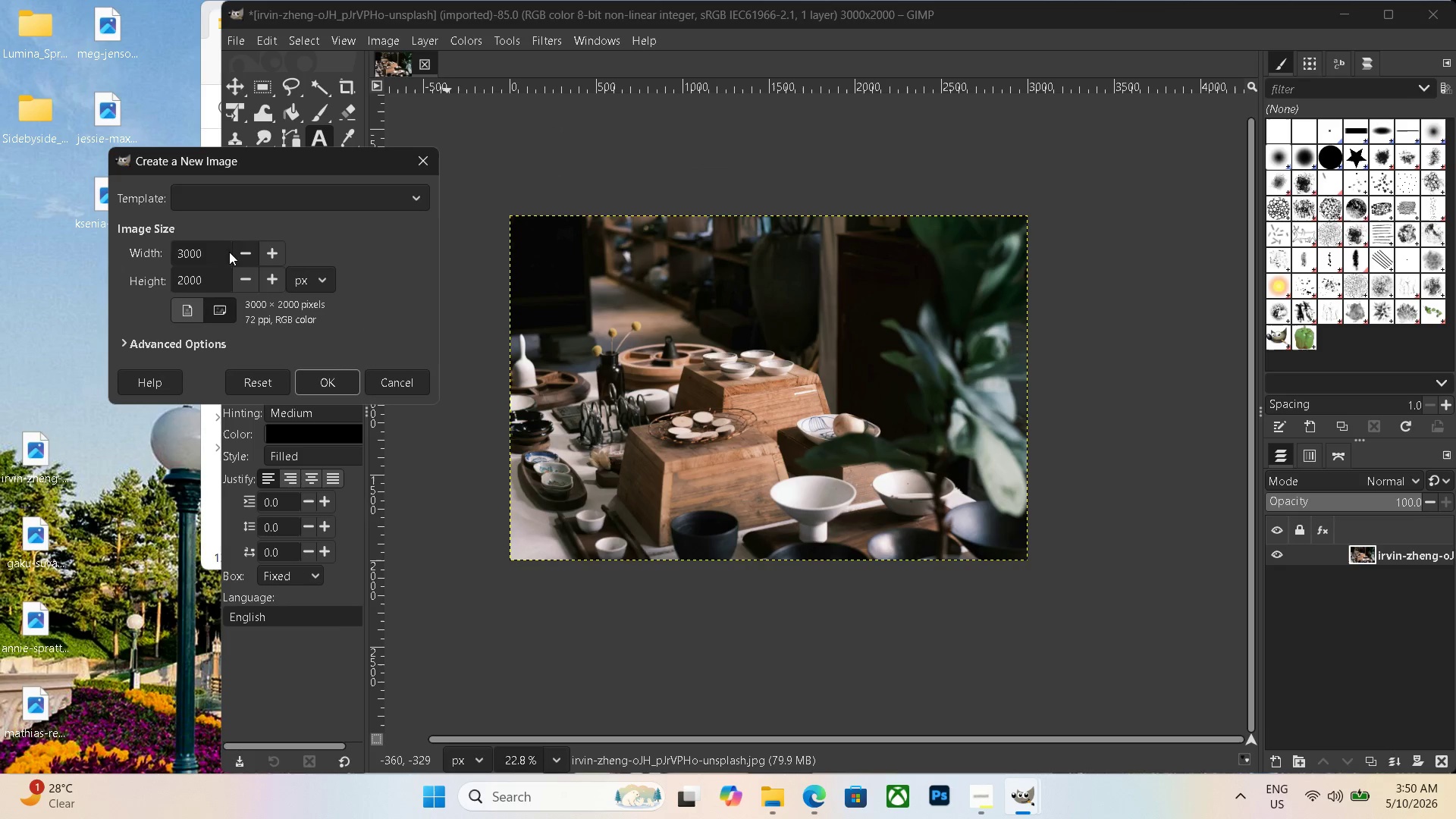 
left_click_drag(start_coordinate=[216, 249], to_coordinate=[112, 244])
 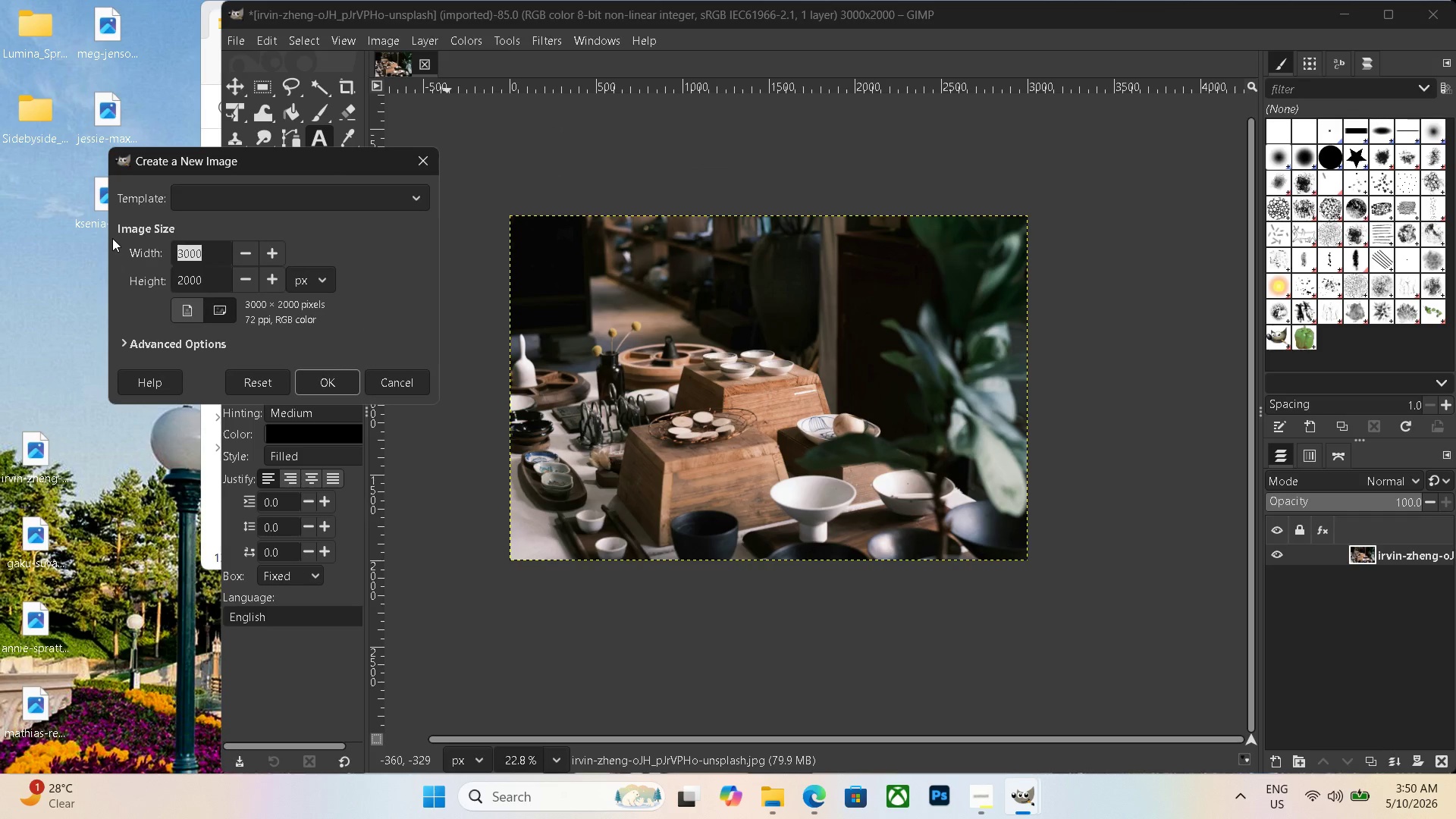 
key(Backspace)
 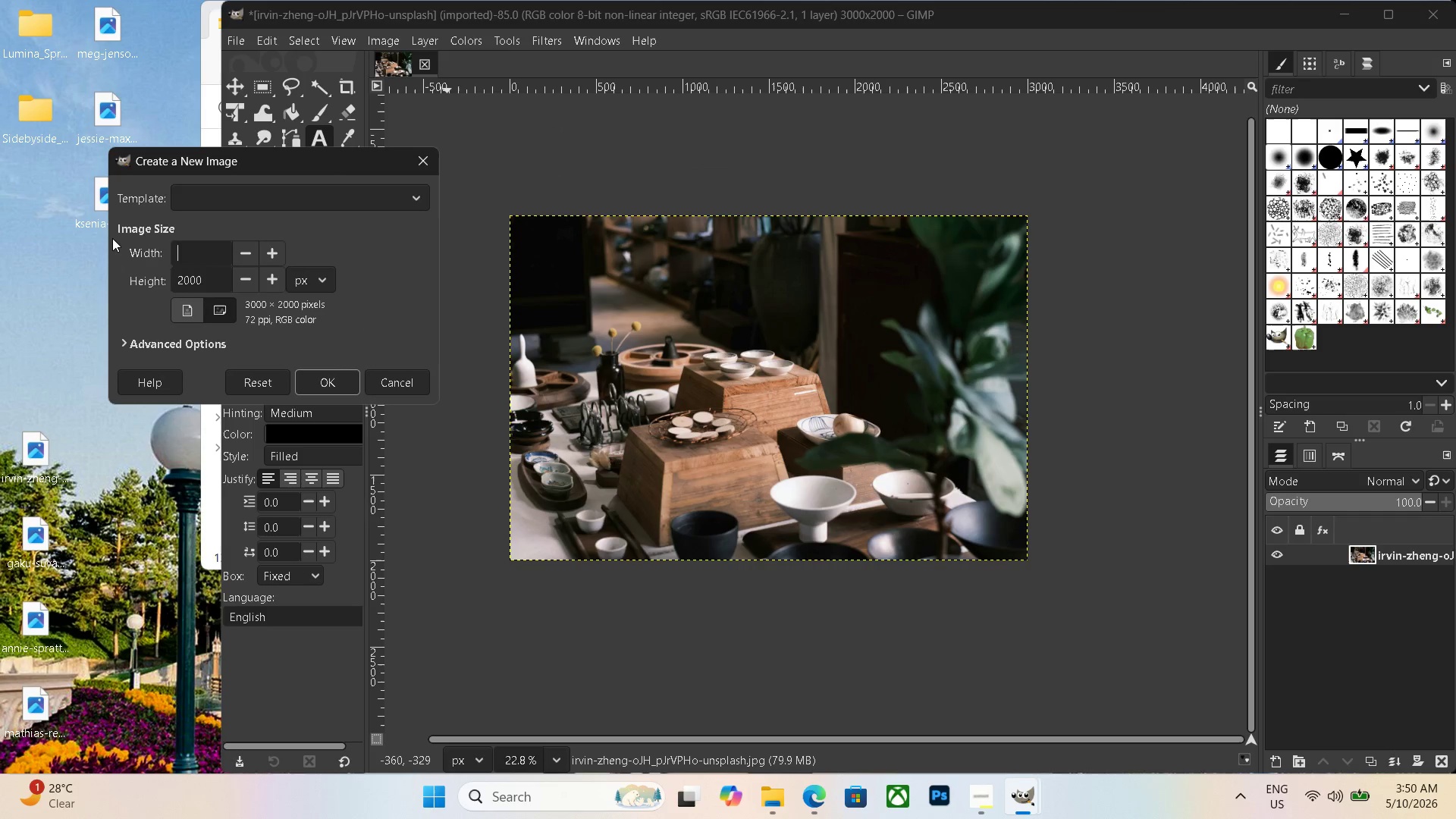 
key(Numpad6)
 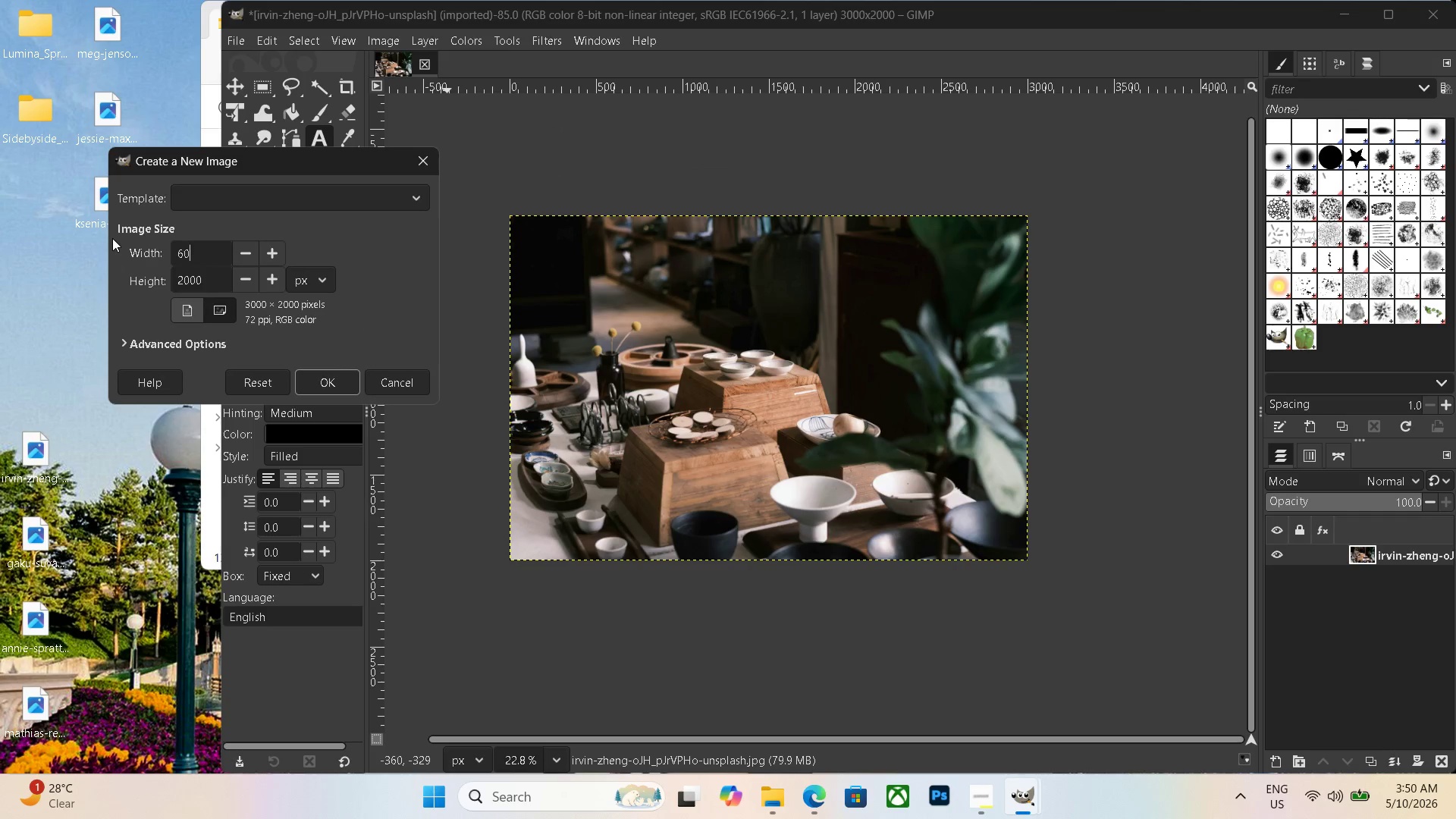 
key(Numpad0)
 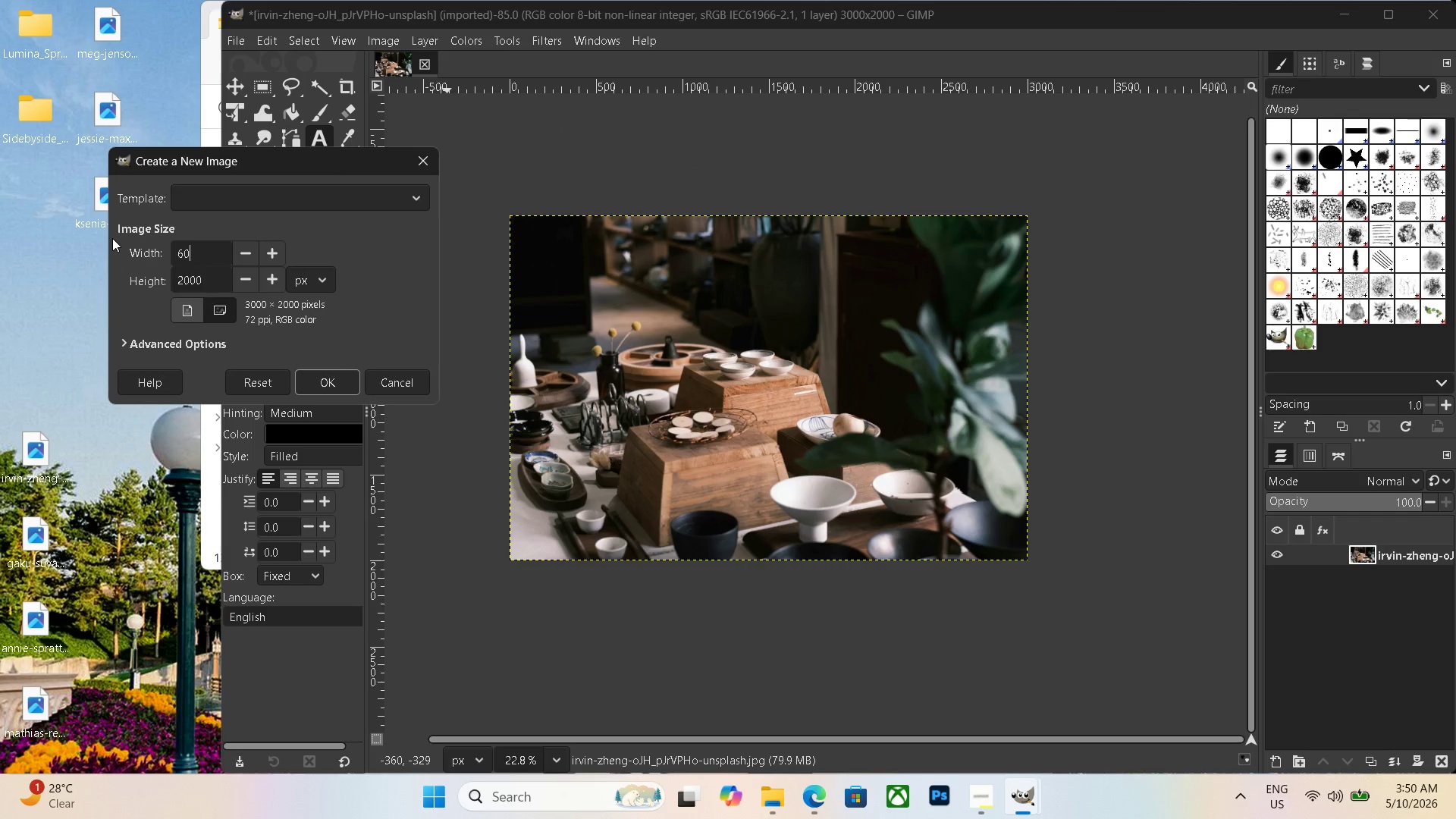 
key(Numpad0)
 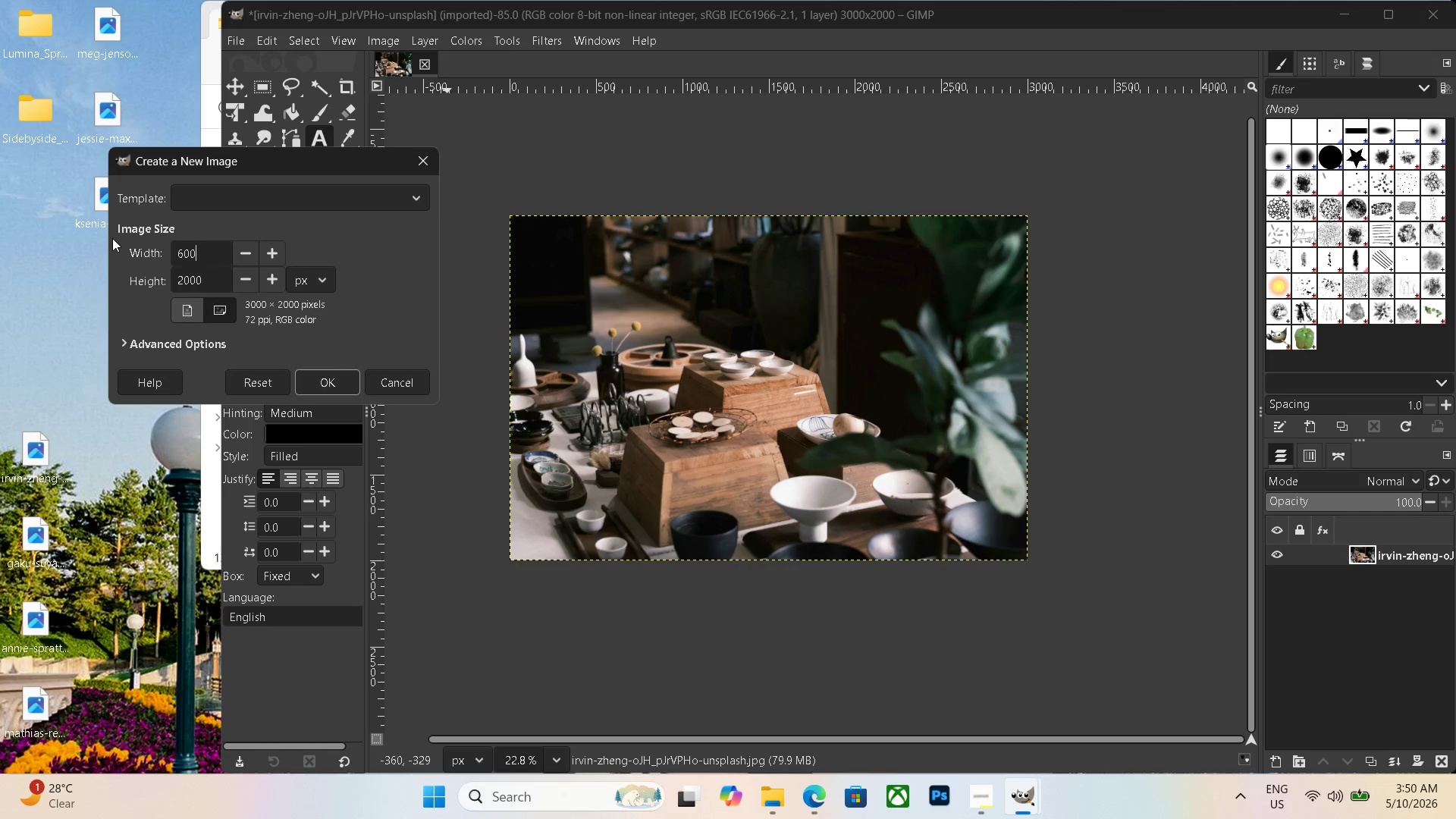 
key(Numpad0)
 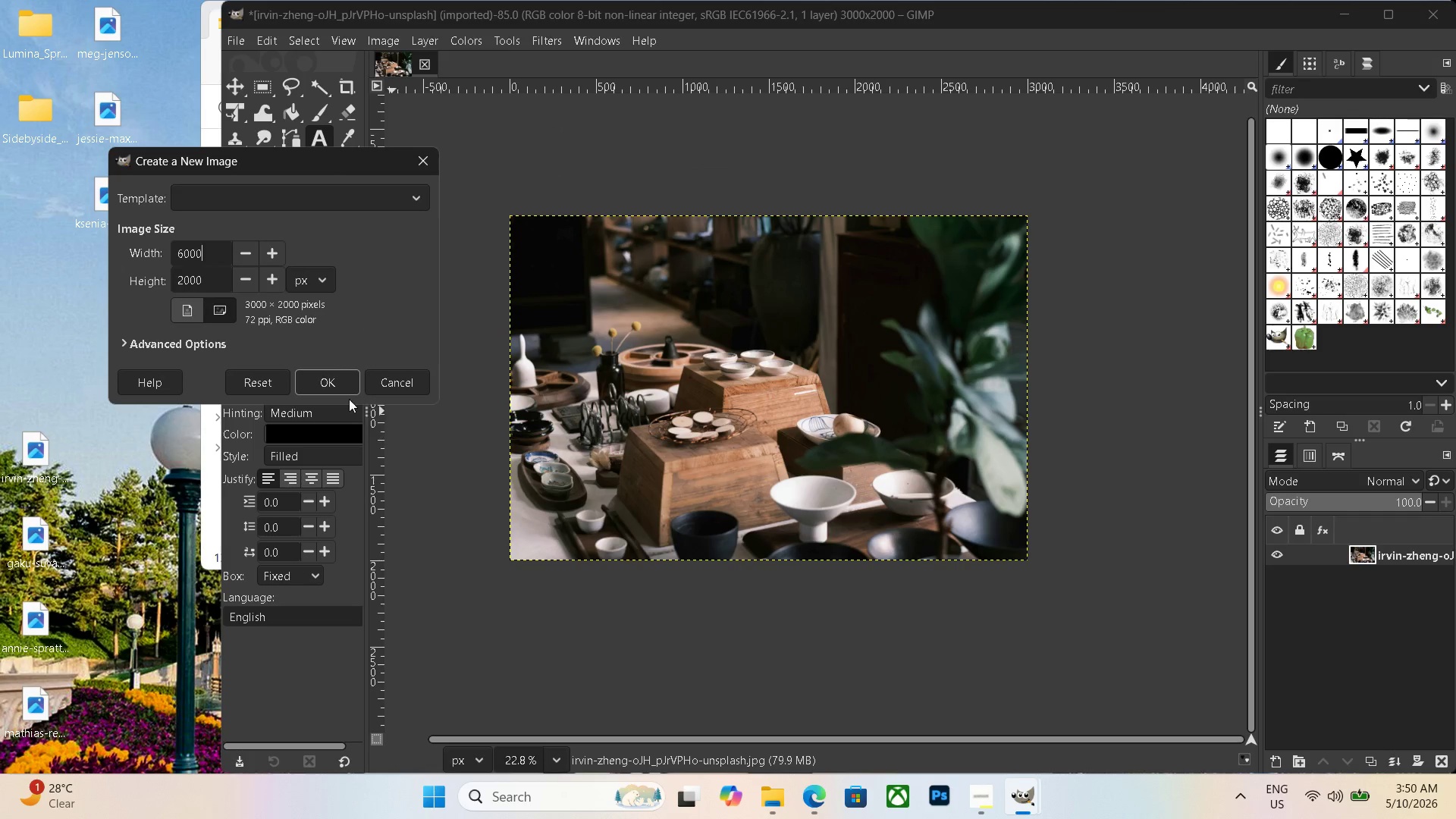 
left_click([314, 388])
 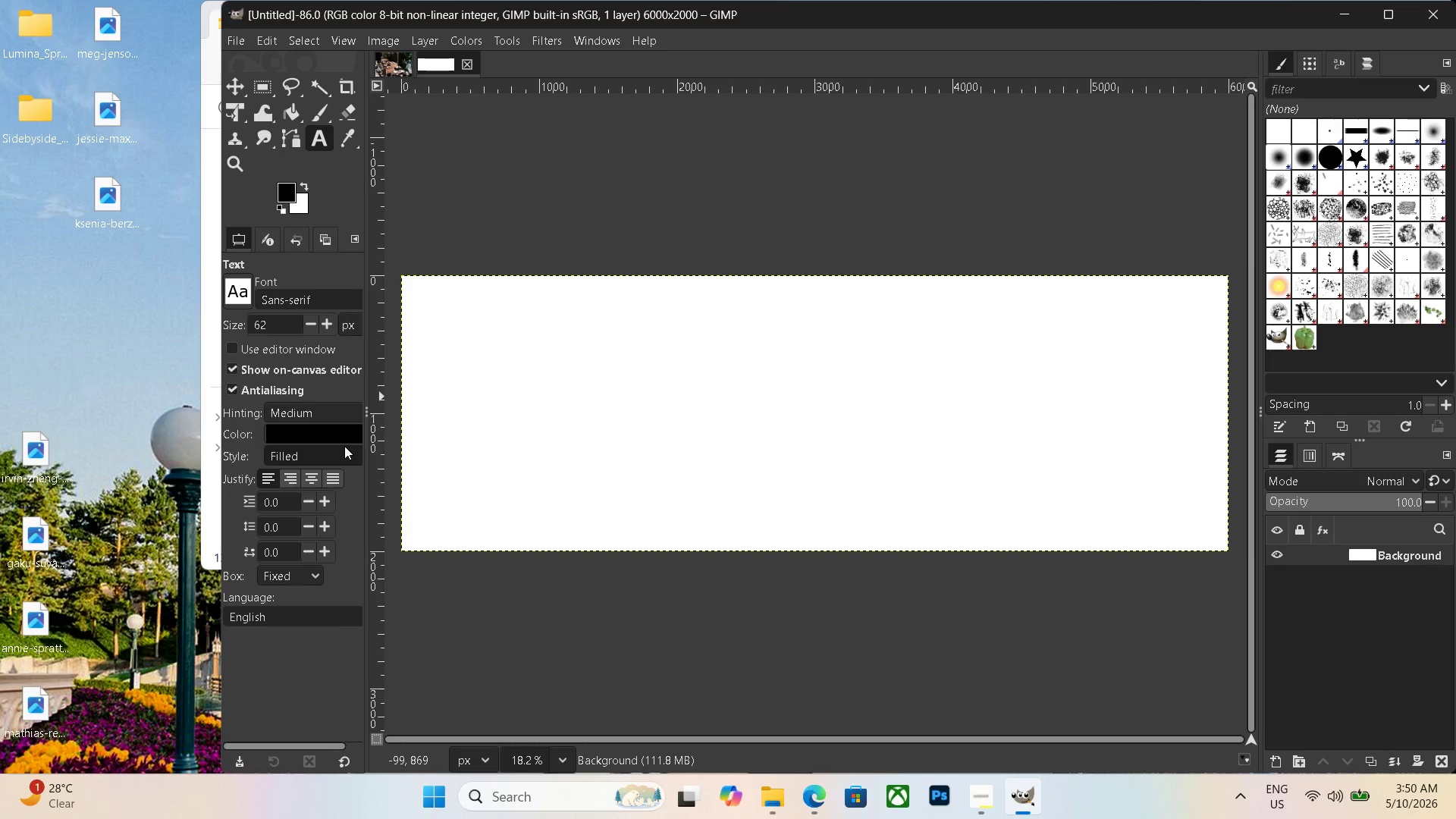 
mouse_move([412, 80])
 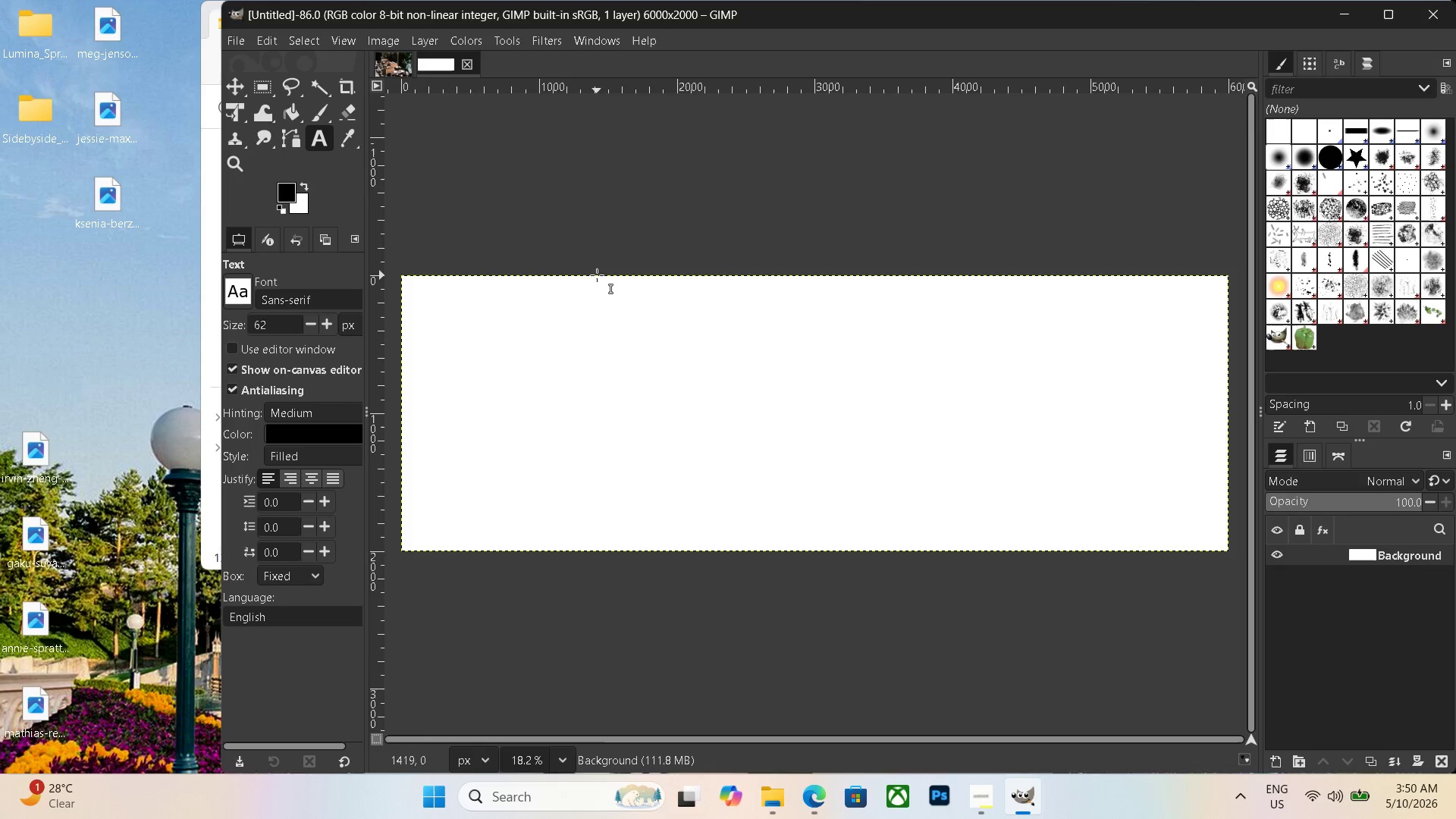 
hold_key(key=ControlLeft, duration=0.34)
scroll: coordinate [597, 275], scroll_direction: down, amount: 2.0
 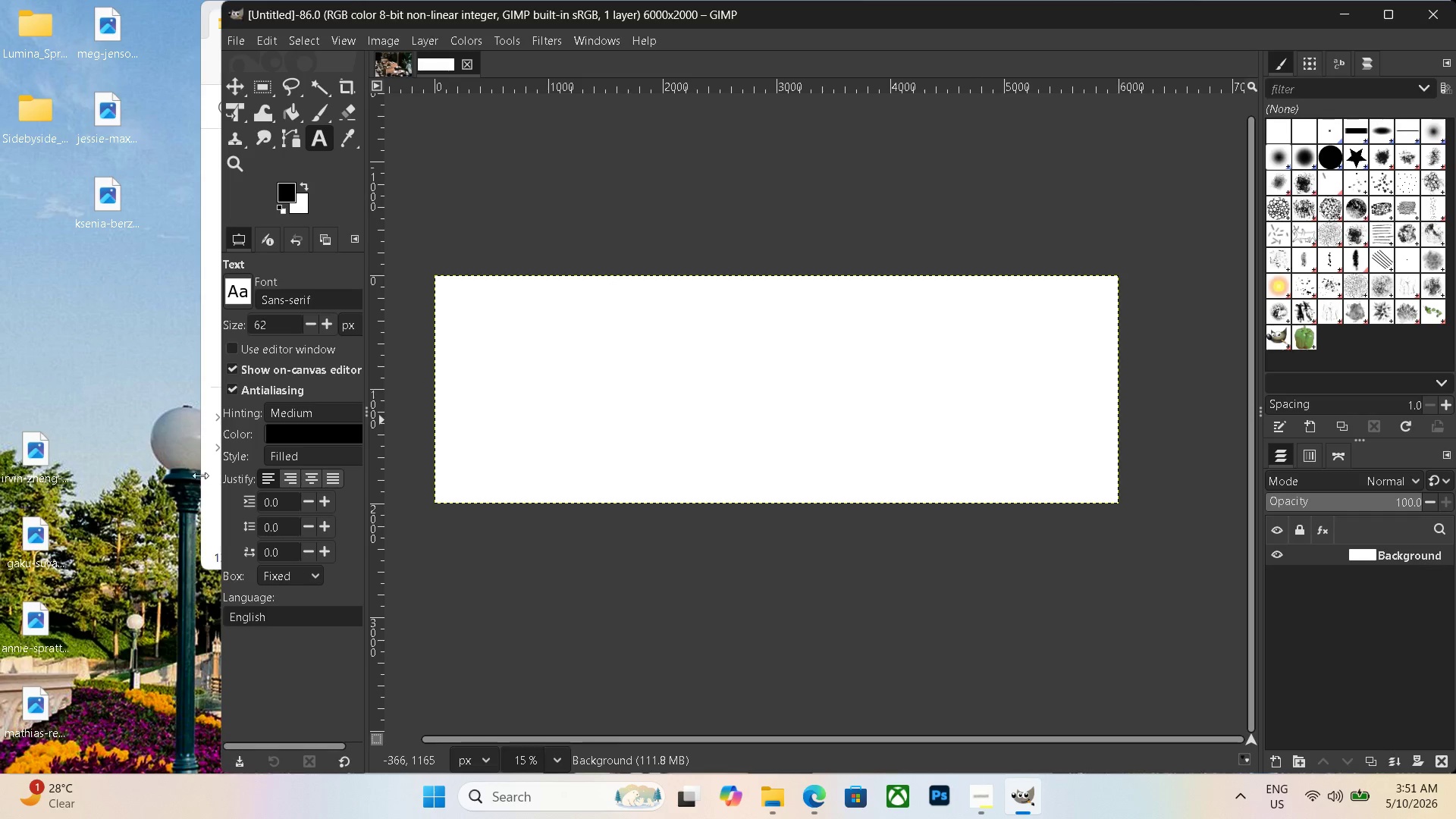 
wait(5.87)
 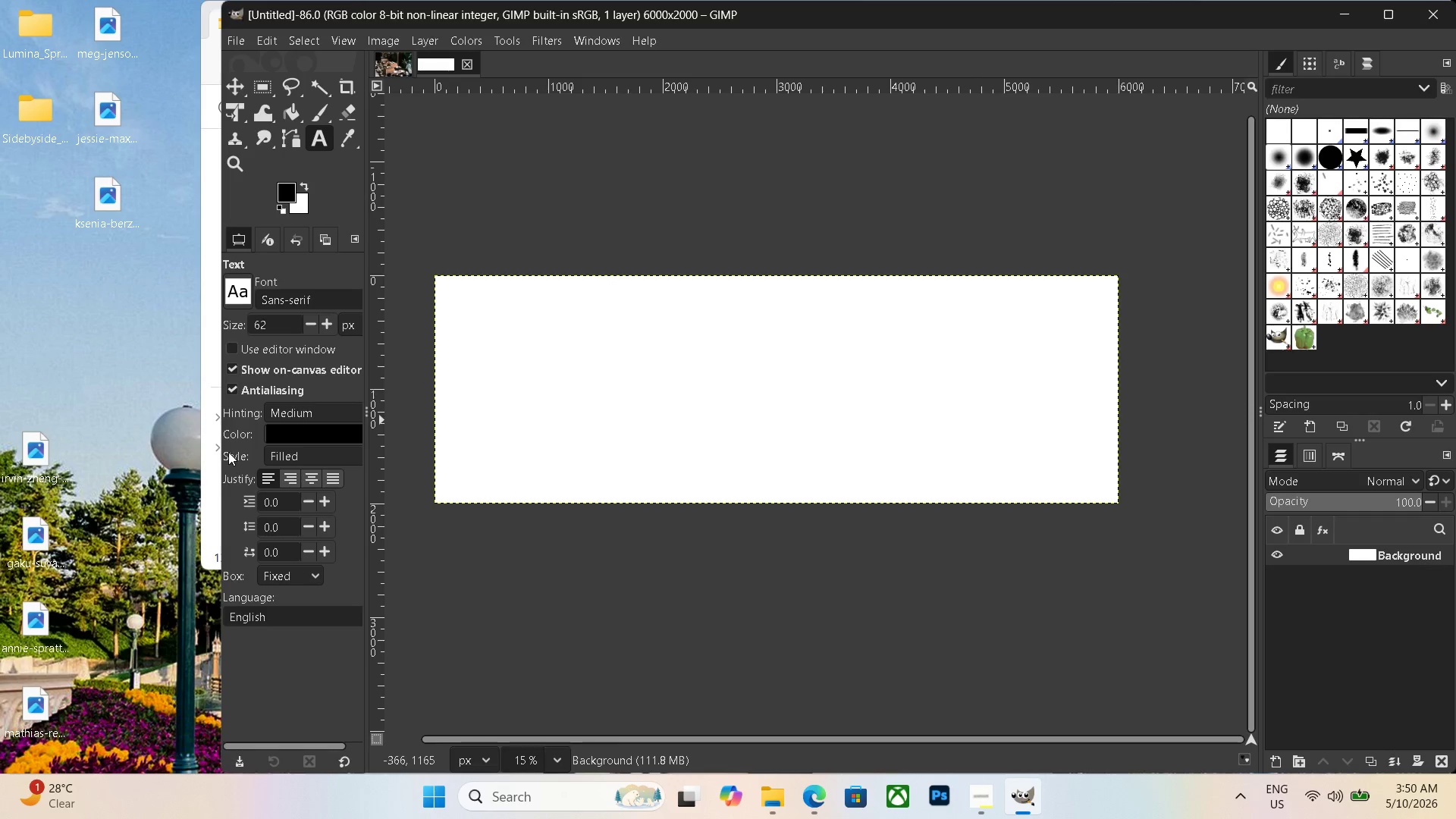 
mouse_move([290, 228])
 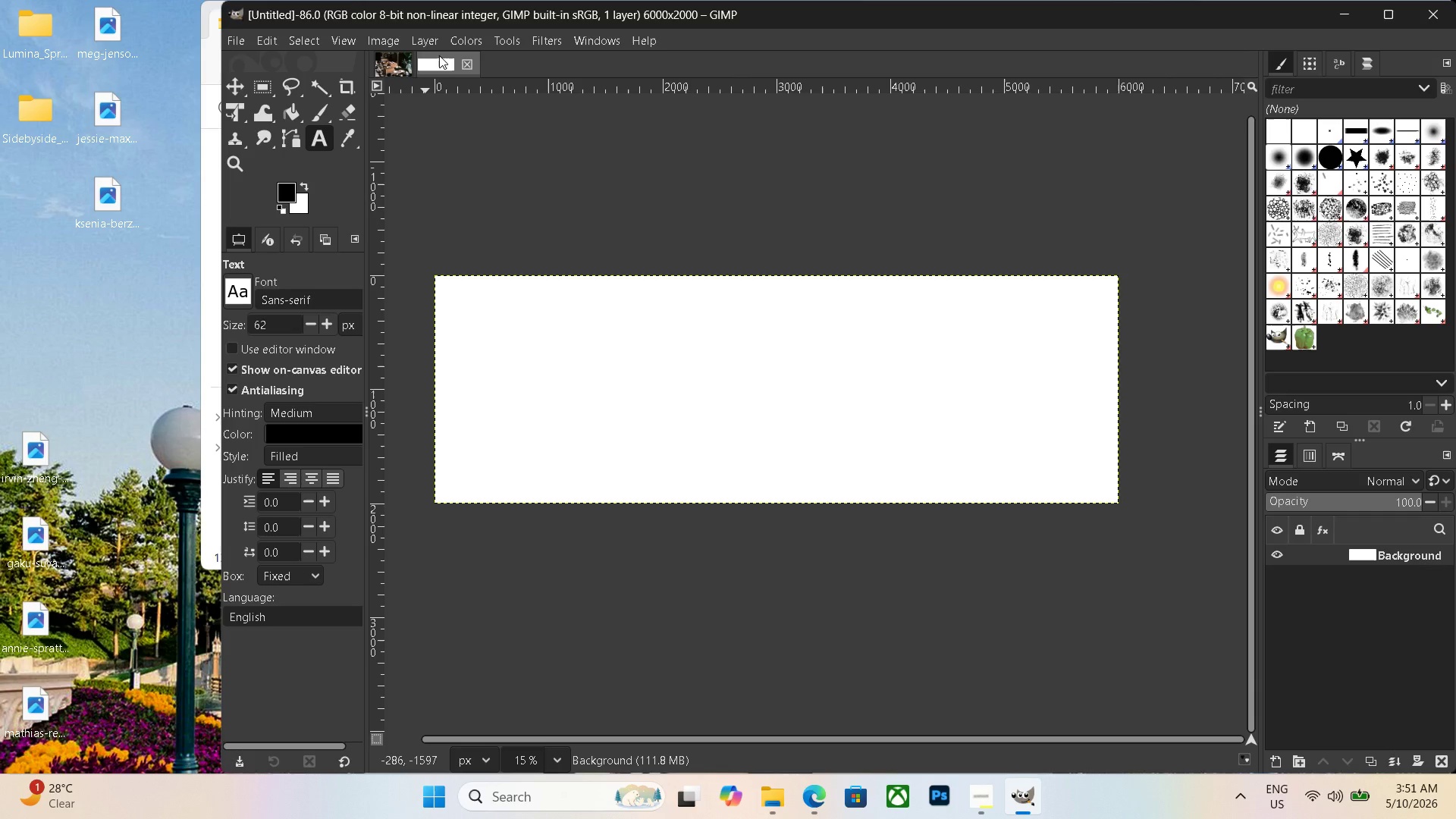 
left_click([438, 56])
 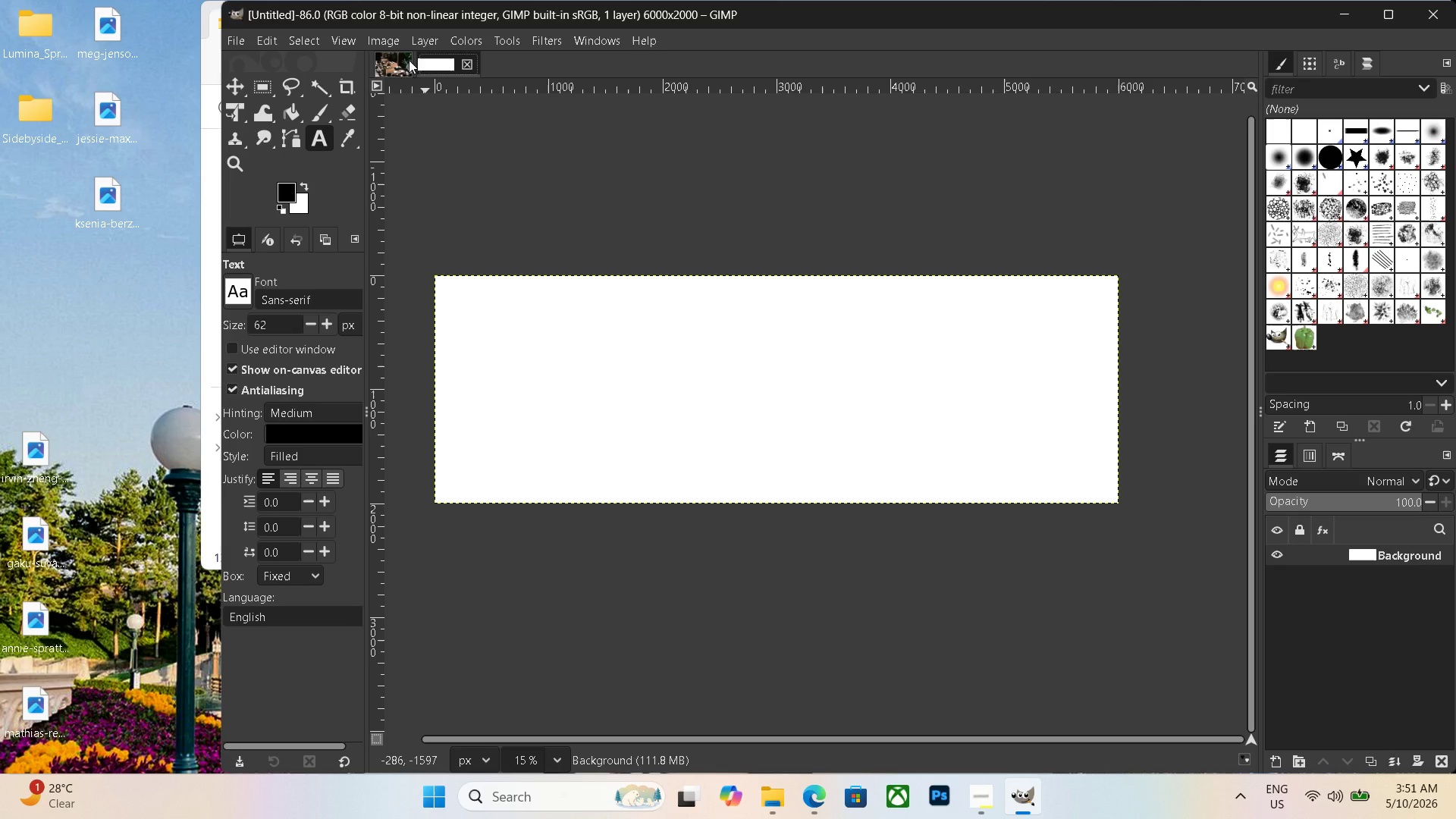 
wait(11.14)
 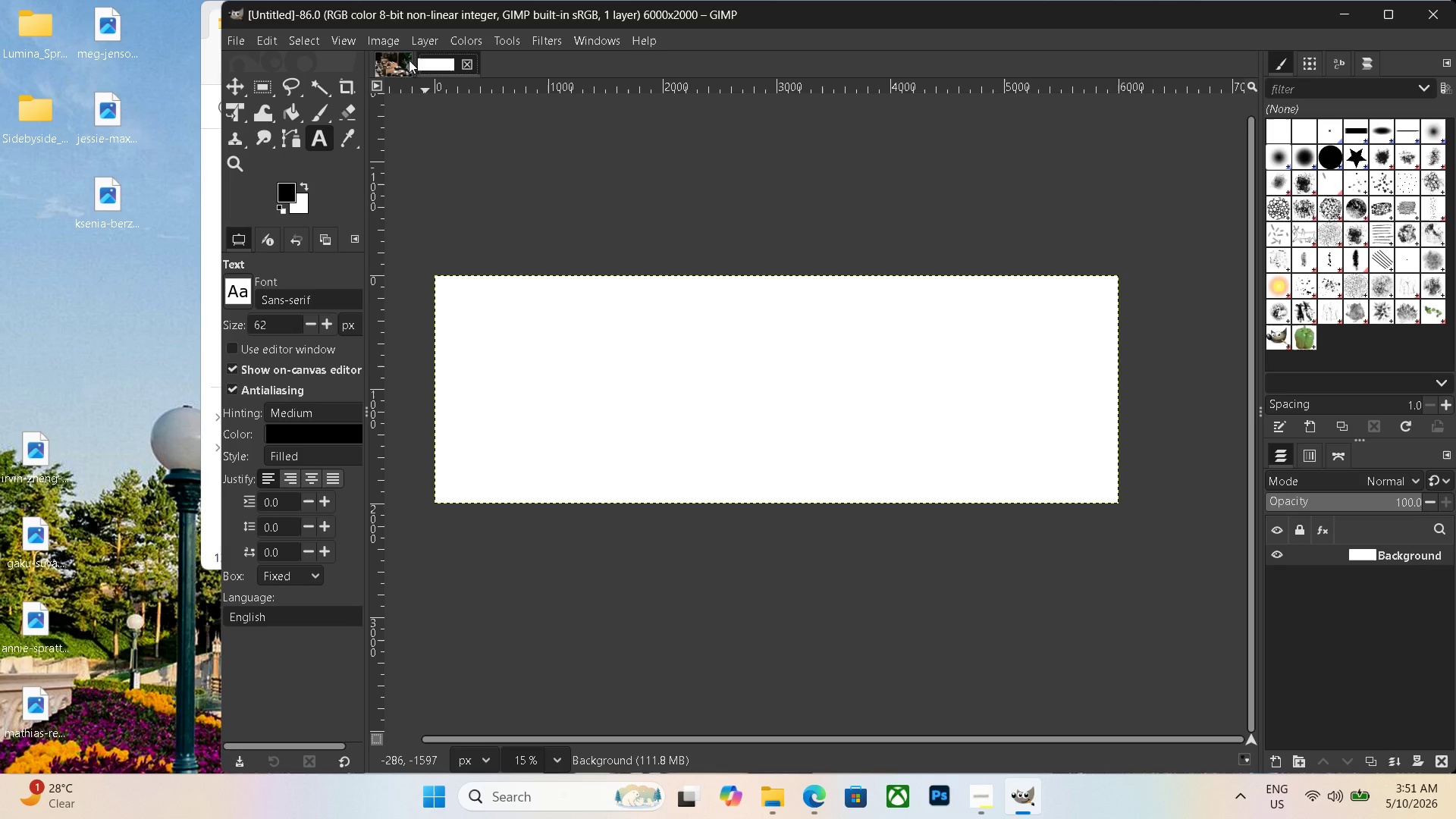 
left_click([401, 66])
 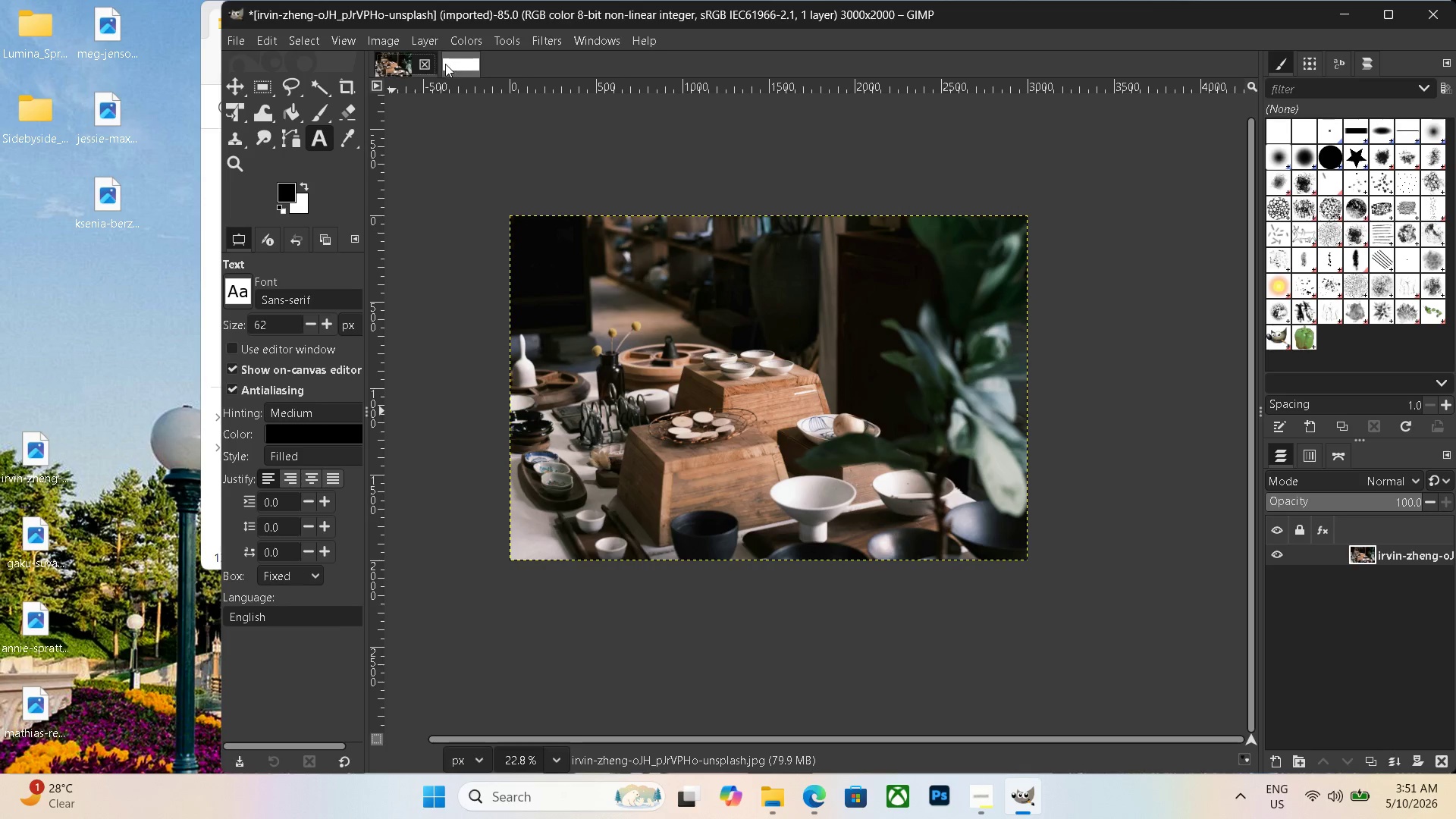 
left_click([448, 63])
 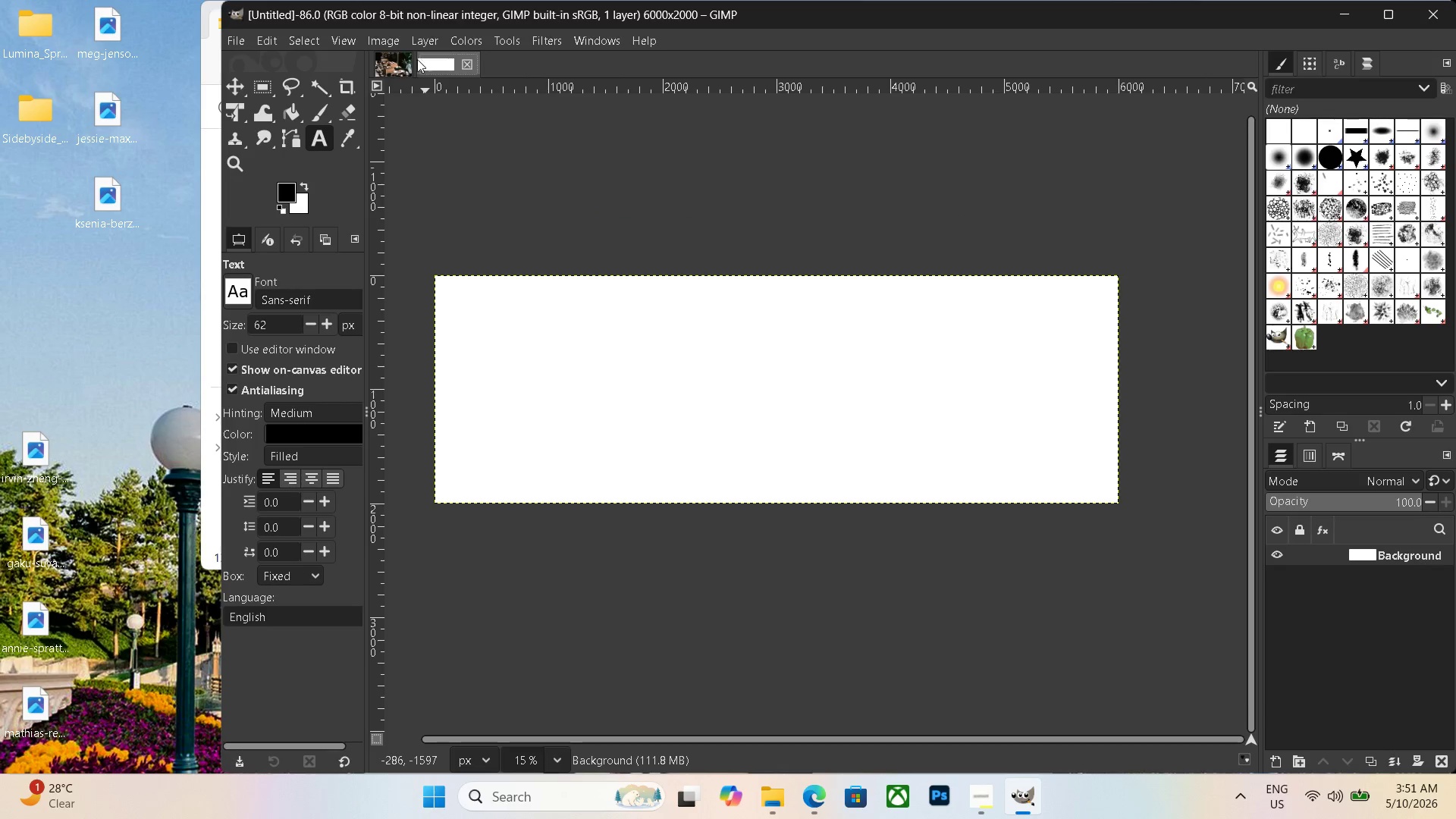 
left_click([397, 59])
 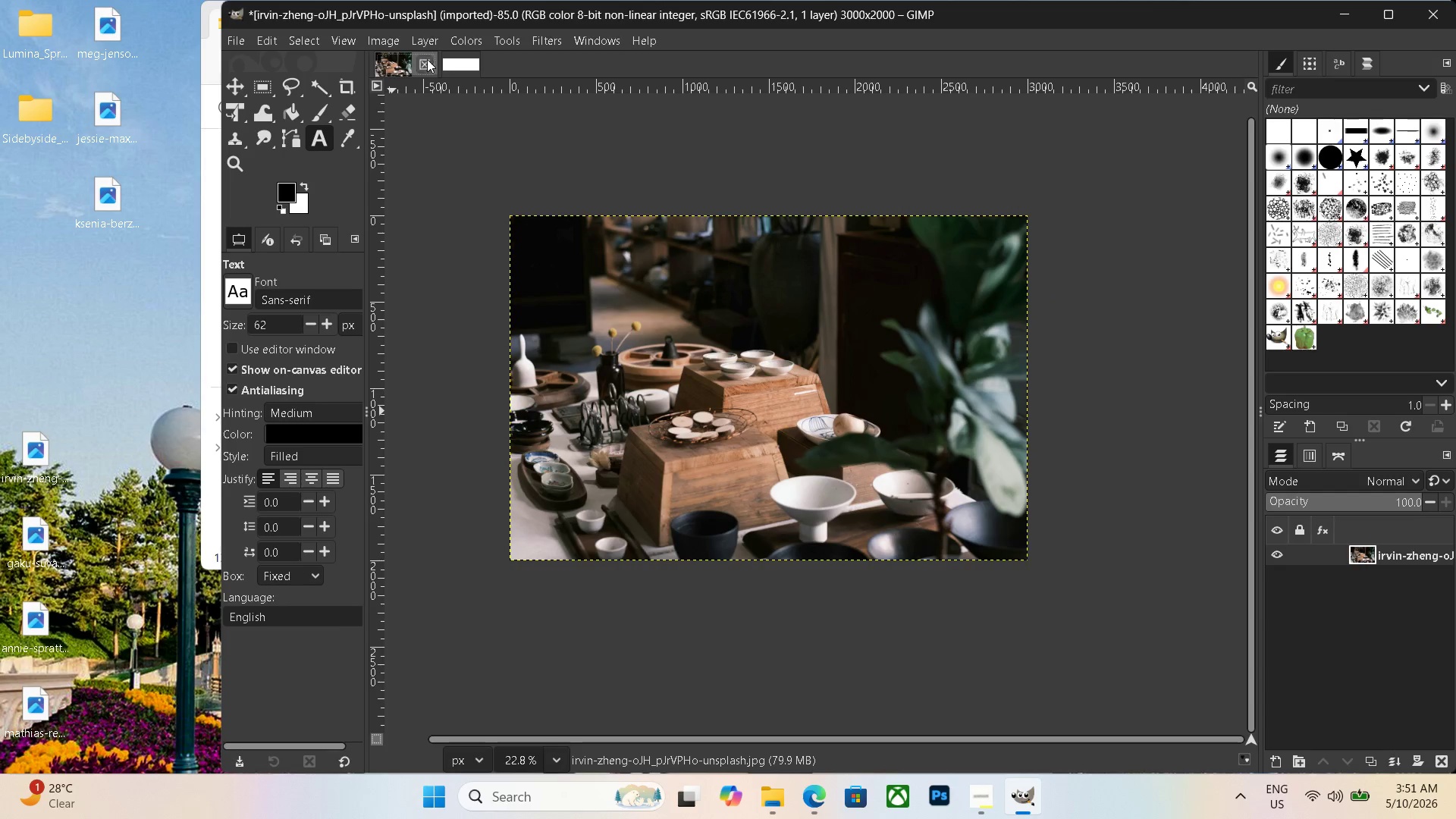 
left_click([447, 61])
 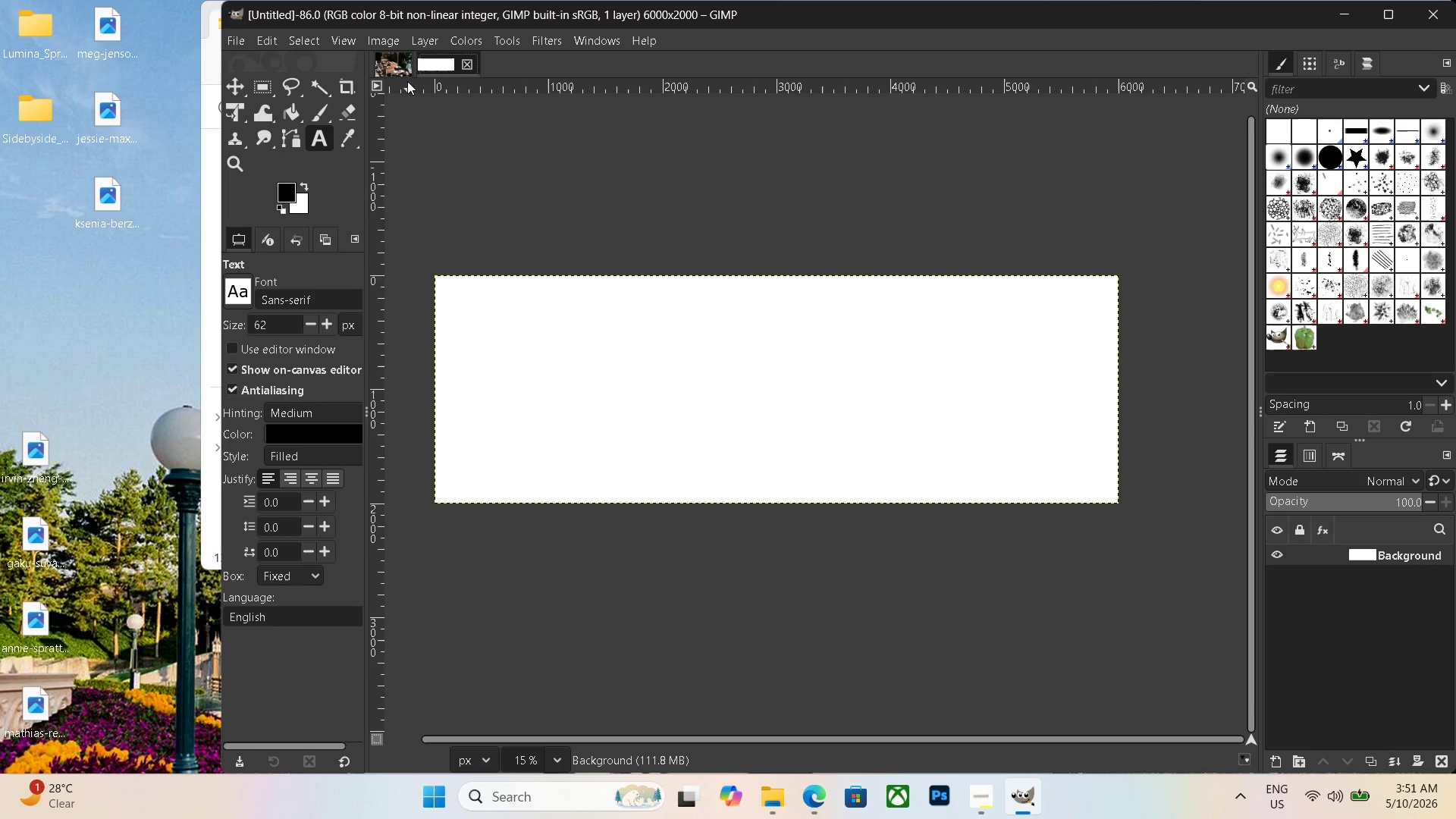 
left_click([395, 64])
 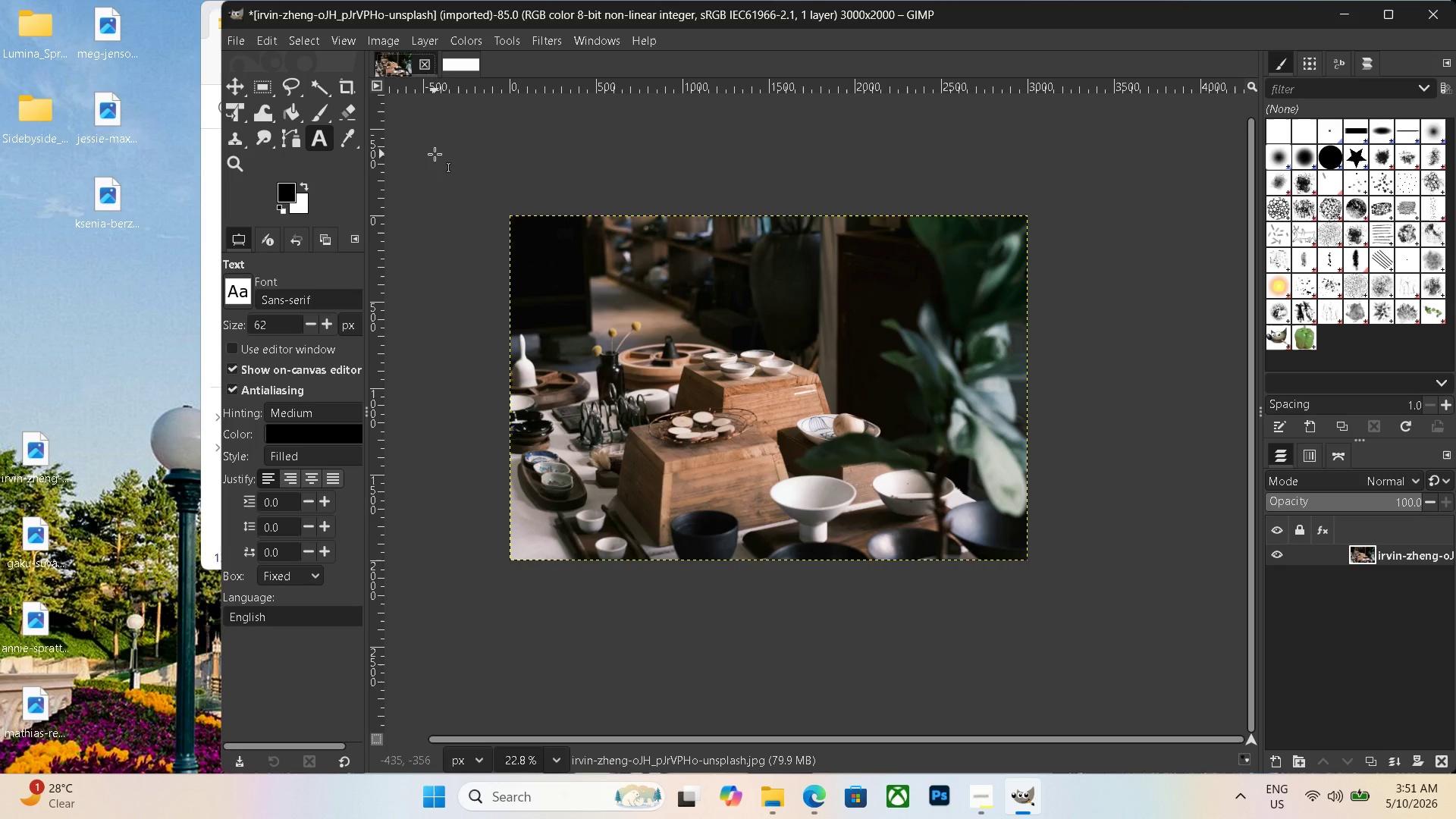 
key(Control+Shift+R)
 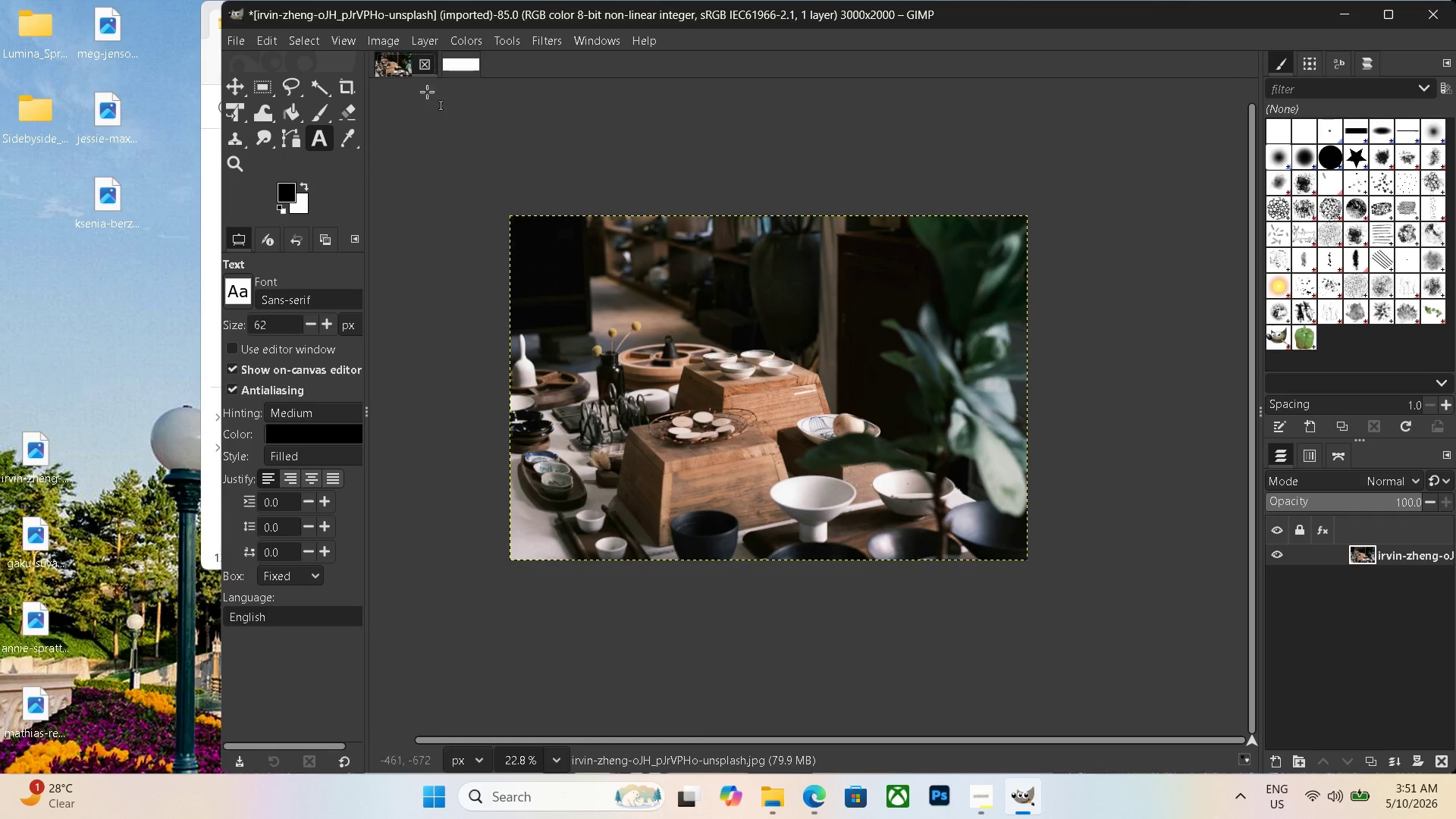 
left_click([392, 71])
 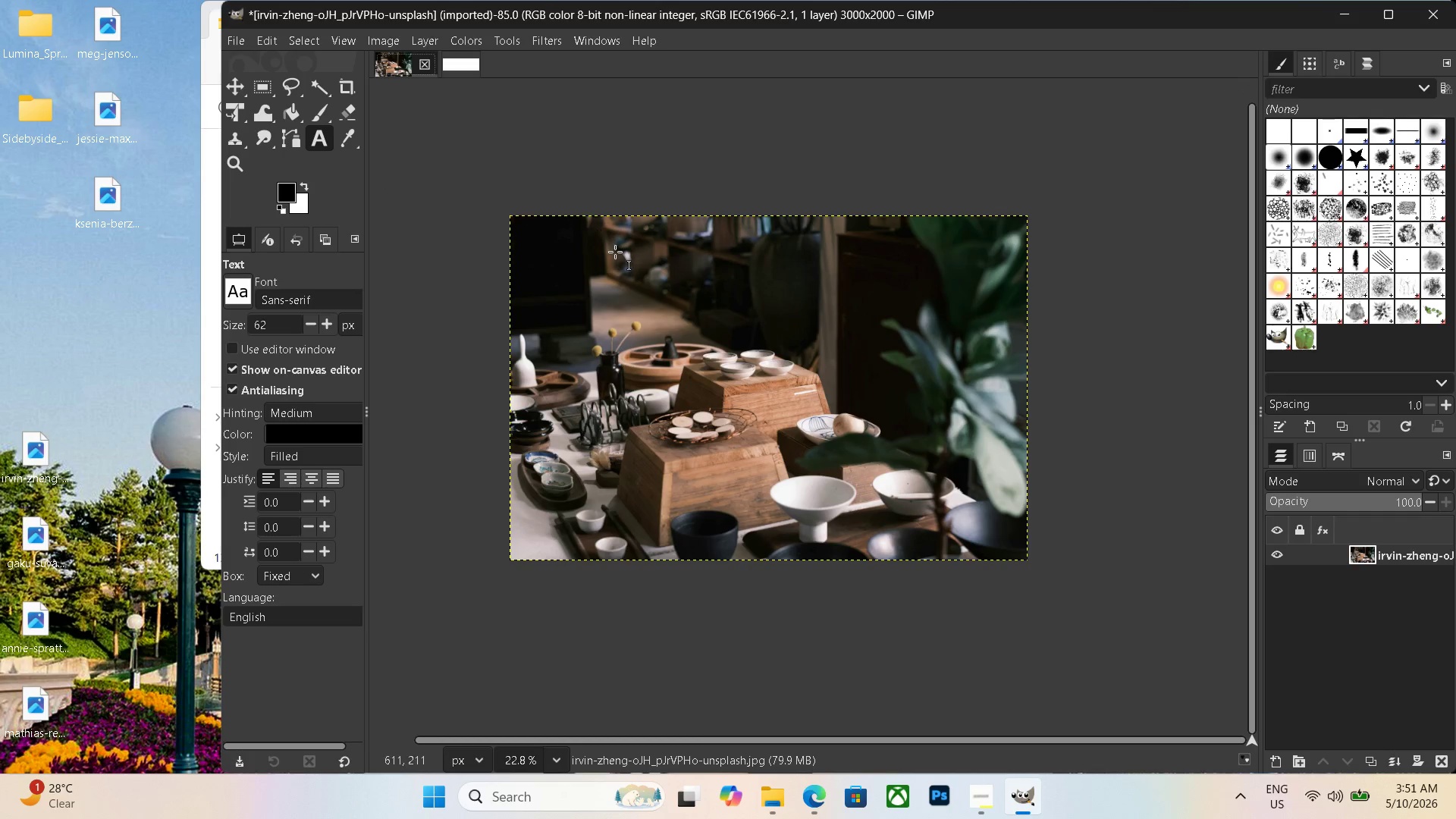 
key(Control+Shift+E)
 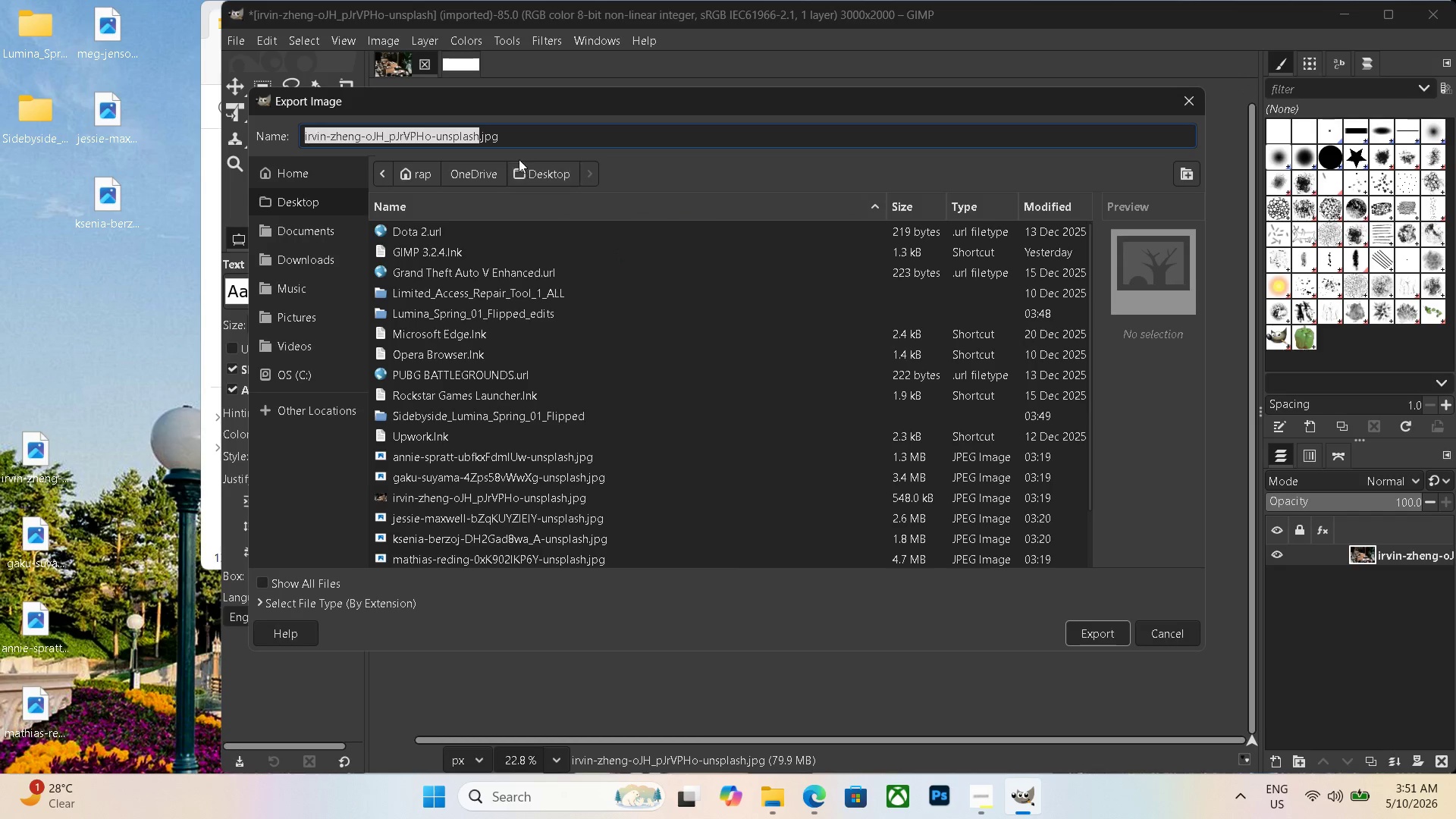 
left_click_drag(start_coordinate=[513, 143], to_coordinate=[254, 120])
 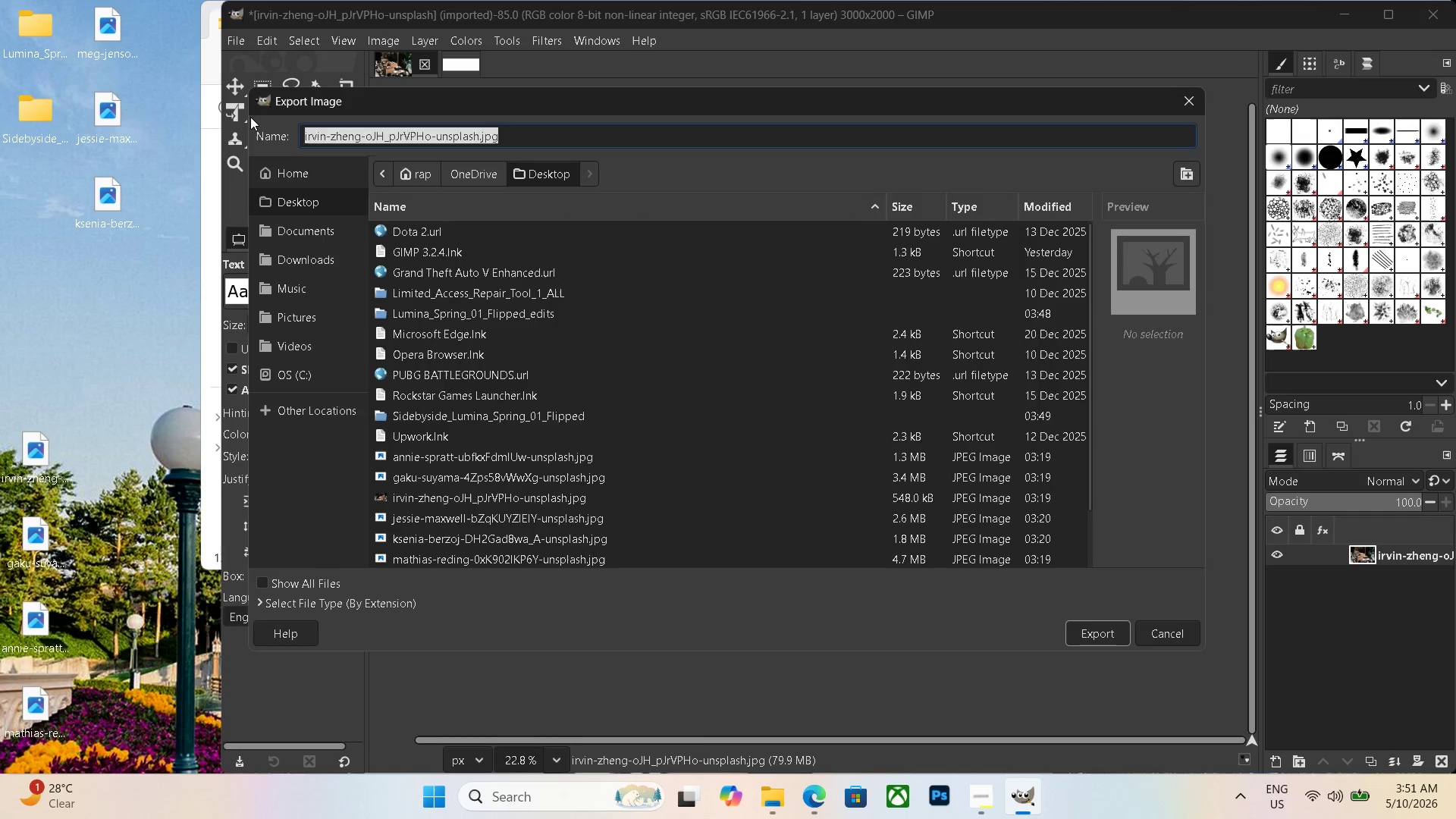 
key(Backspace)
 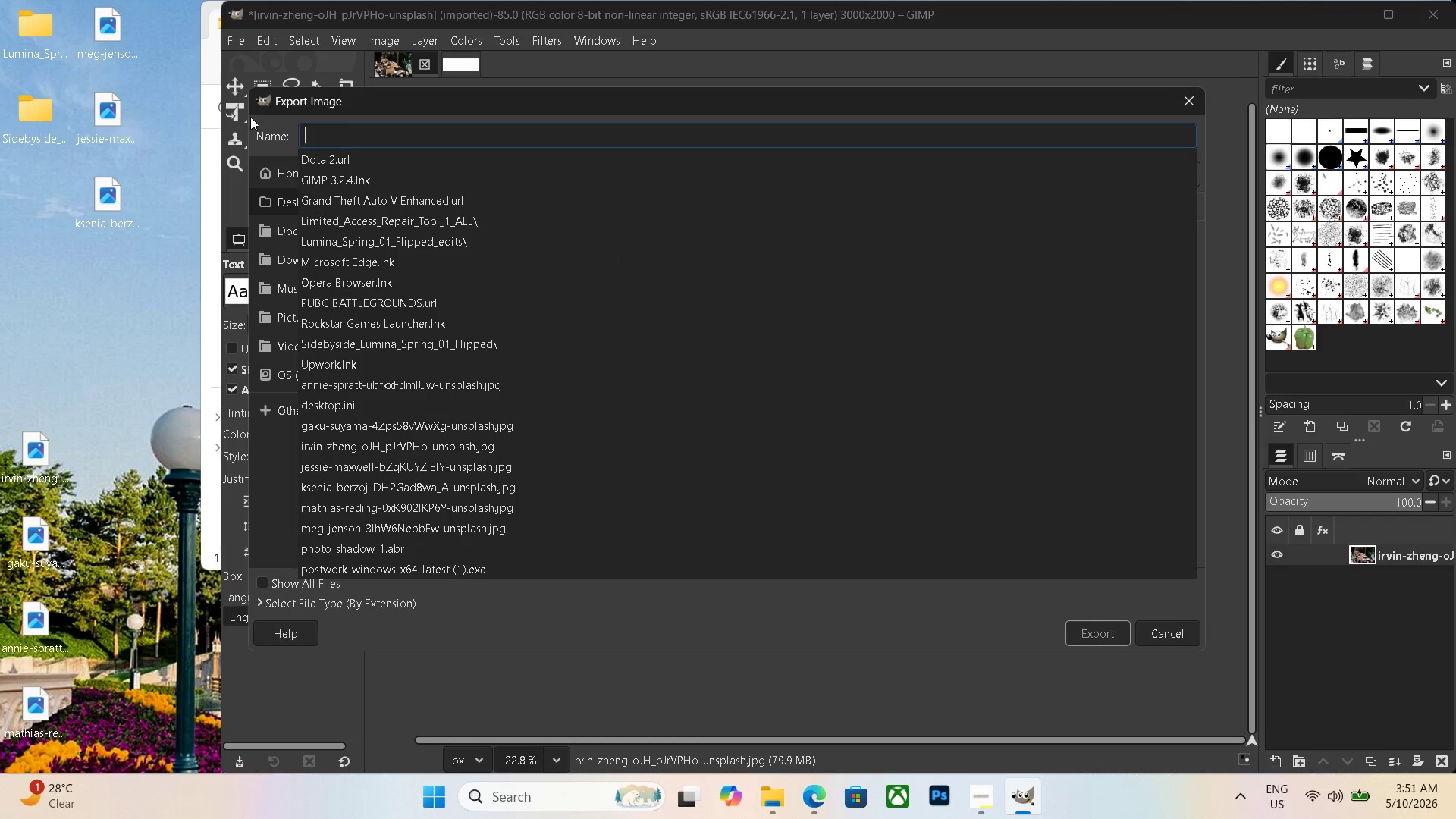 
key(Control+V)
 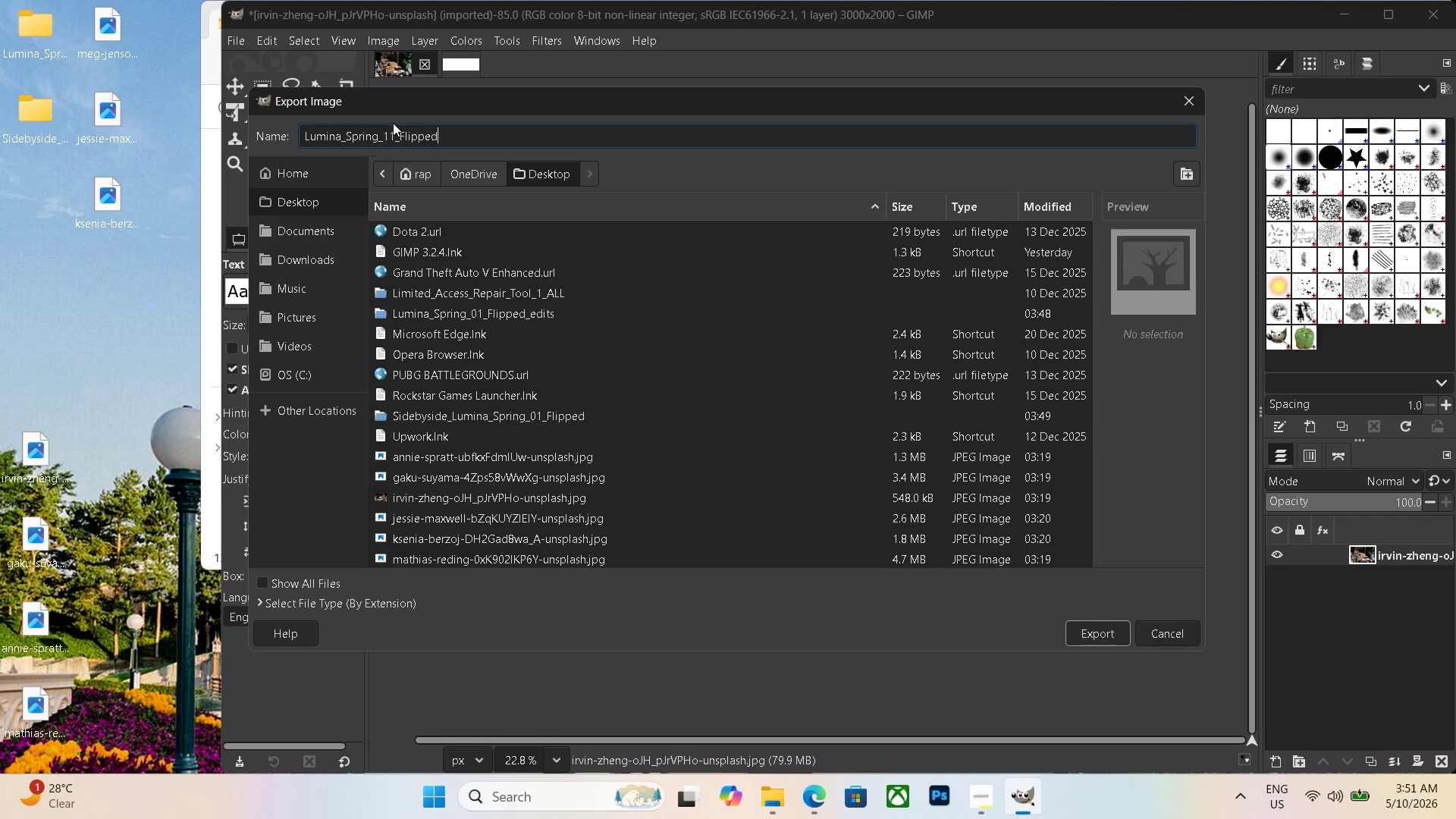 
left_click([391, 132])
 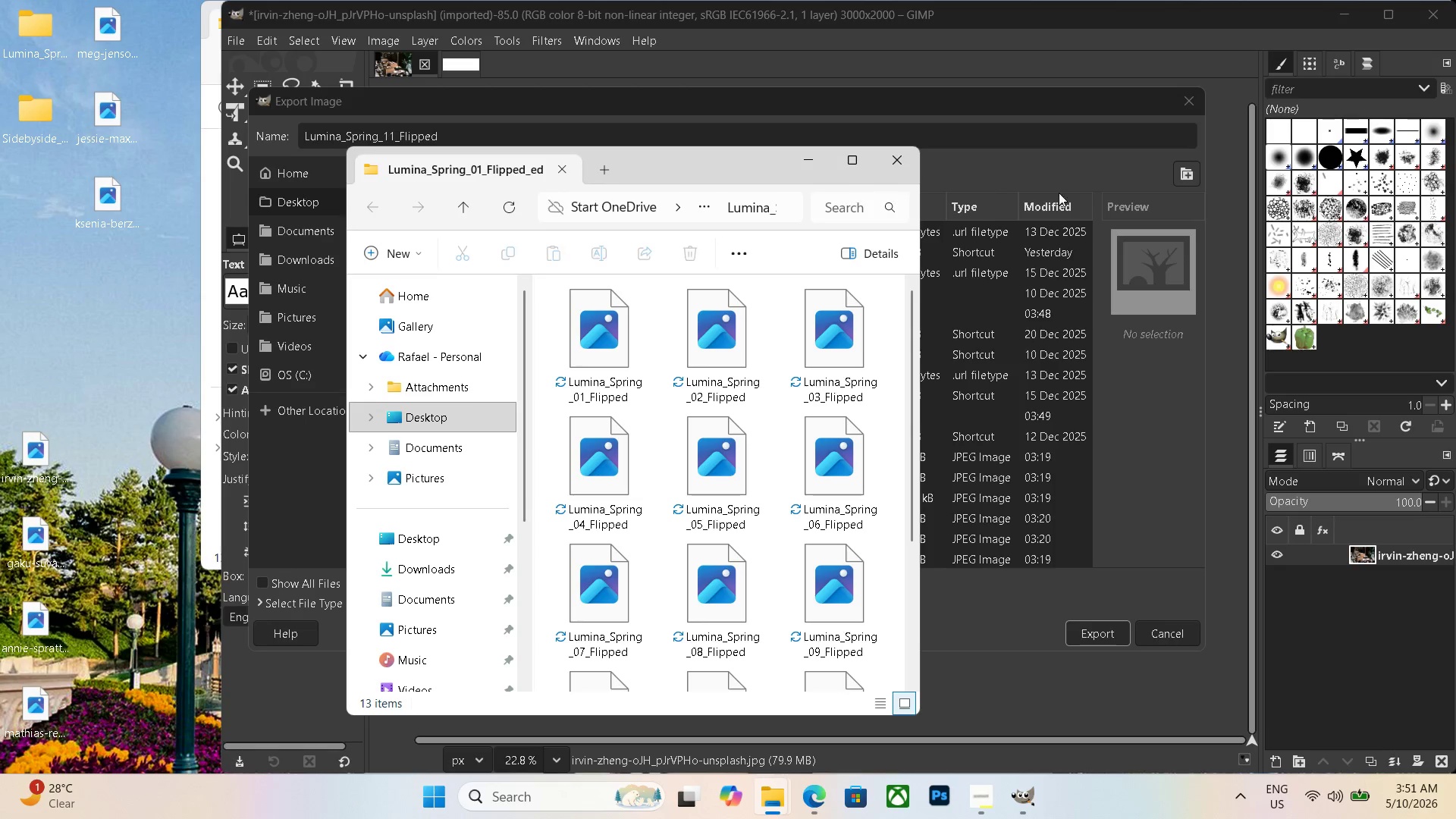 
scroll: coordinate [726, 469], scroll_direction: down, amount: 8.0
 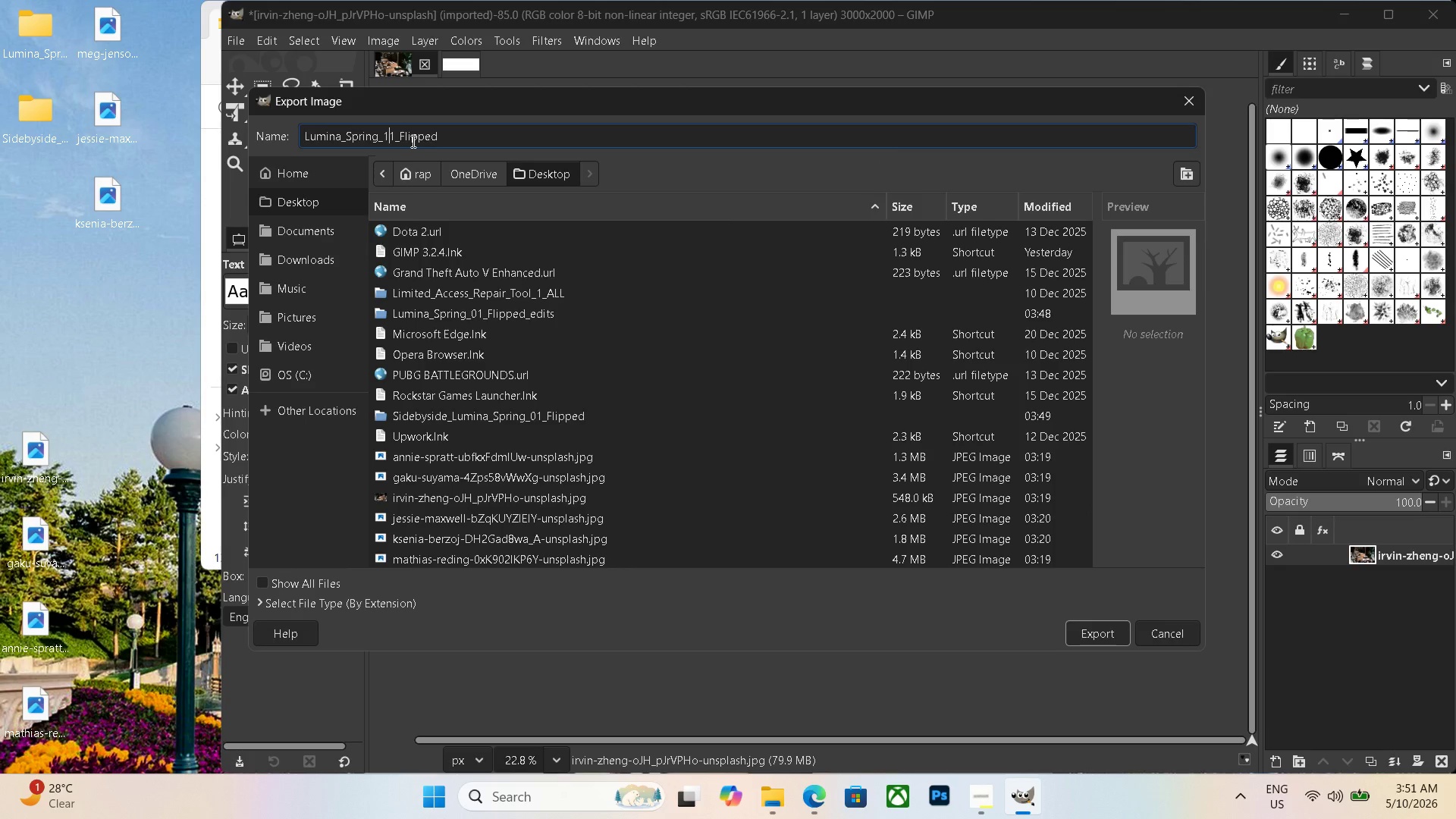 
left_click([394, 136])
 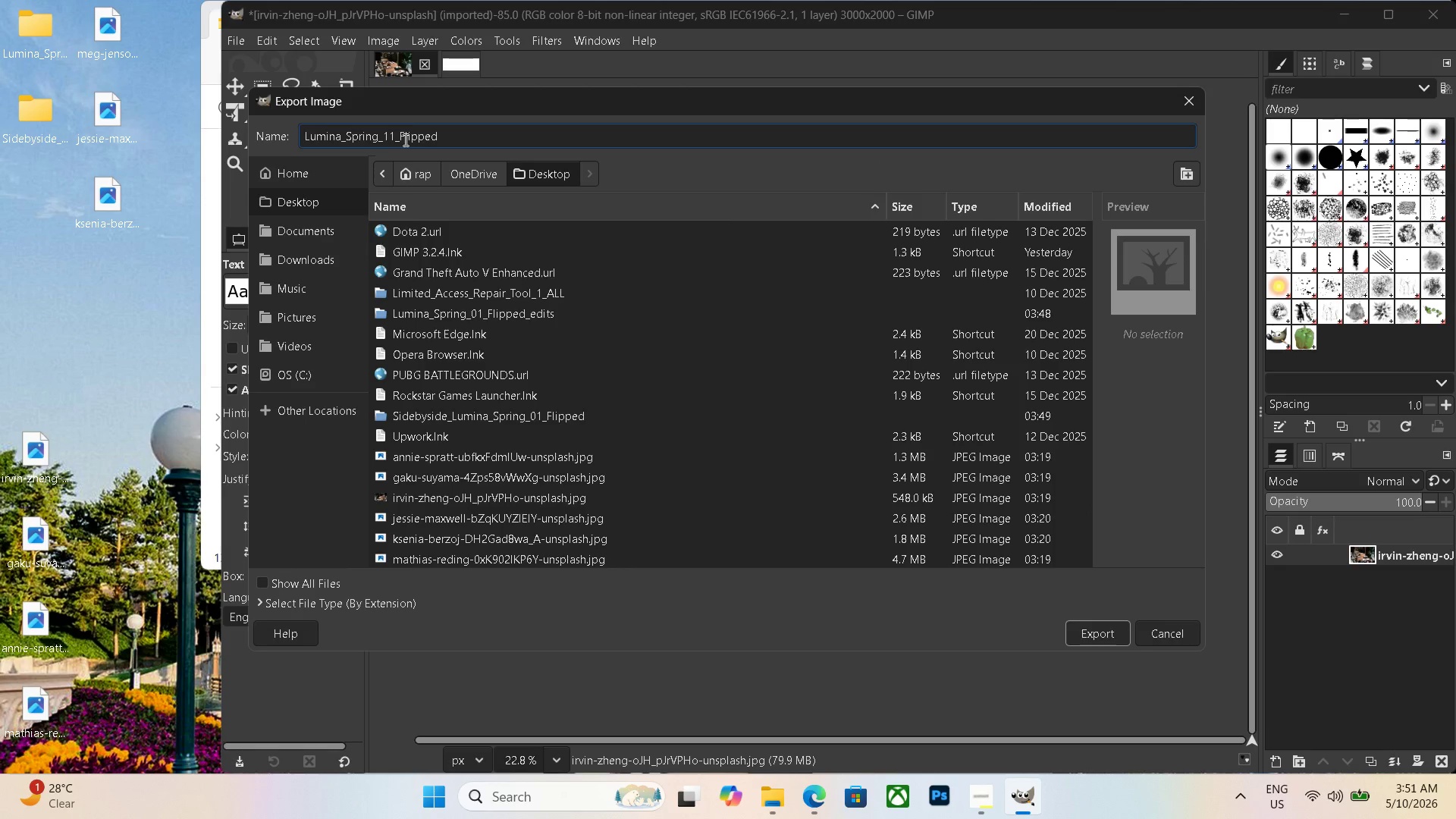 
key(Backspace)
 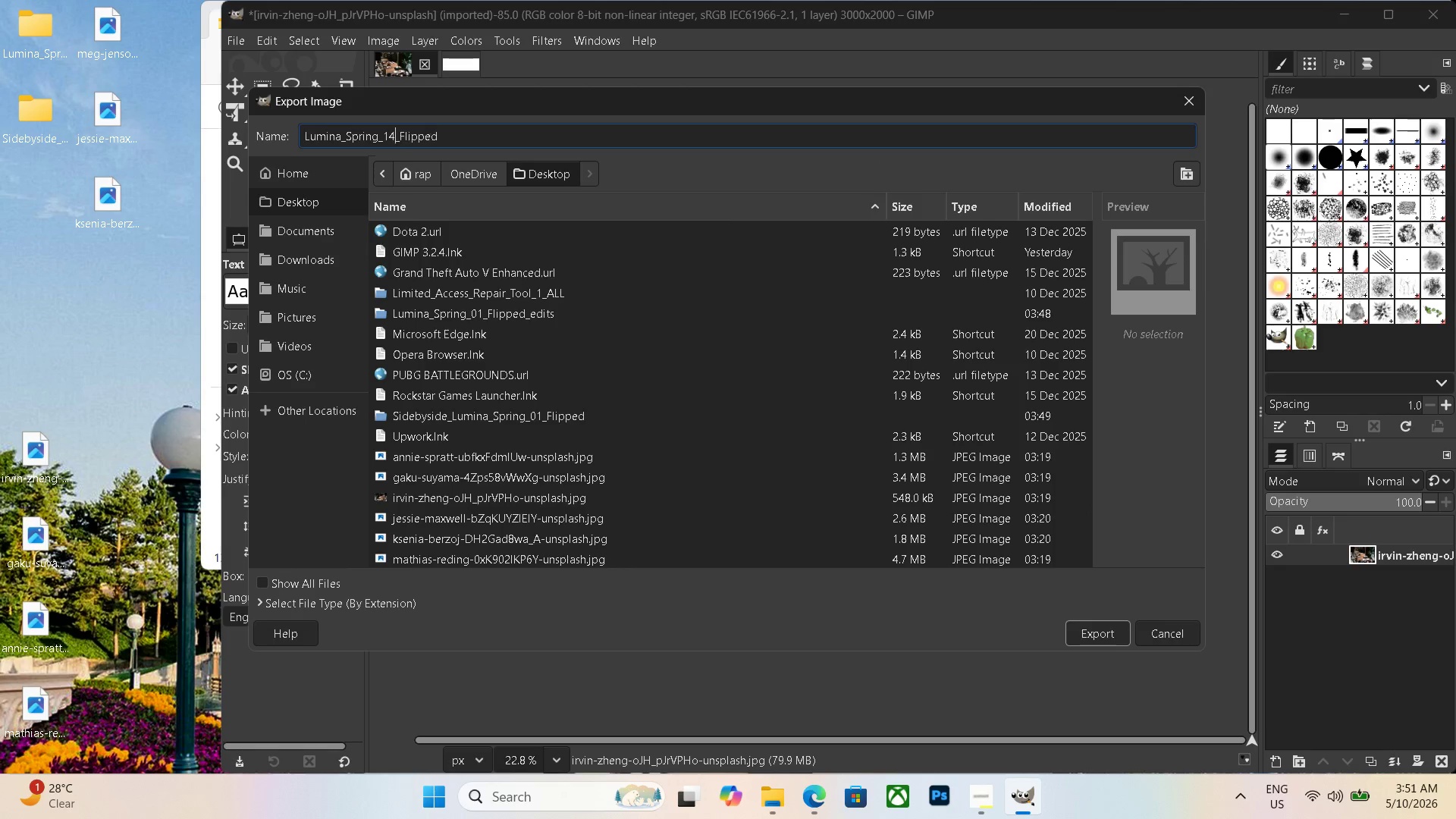 
key(Numpad4)
 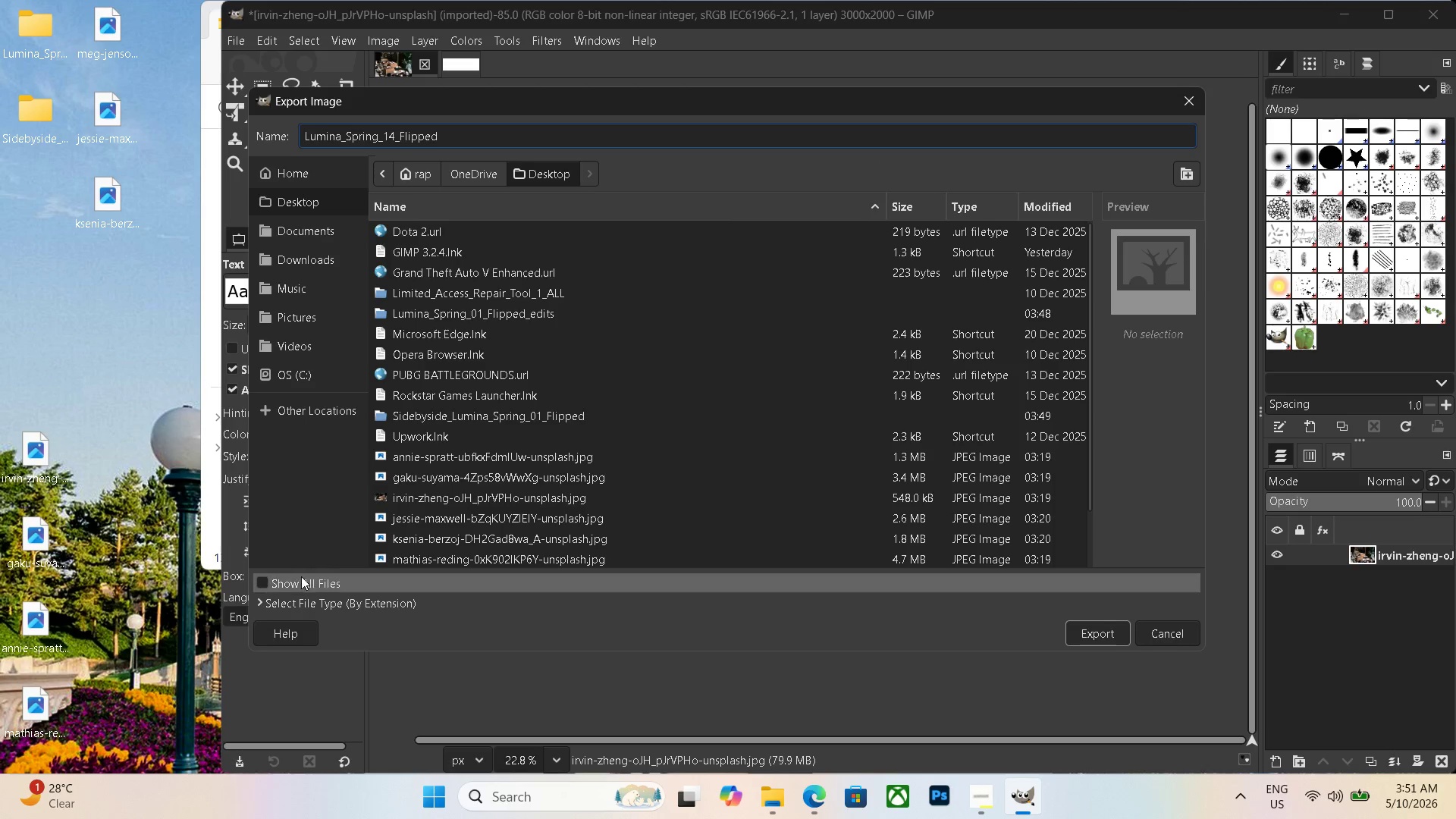 
scroll: coordinate [321, 555], scroll_direction: down, amount: 21.0
 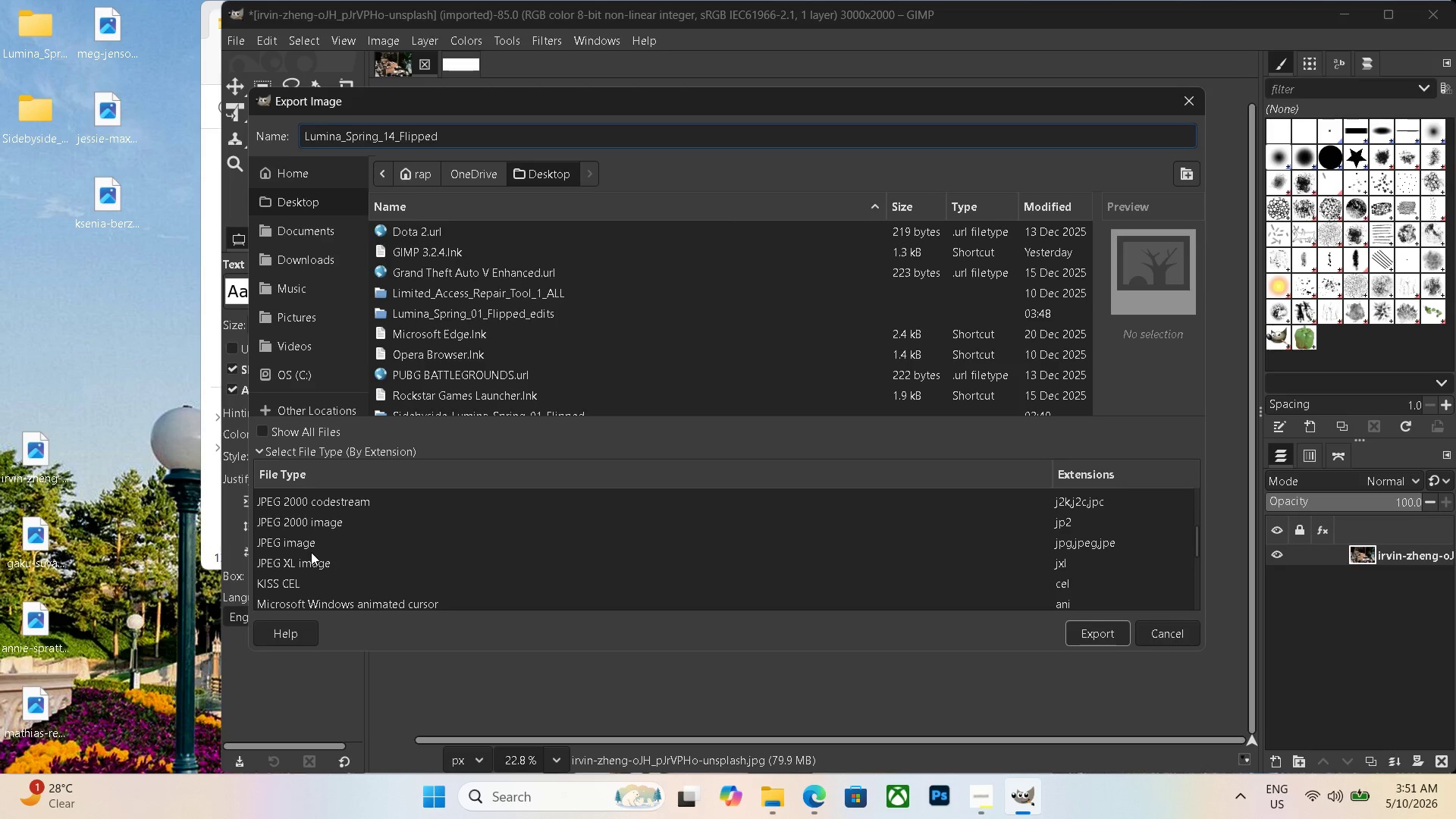 
left_click([311, 551])
 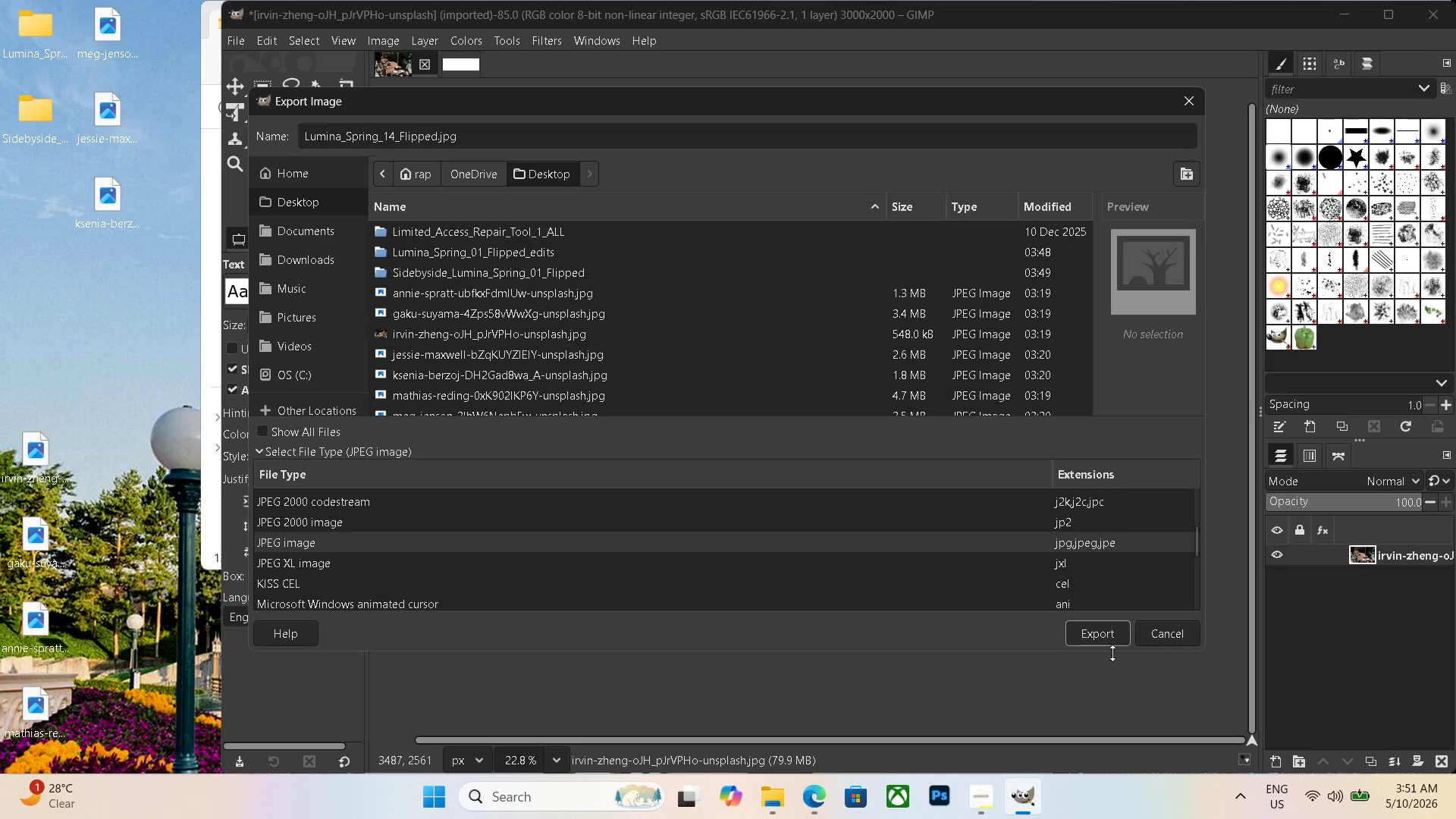 
left_click([1091, 638])
 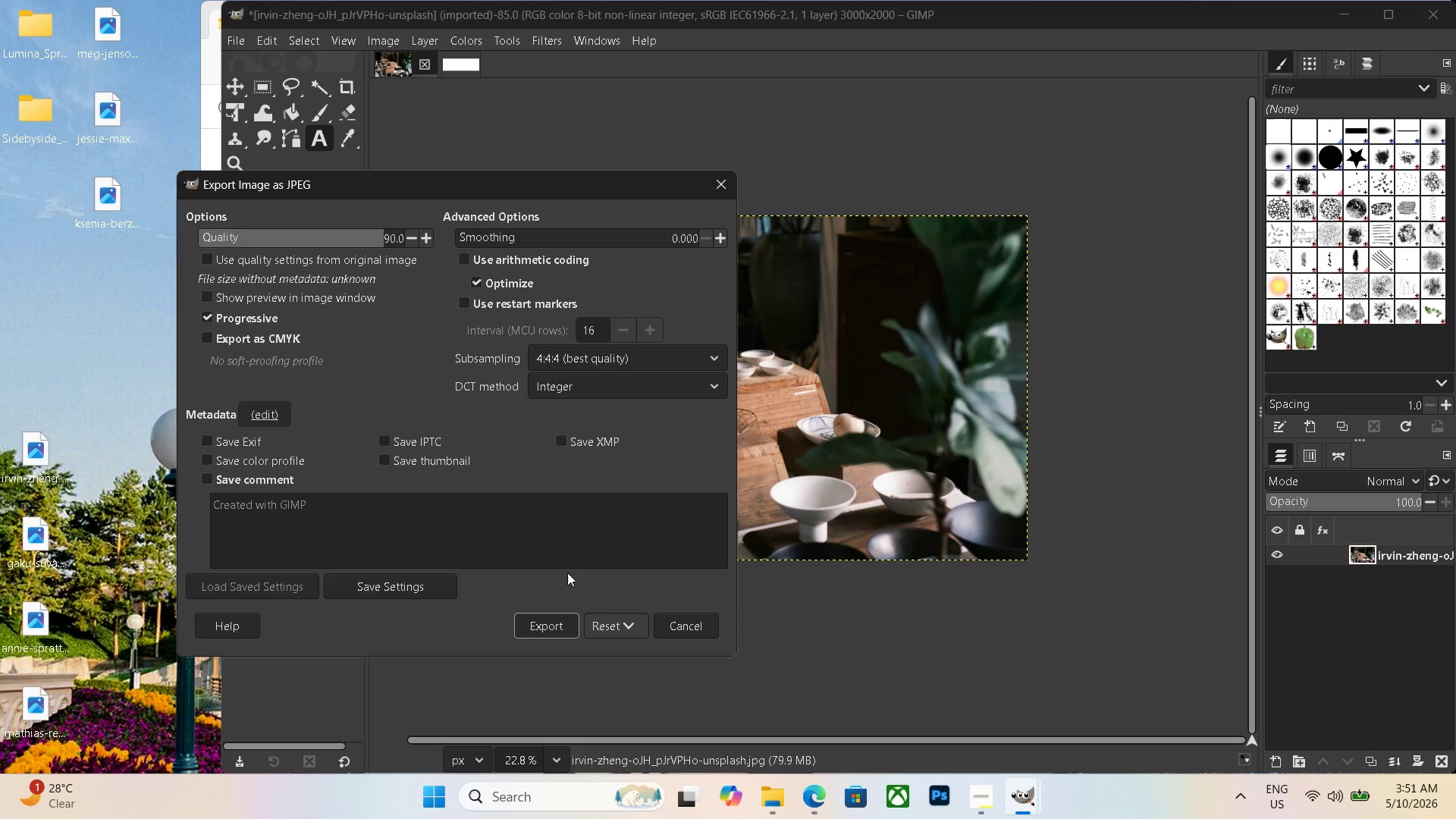 
left_click([569, 633])
 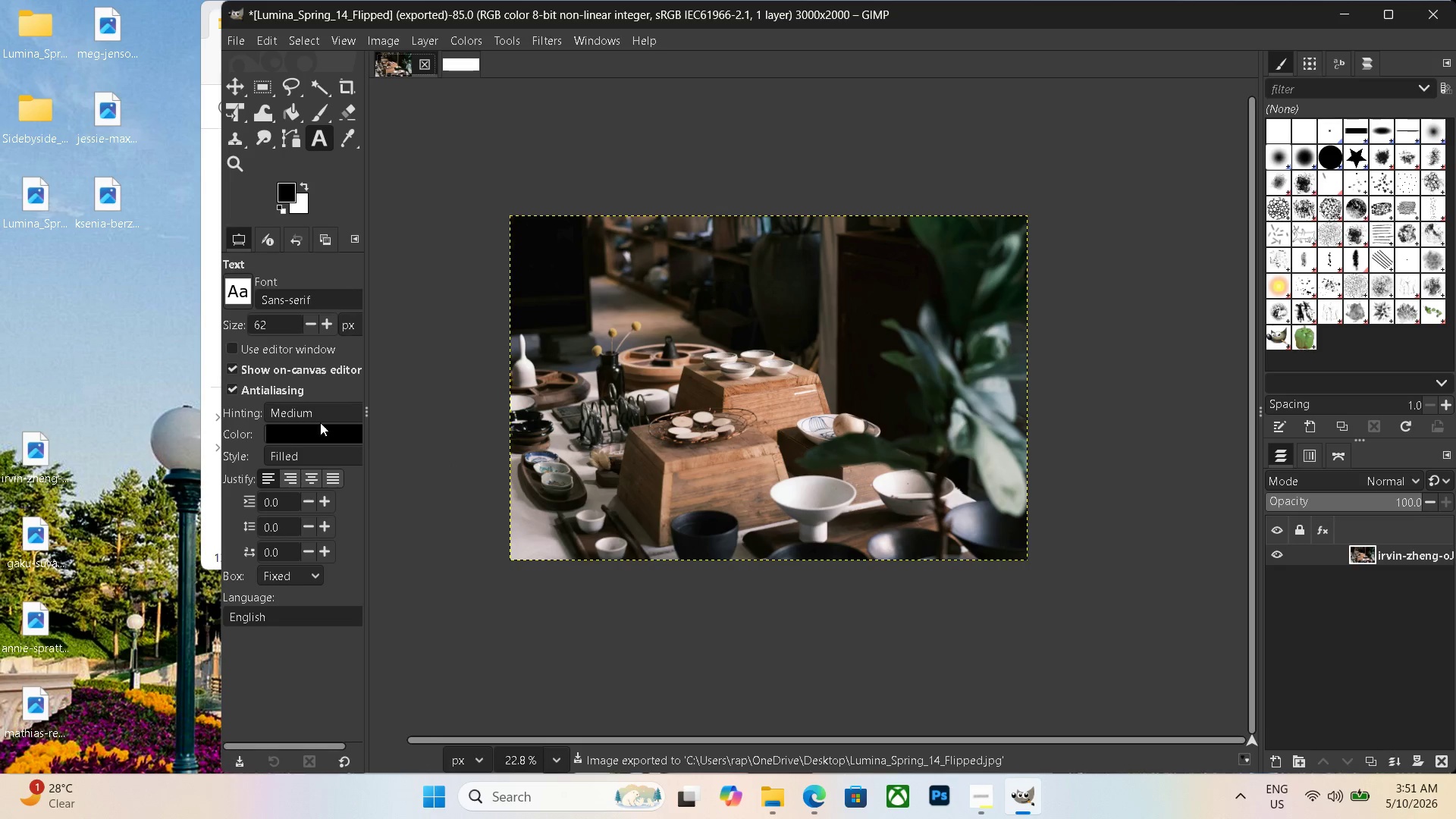 
wait(6.62)
 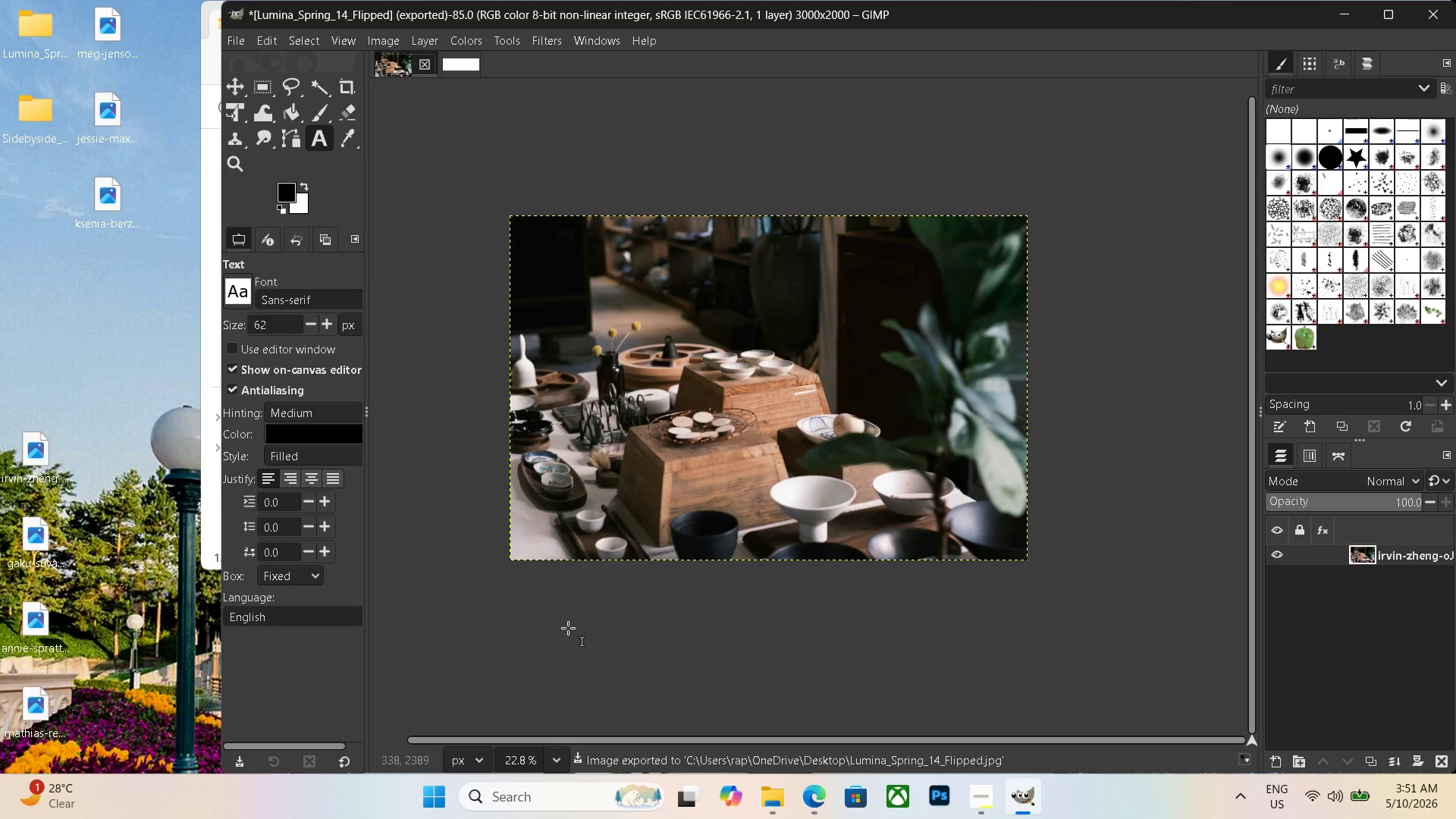 
left_click_drag(start_coordinate=[42, 211], to_coordinate=[39, 194])
 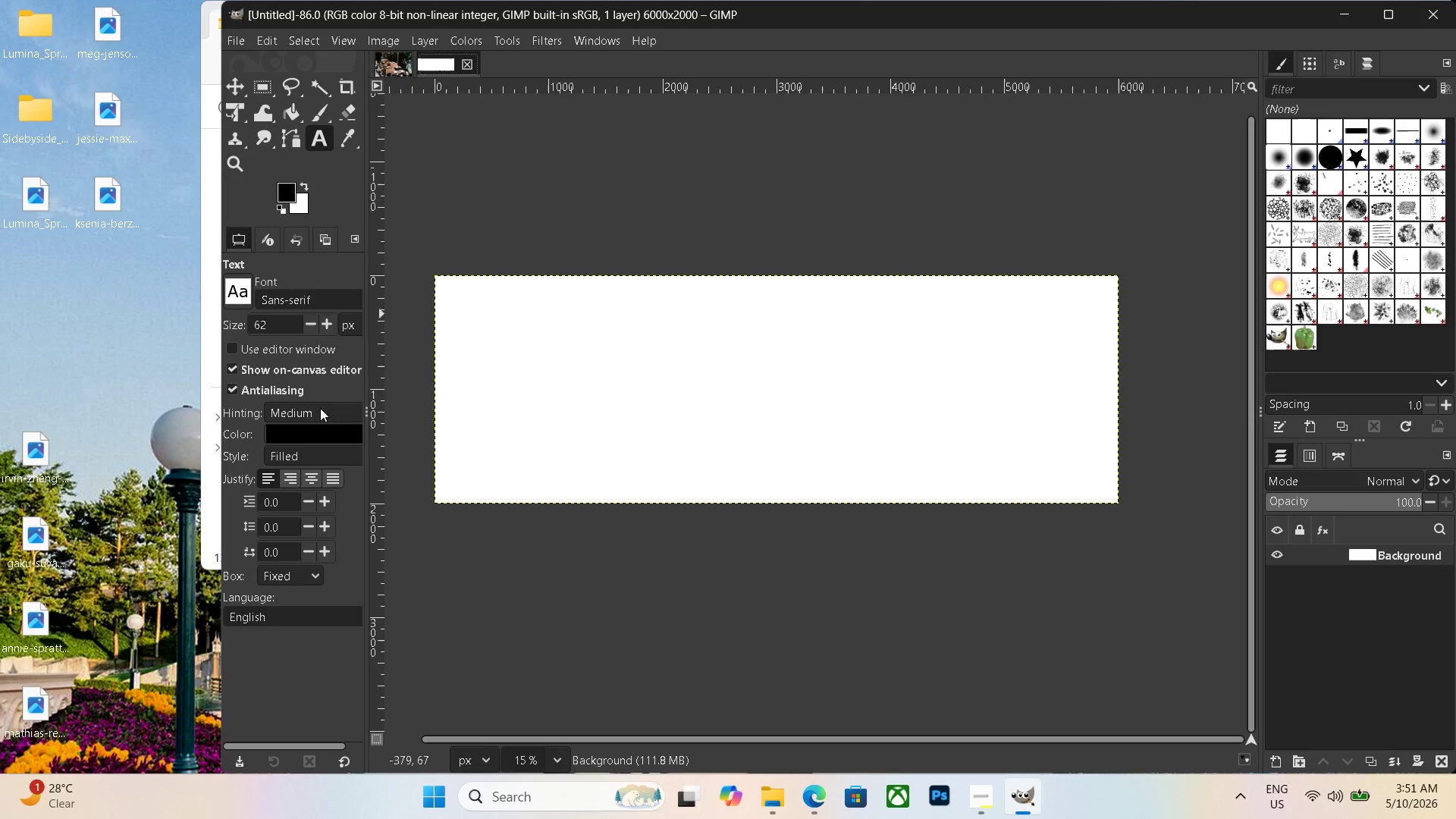 
left_click_drag(start_coordinate=[34, 450], to_coordinate=[504, 448])
 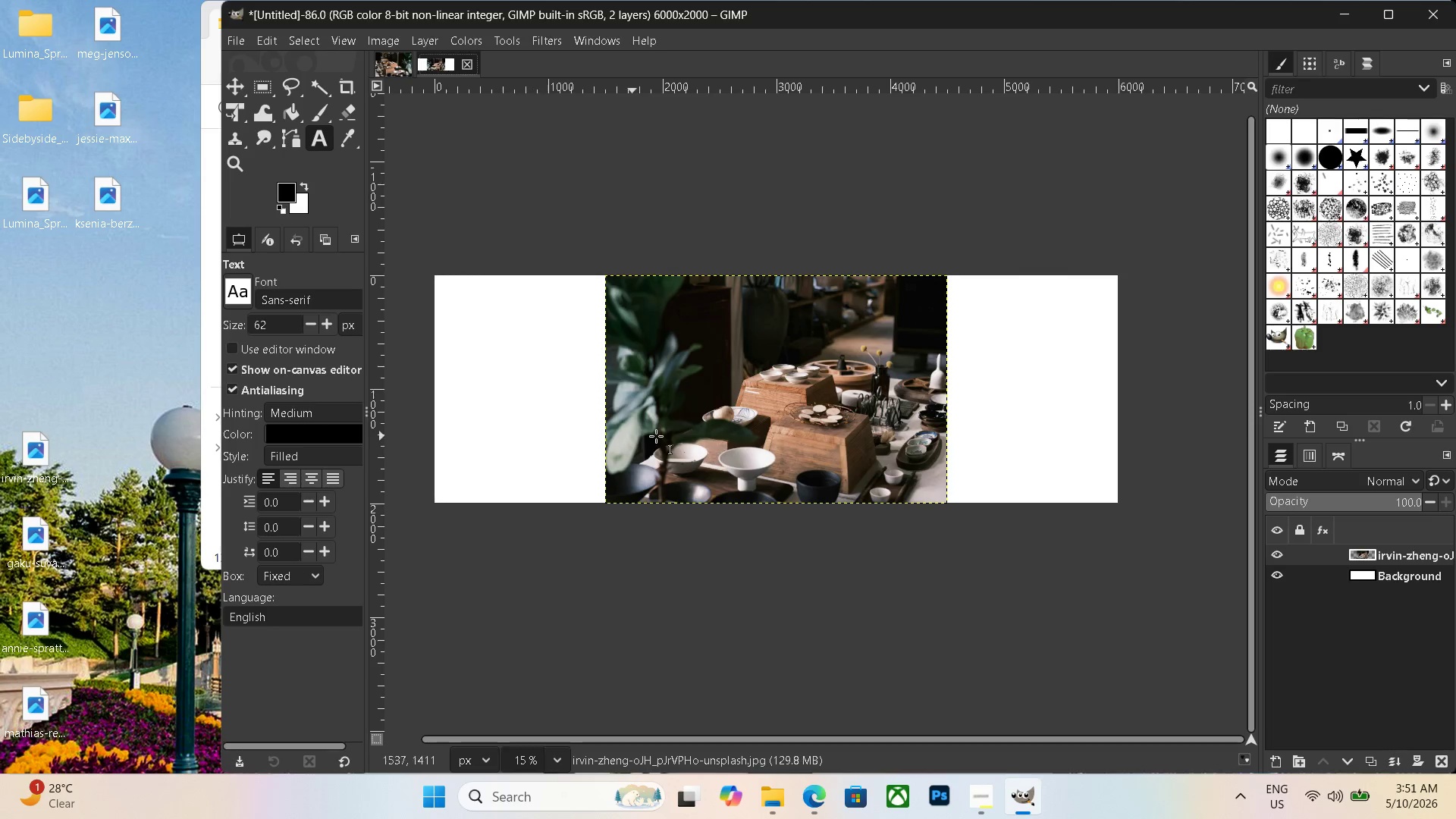 
left_click_drag(start_coordinate=[772, 430], to_coordinate=[573, 430])
 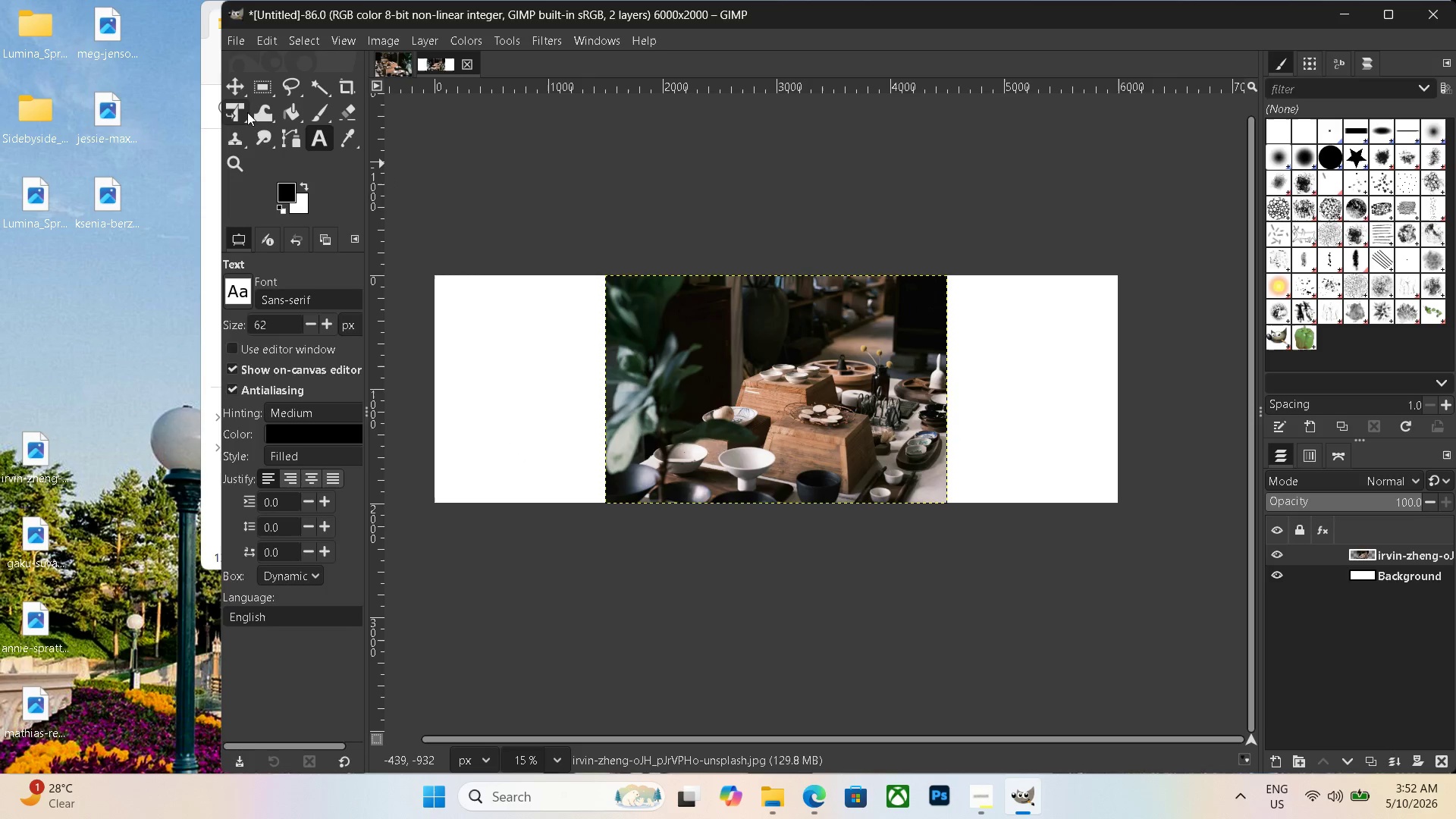 
double_click([237, 112])
 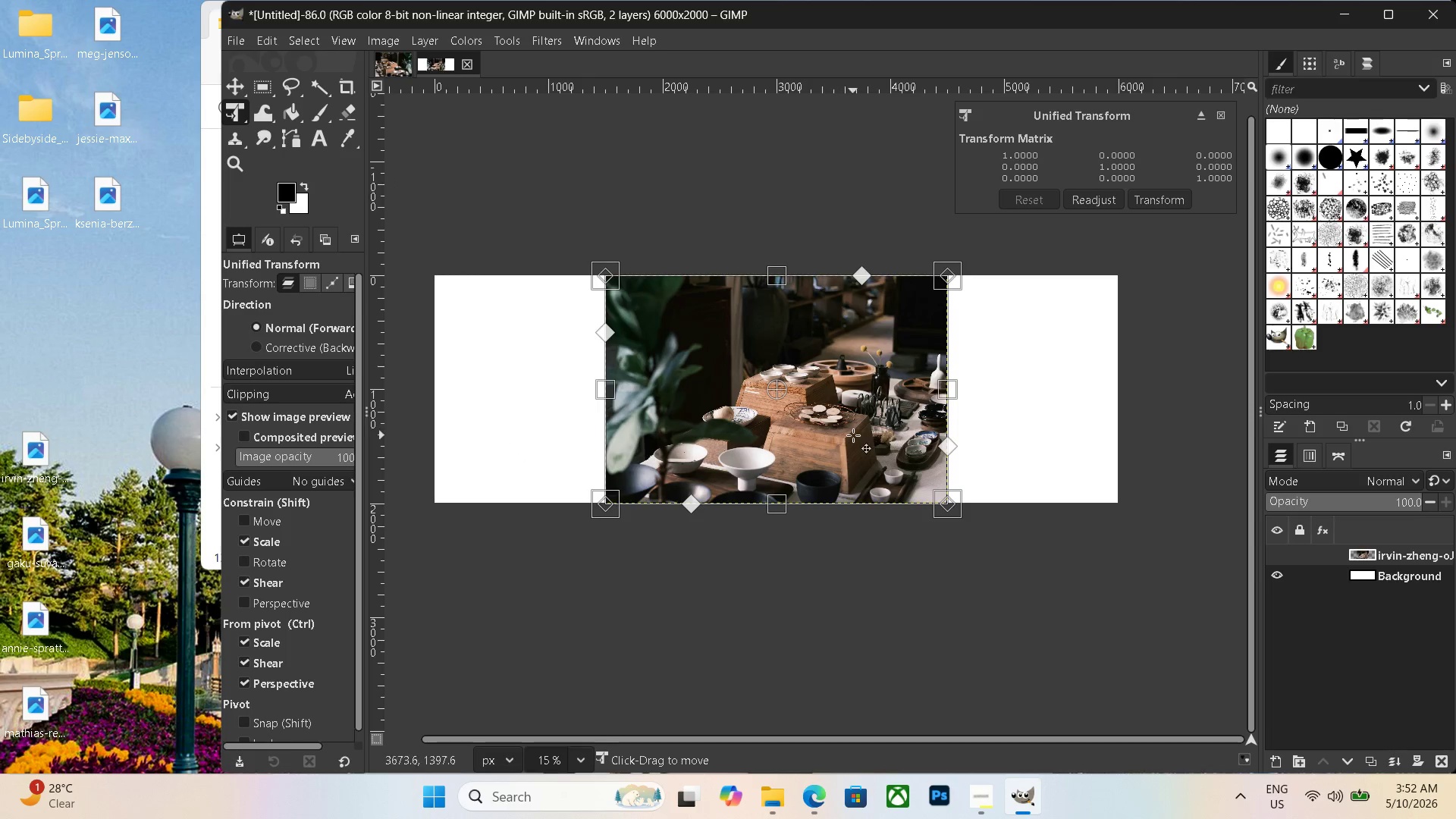 
left_click_drag(start_coordinate=[793, 412], to_coordinate=[622, 413])
 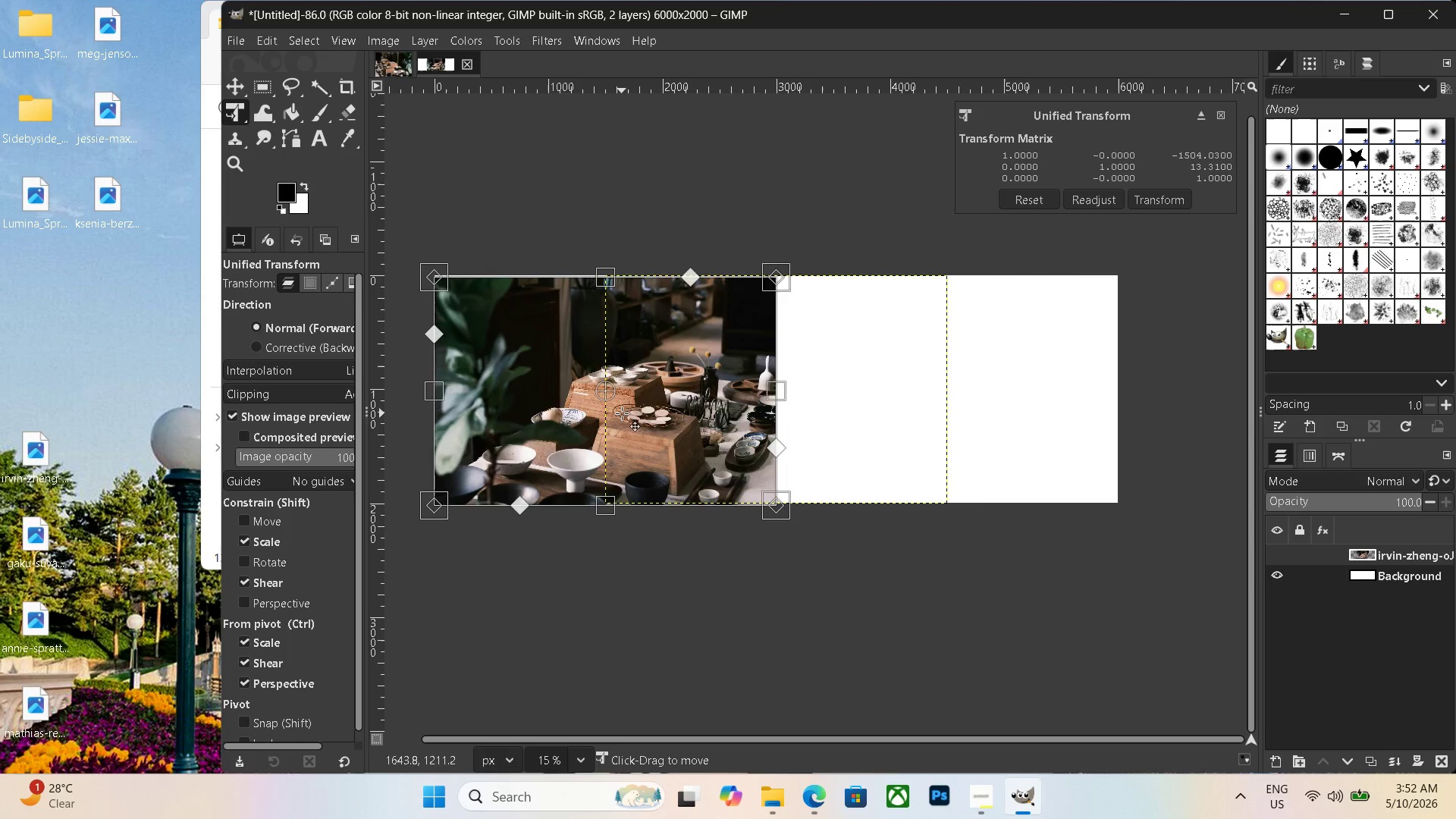 
key(Enter)
 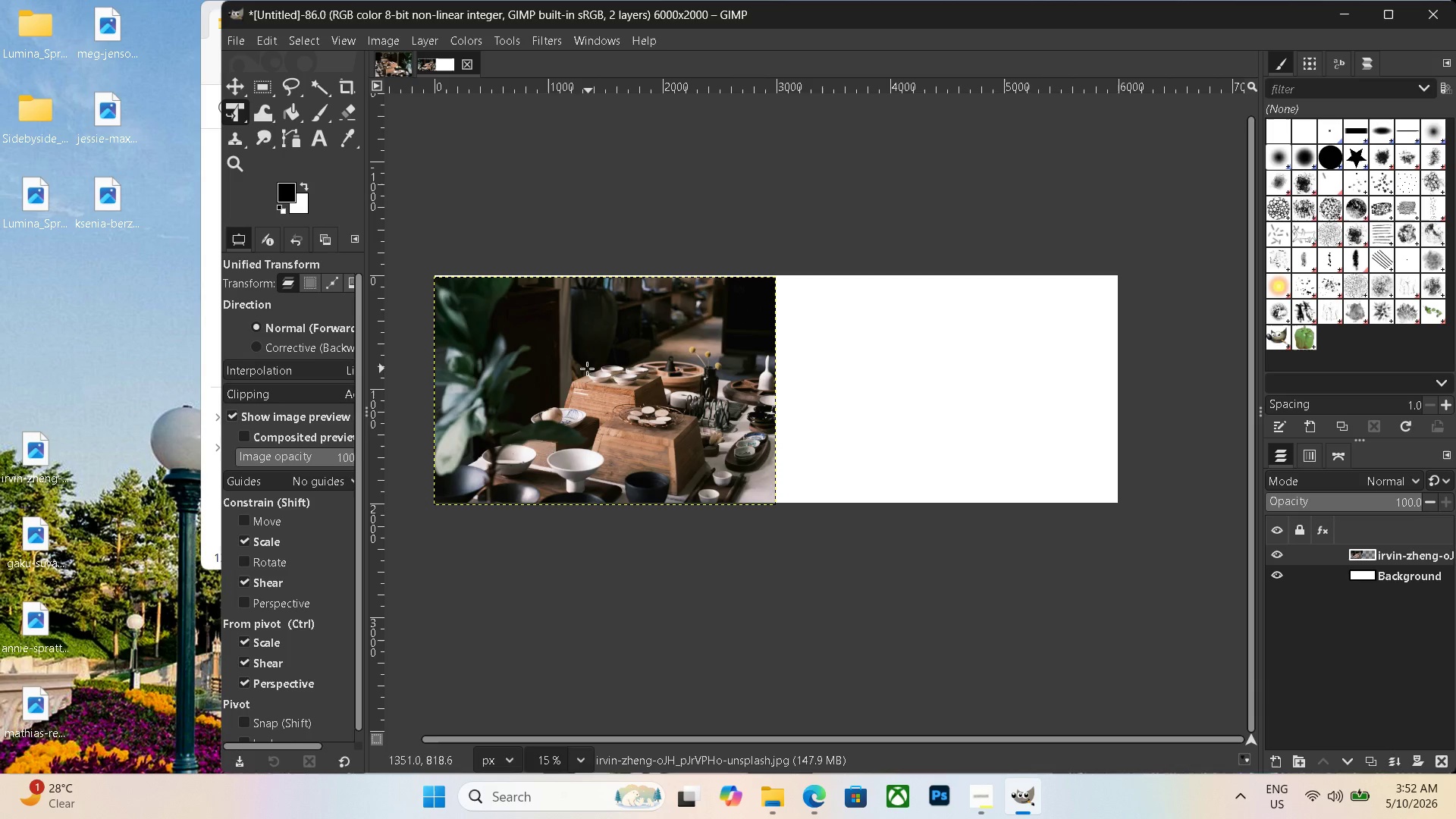 
left_click([230, 116])
 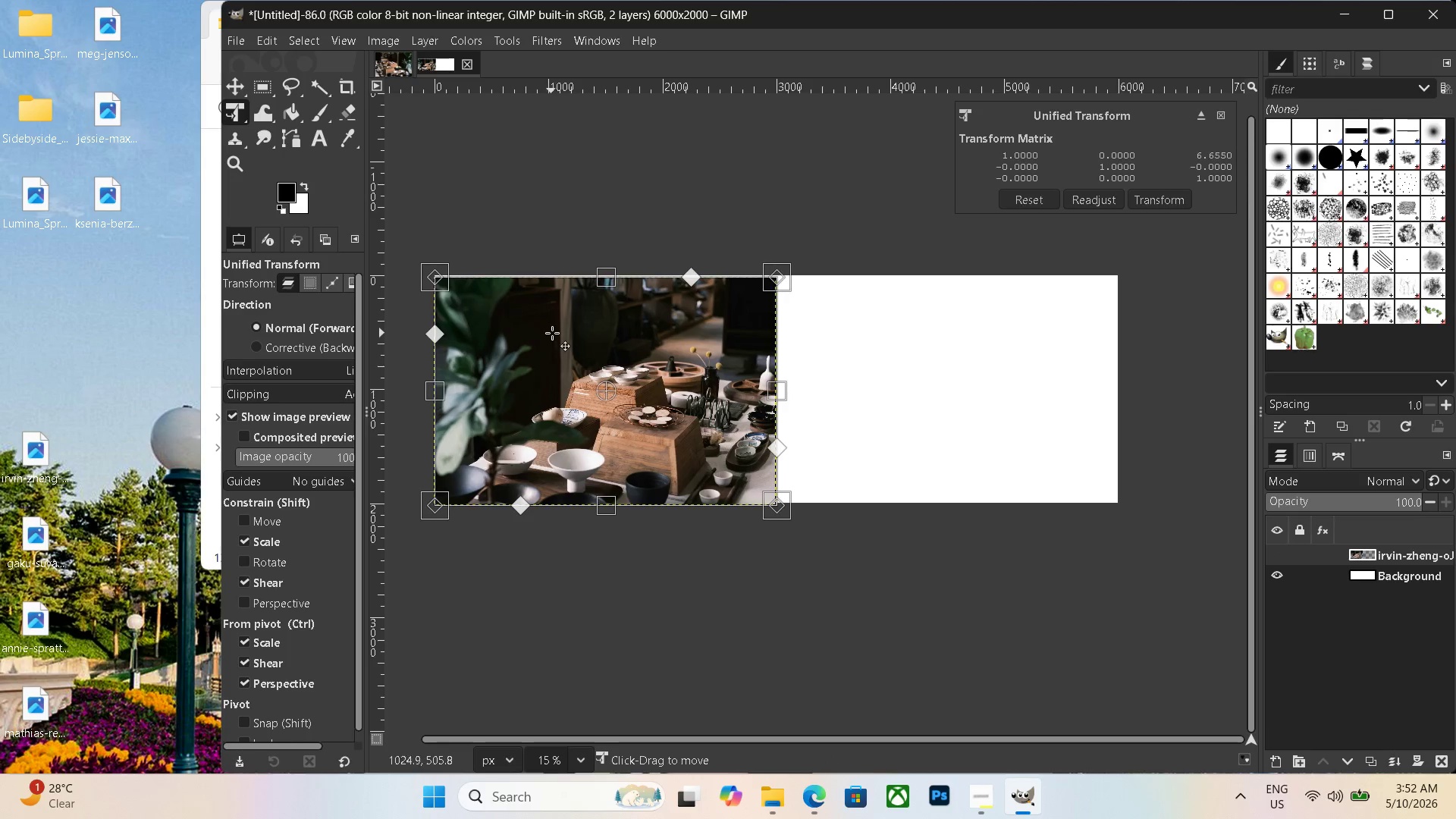 
left_click_drag(start_coordinate=[609, 275], to_coordinate=[609, 271])
 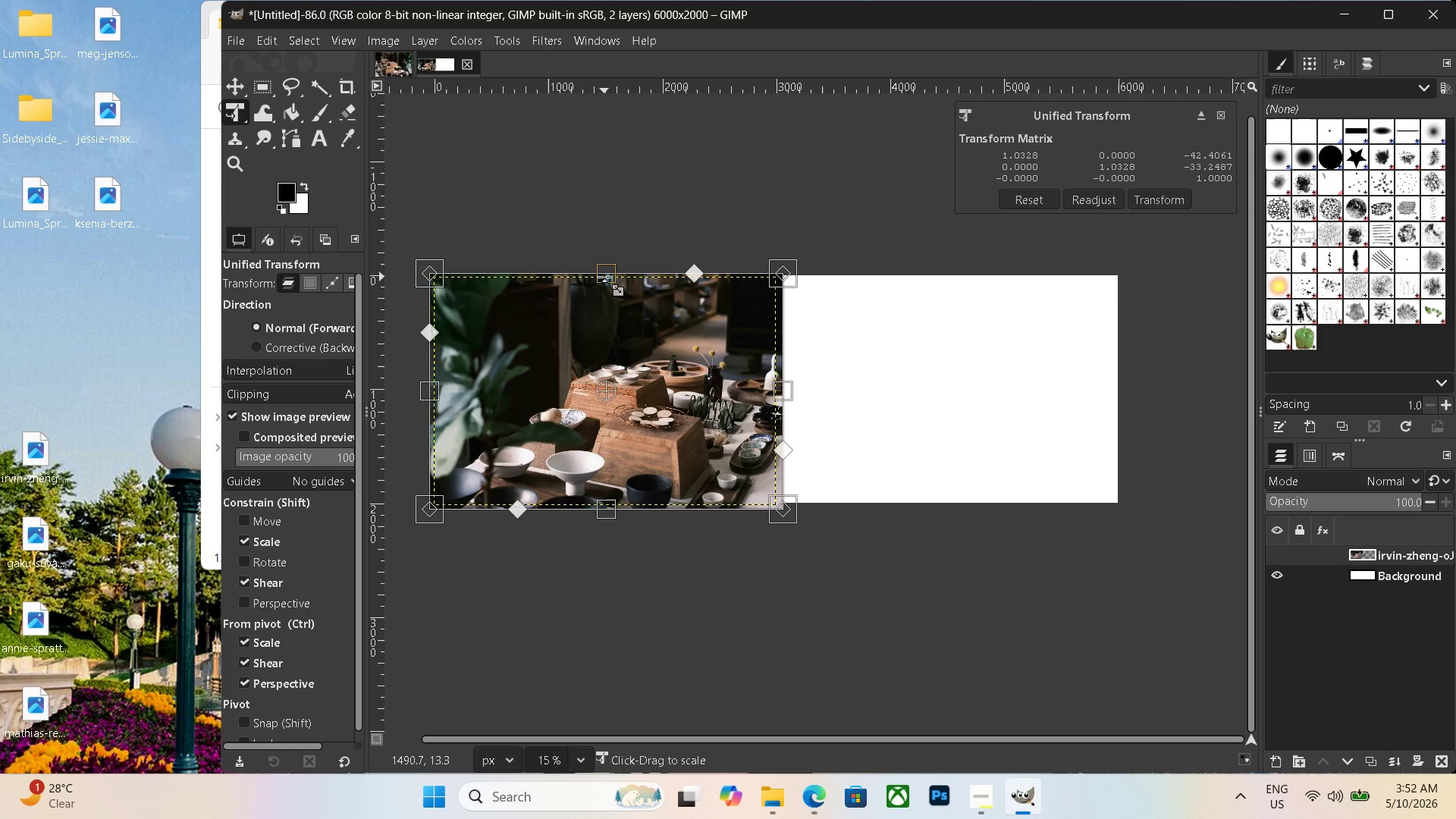 
key(Enter)
 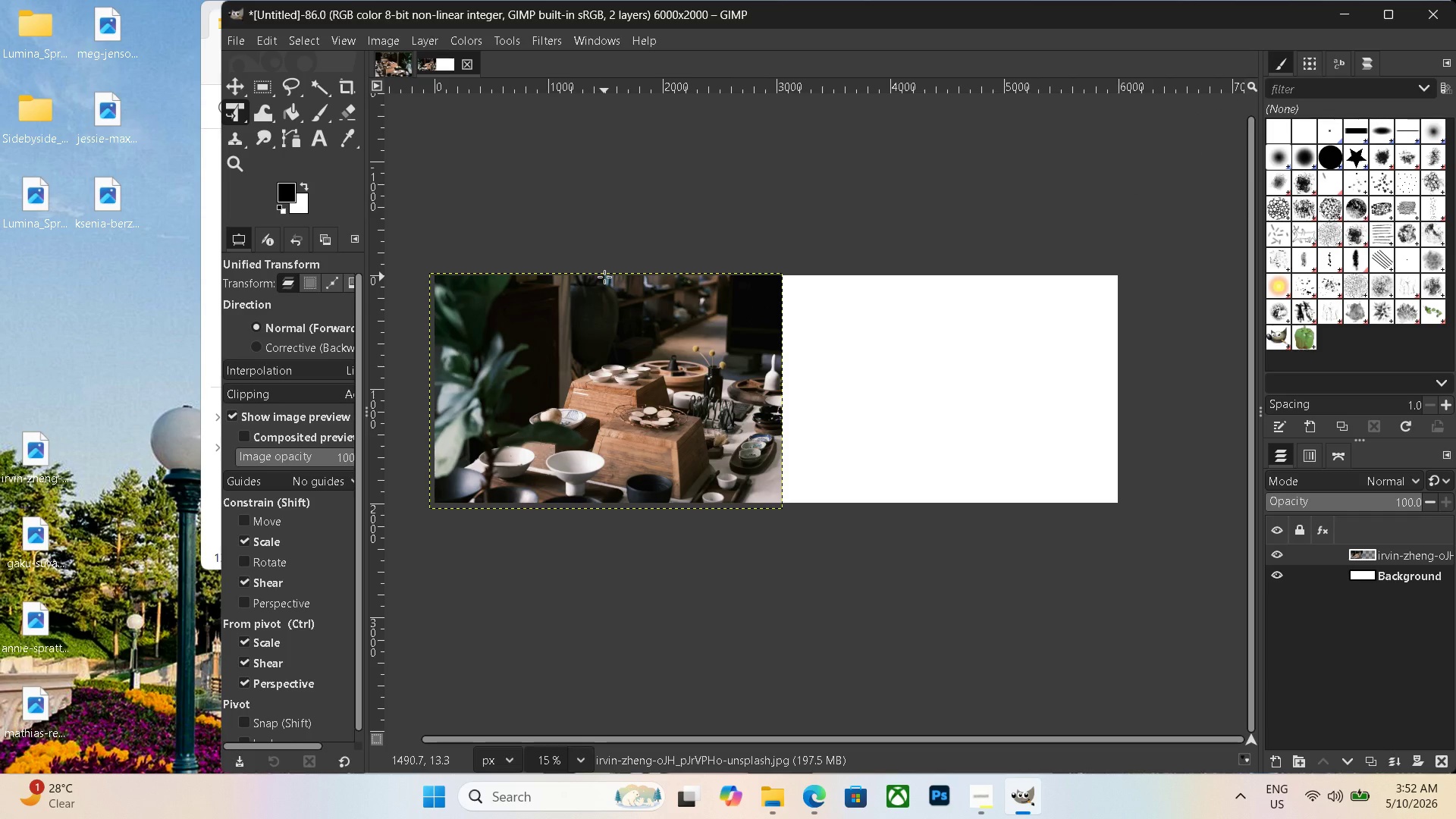 
wait(9.91)
 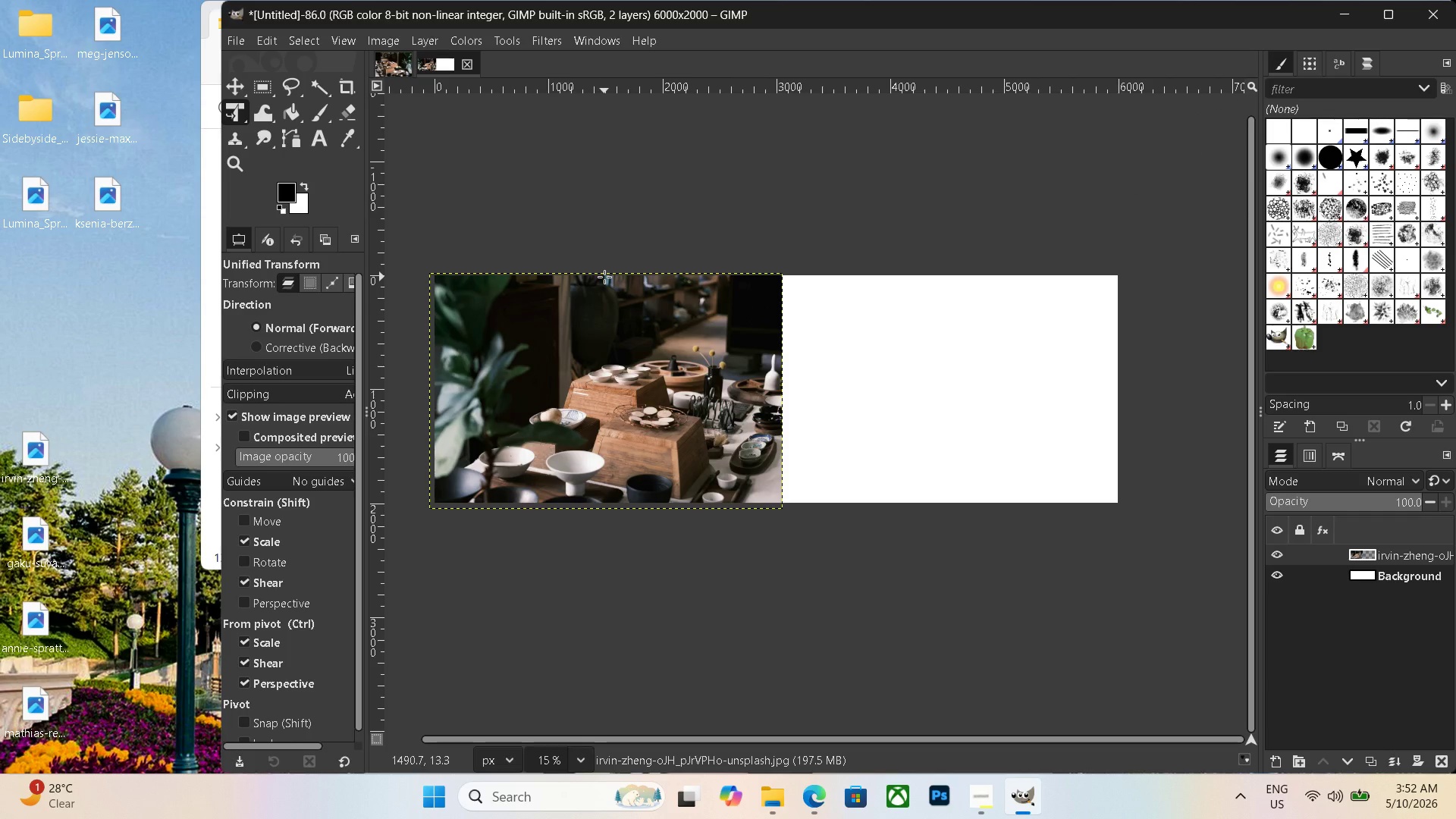 
left_click_drag(start_coordinate=[39, 196], to_coordinate=[1067, 400])
 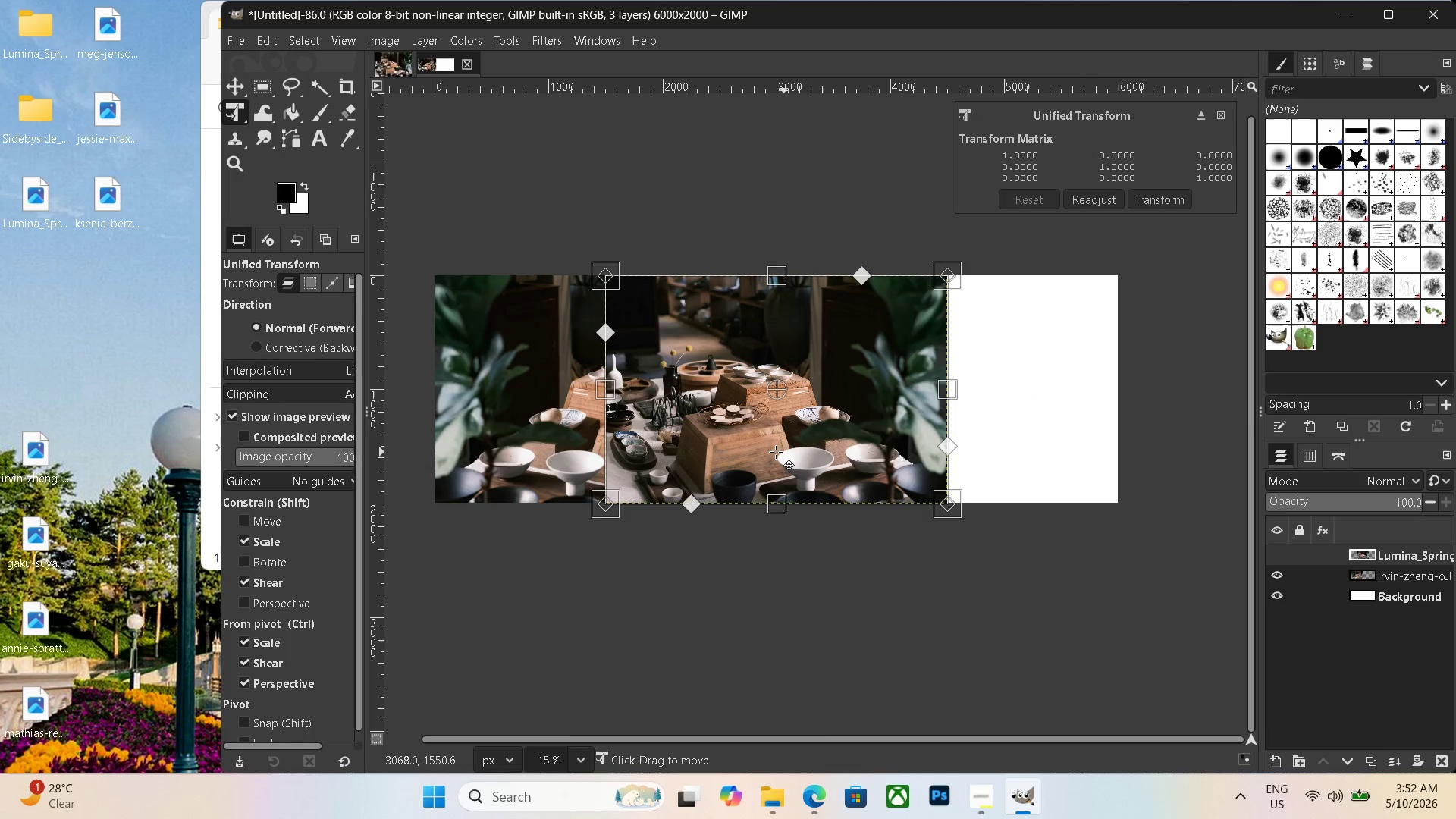 
left_click_drag(start_coordinate=[792, 448], to_coordinate=[957, 444])
 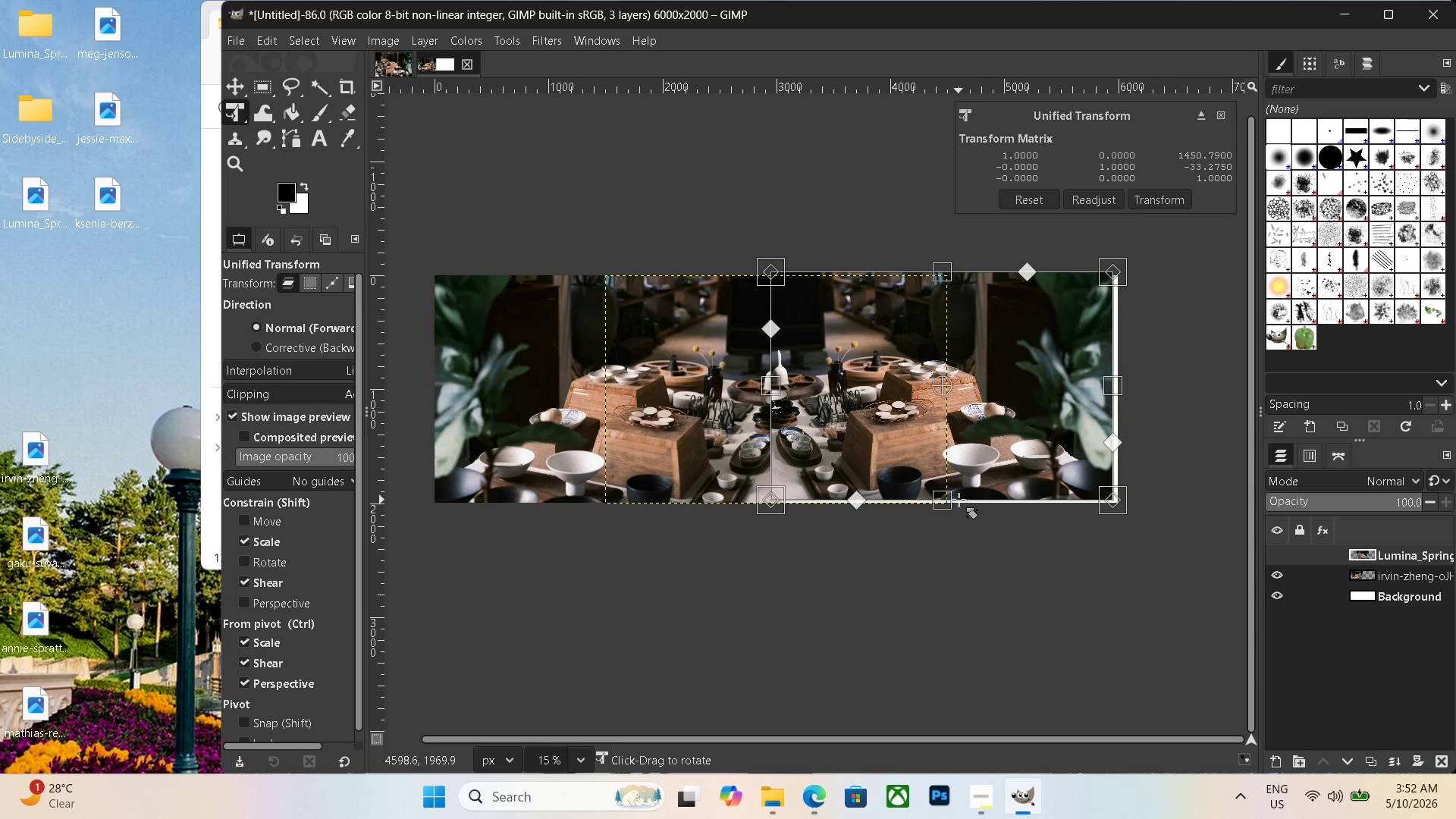 
left_click_drag(start_coordinate=[954, 499], to_coordinate=[959, 504])
 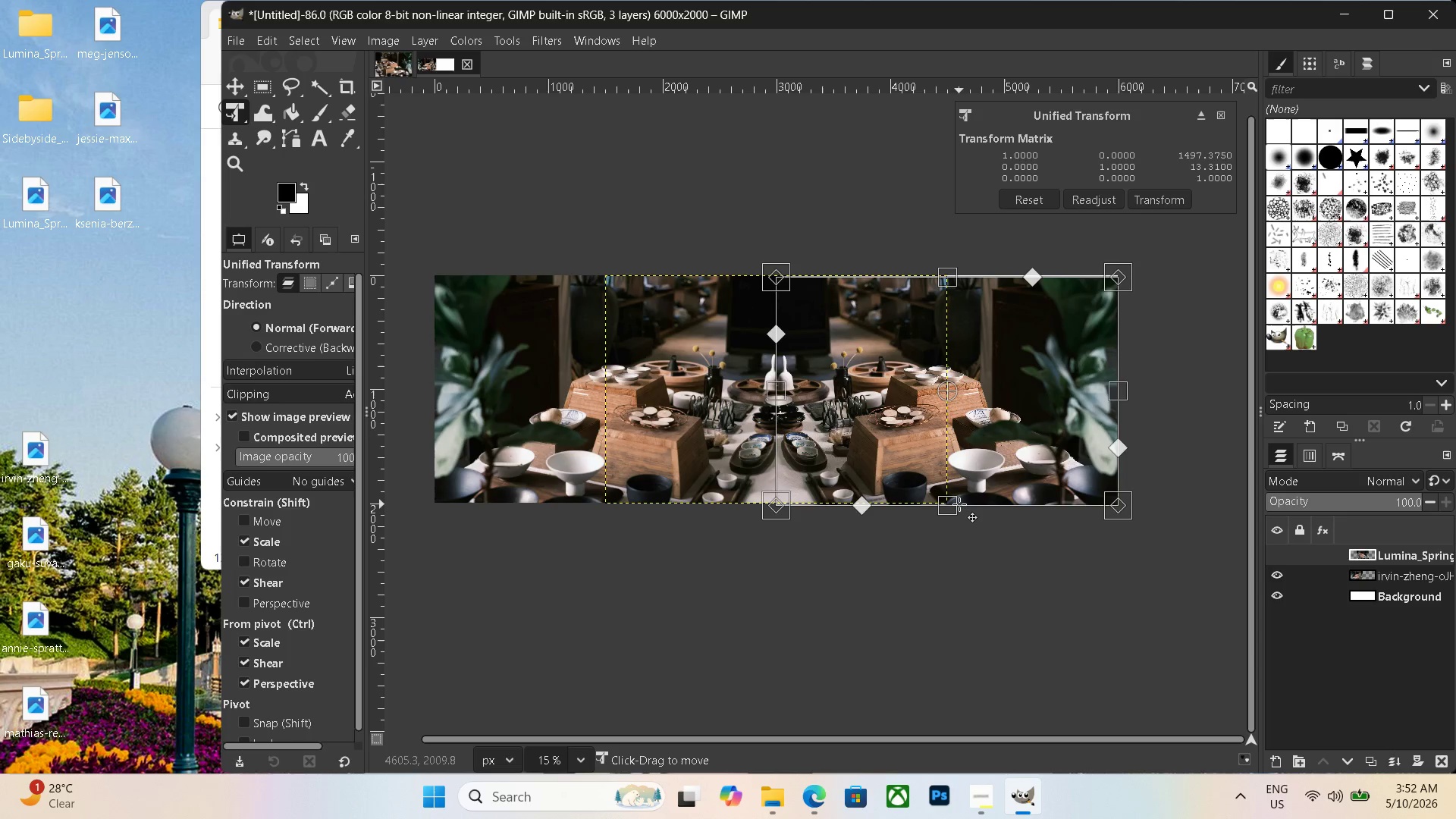 
double_click([959, 504])
 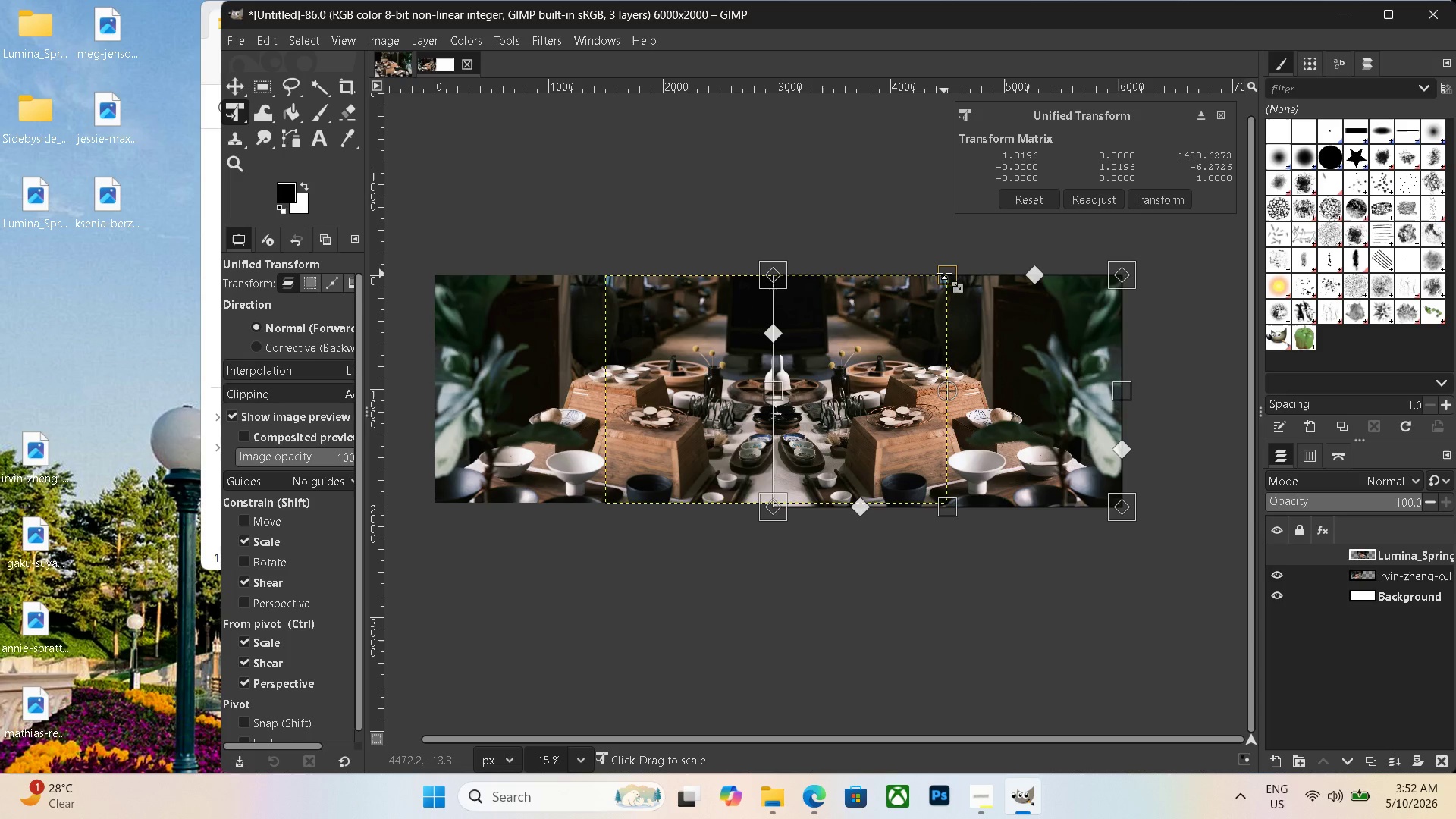 
key(Enter)
 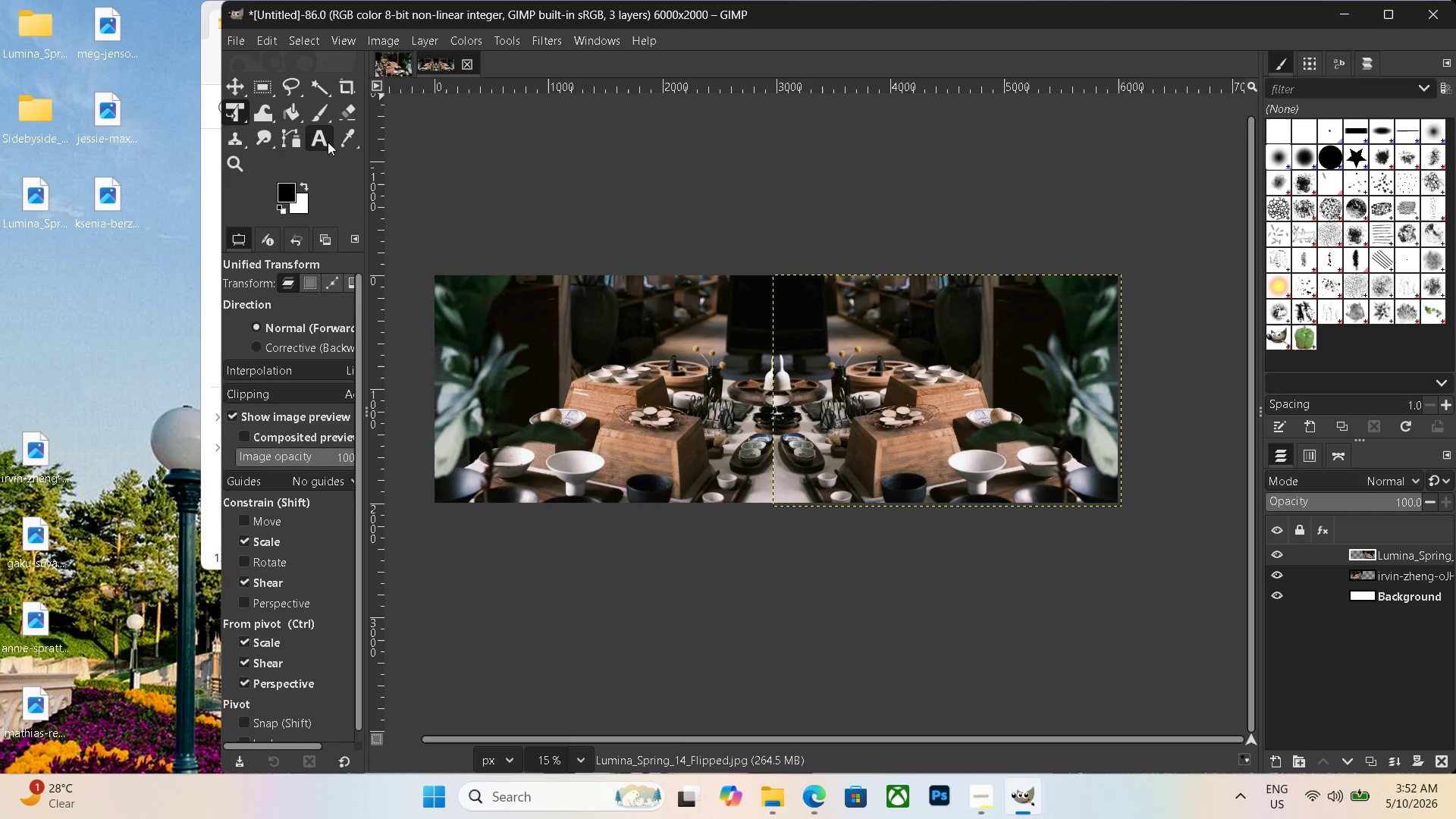 
left_click_drag(start_coordinate=[494, 277], to_coordinate=[1063, 324])
 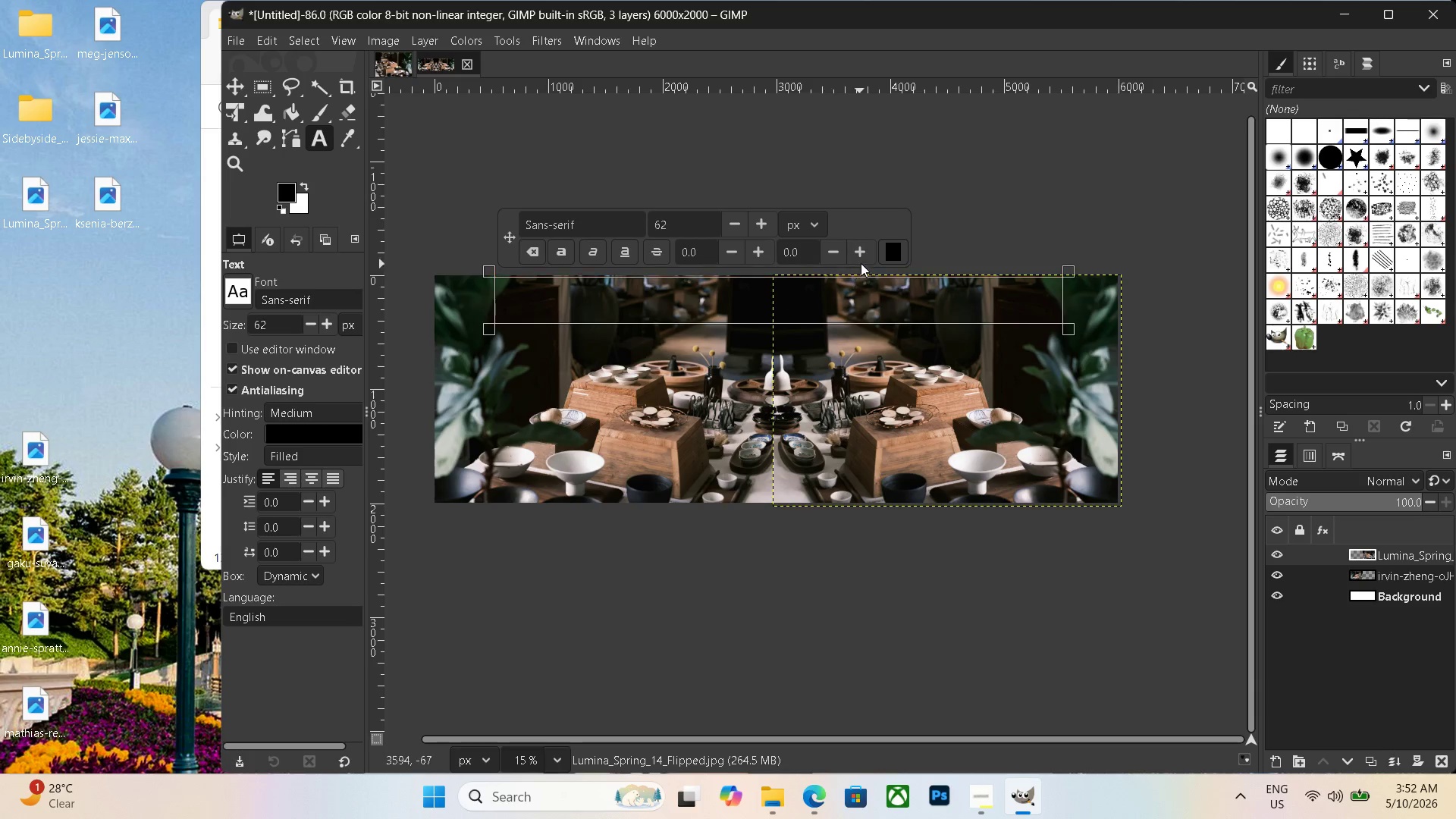 
left_click([893, 249])
 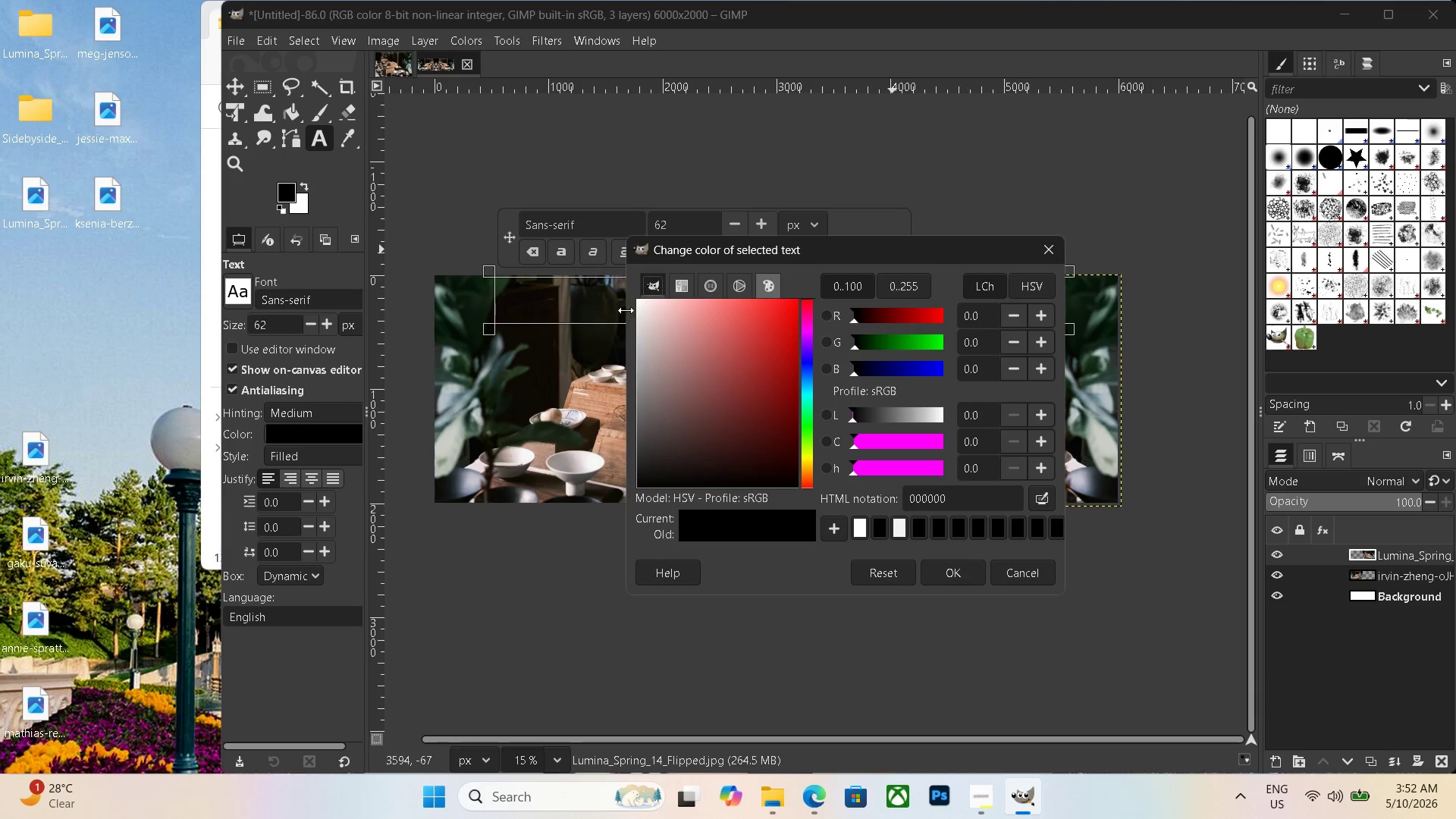 
left_click_drag(start_coordinate=[653, 312], to_coordinate=[504, 262])
 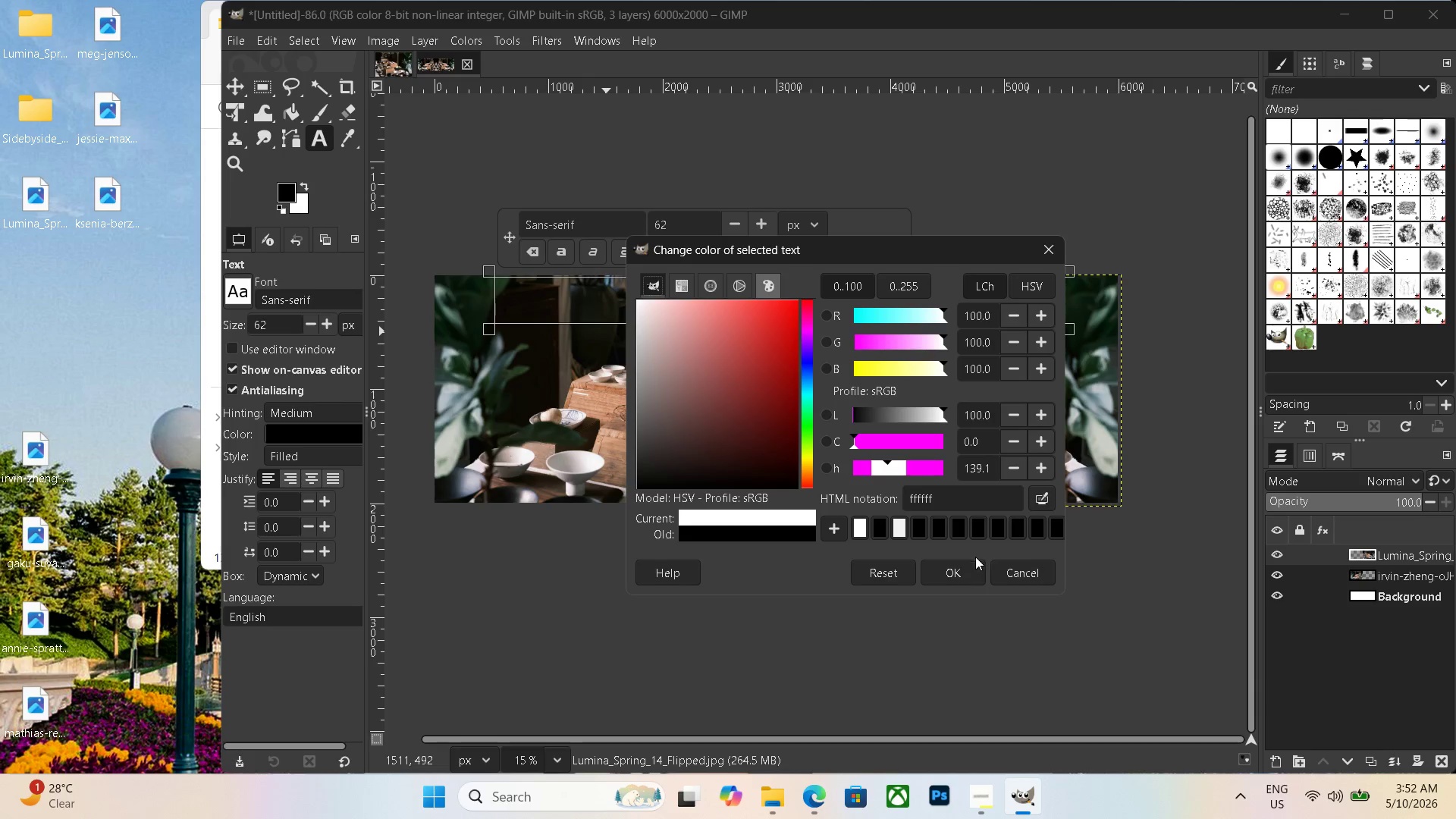 
left_click([962, 570])
 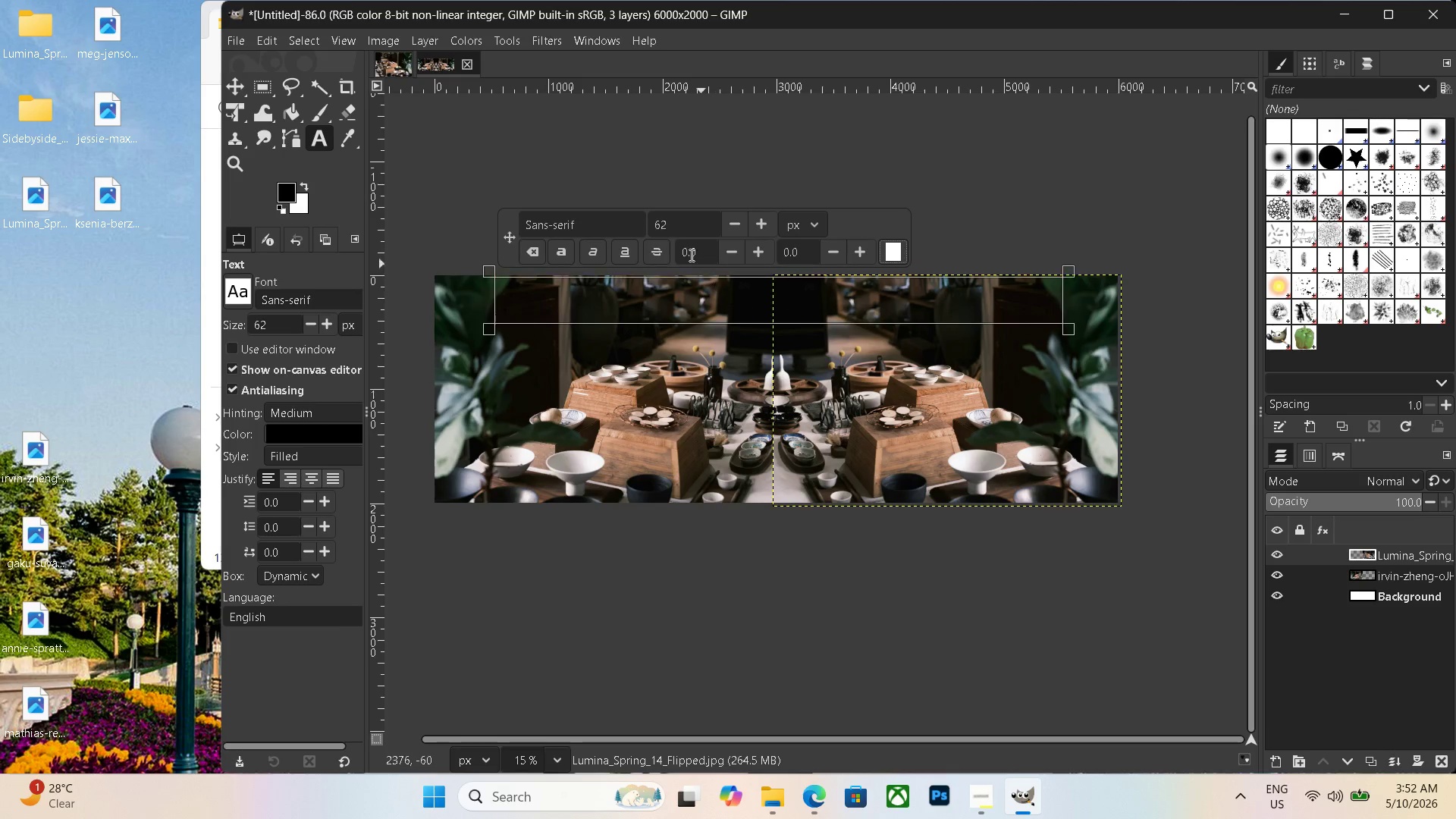 
left_click_drag(start_coordinate=[678, 224], to_coordinate=[616, 215])
 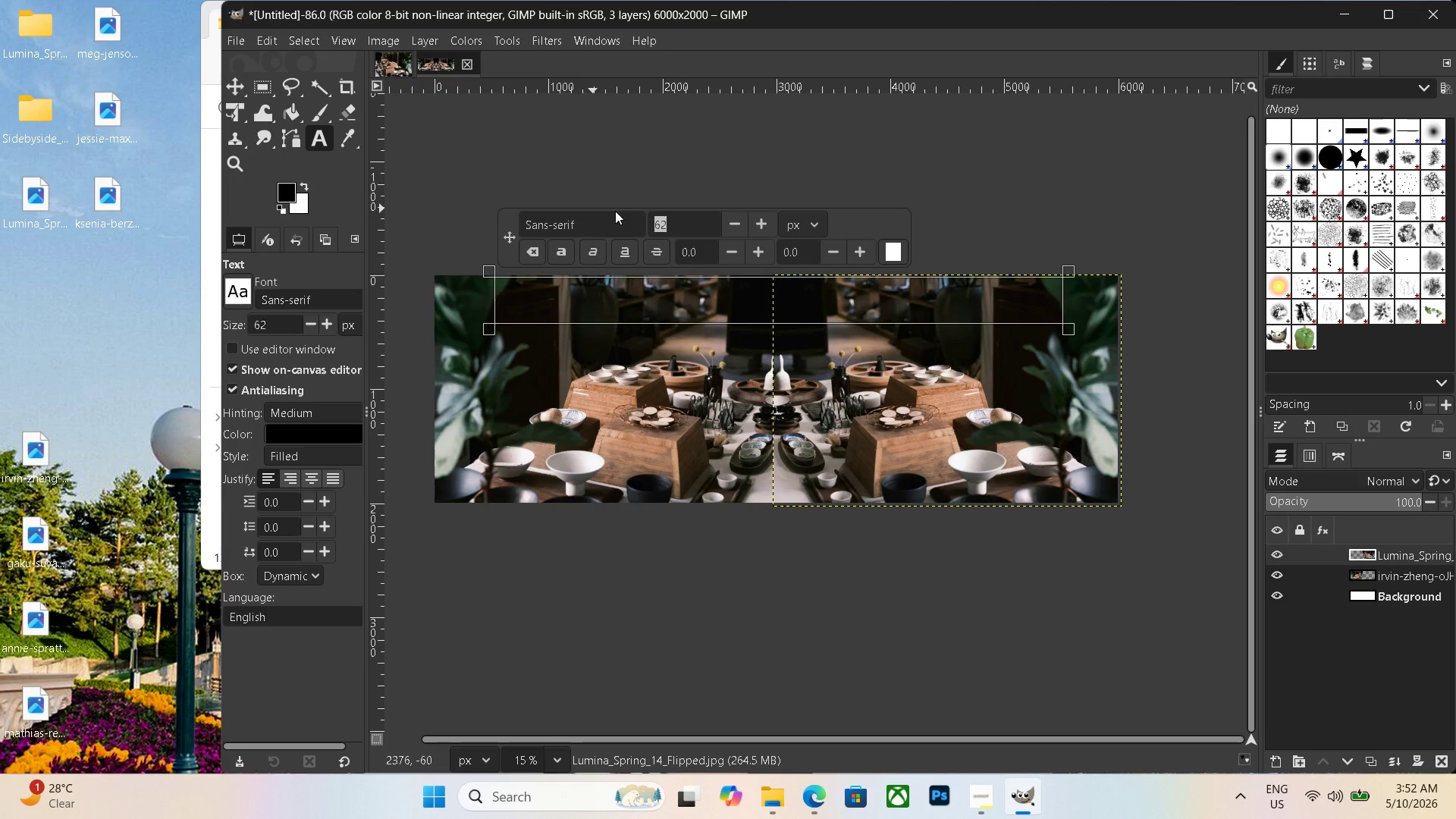 
key(Numpad3)
 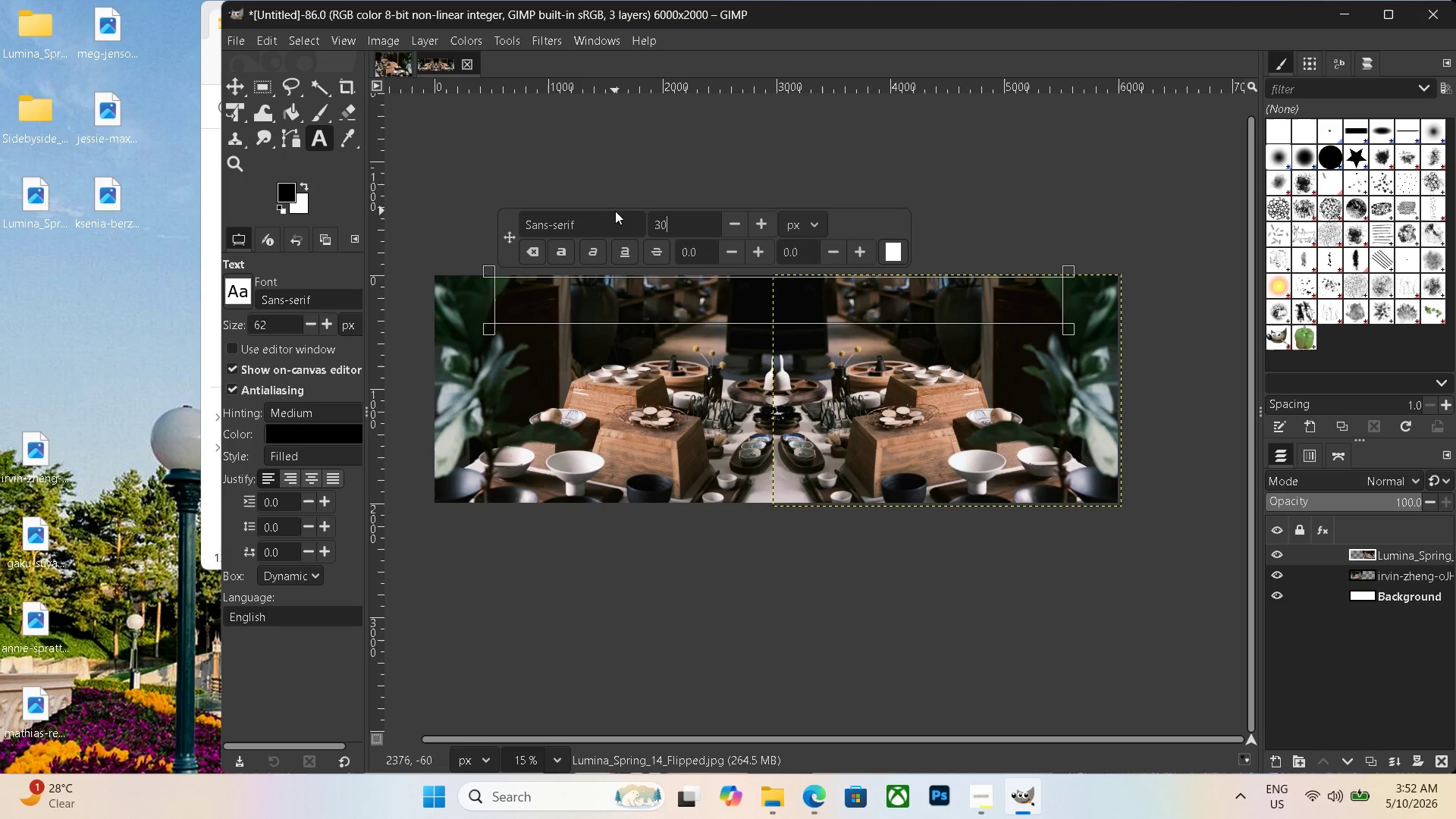 
key(Numpad0)
 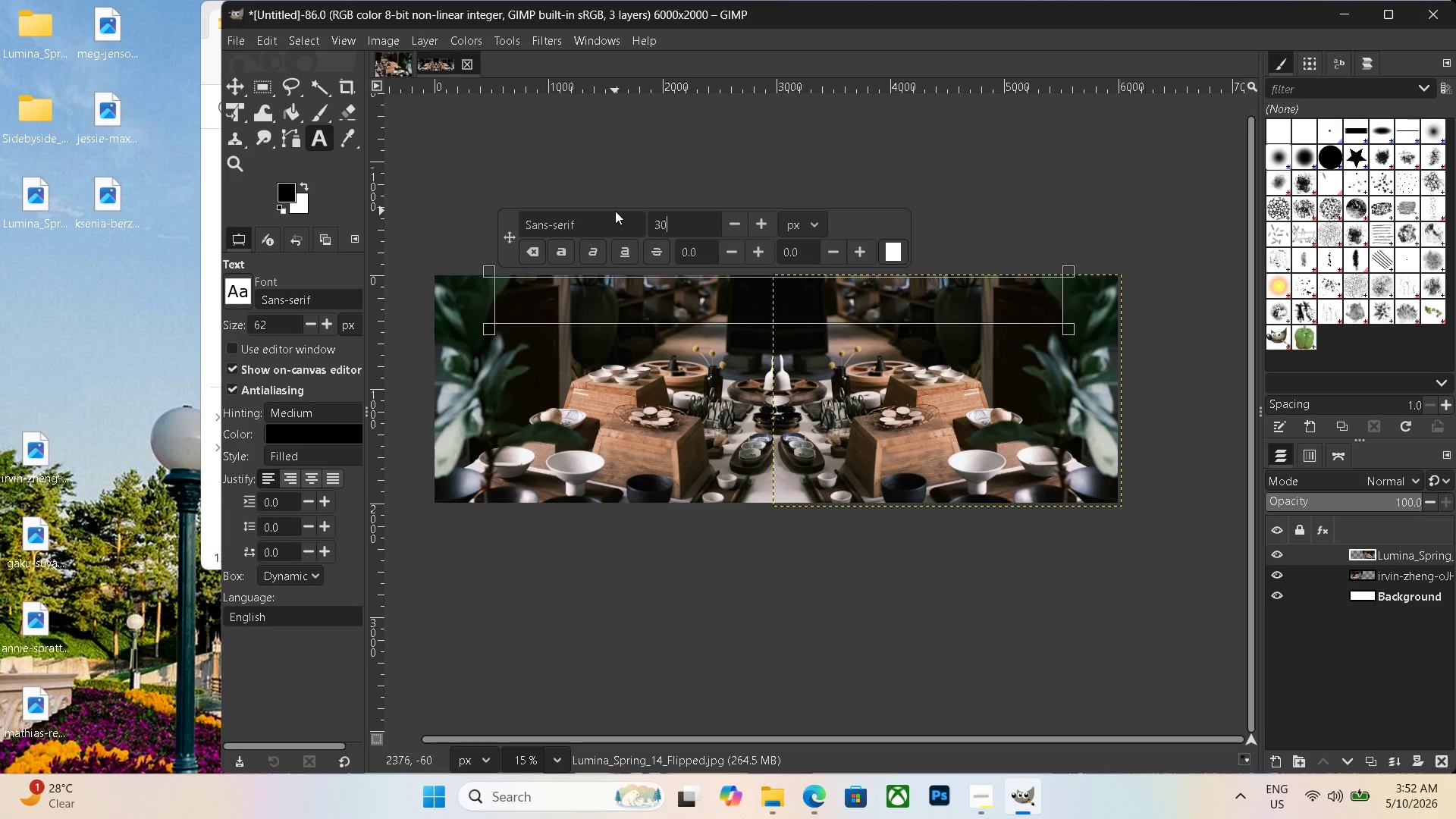 
key(Numpad0)
 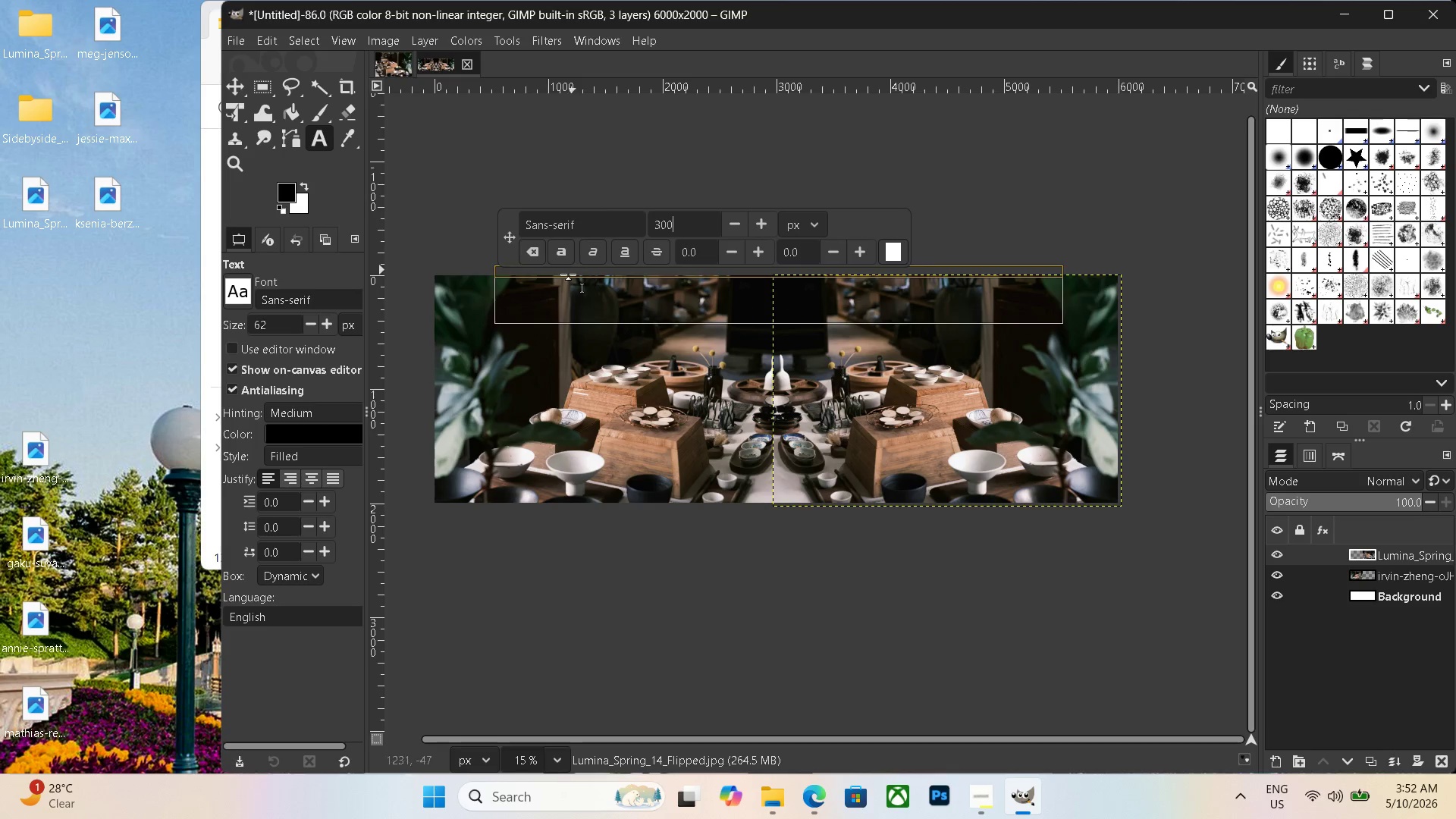 
left_click([538, 299])
 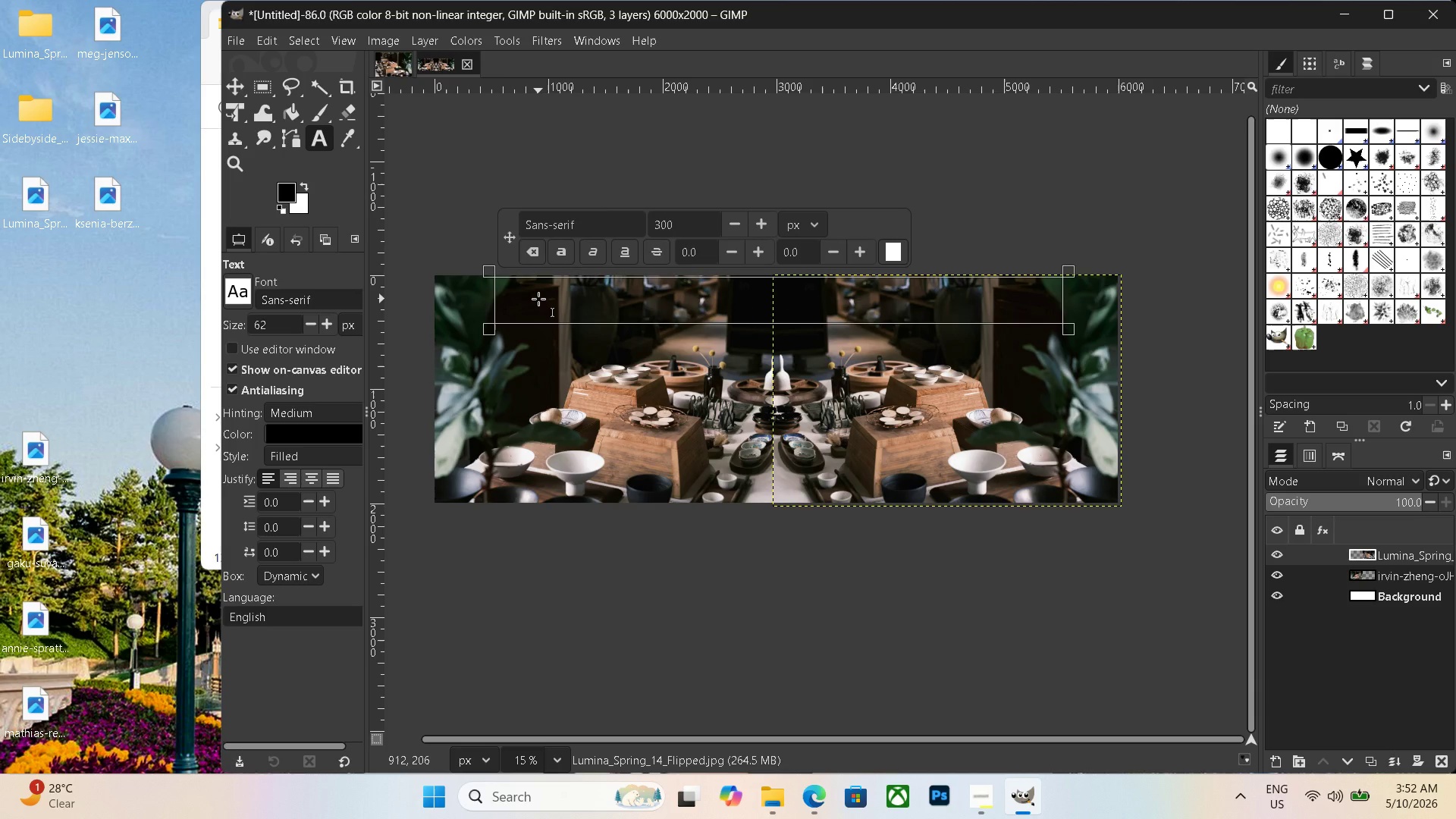 
type(BEFORE   AFTER)
 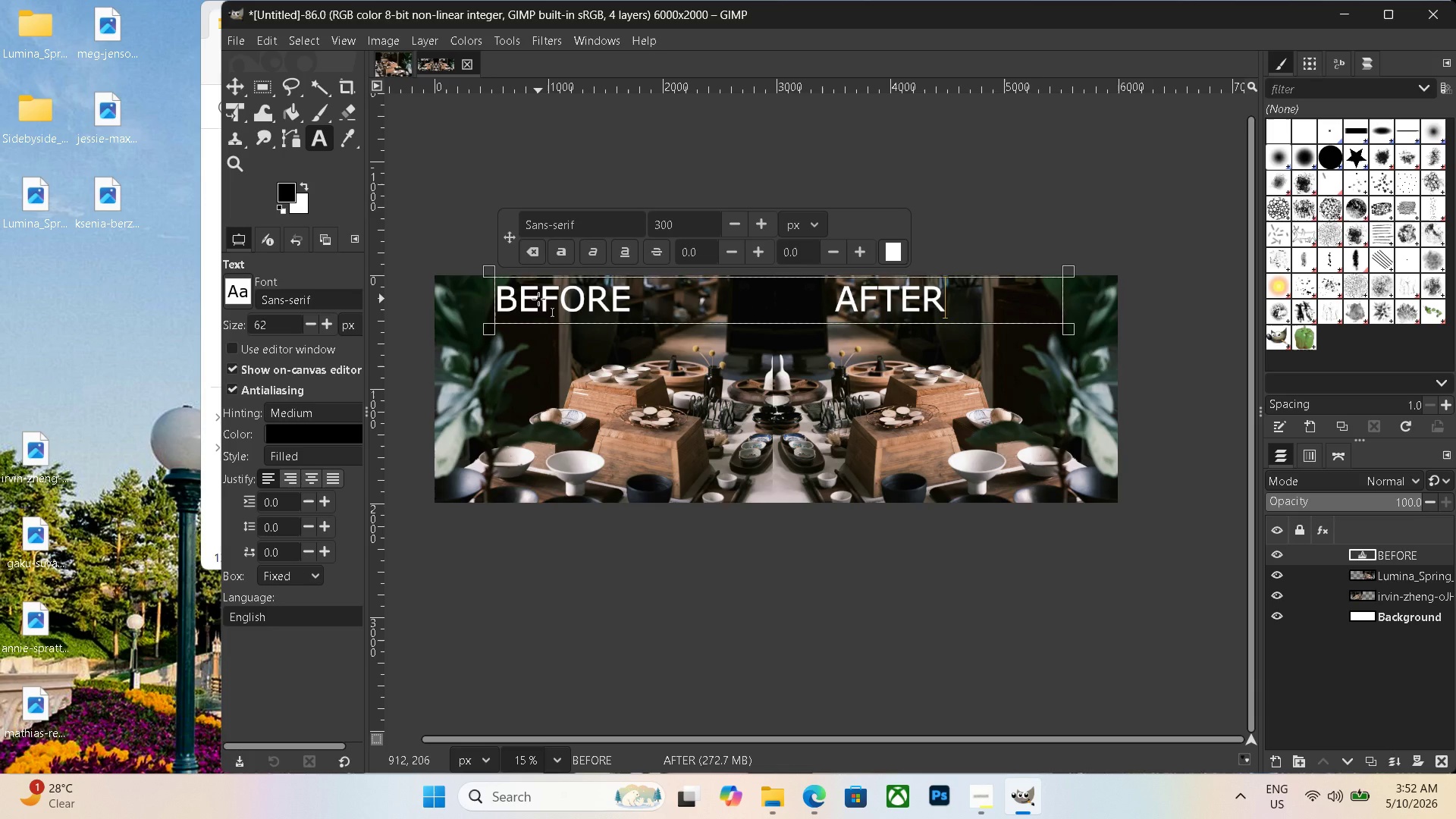 
wait(8.89)
 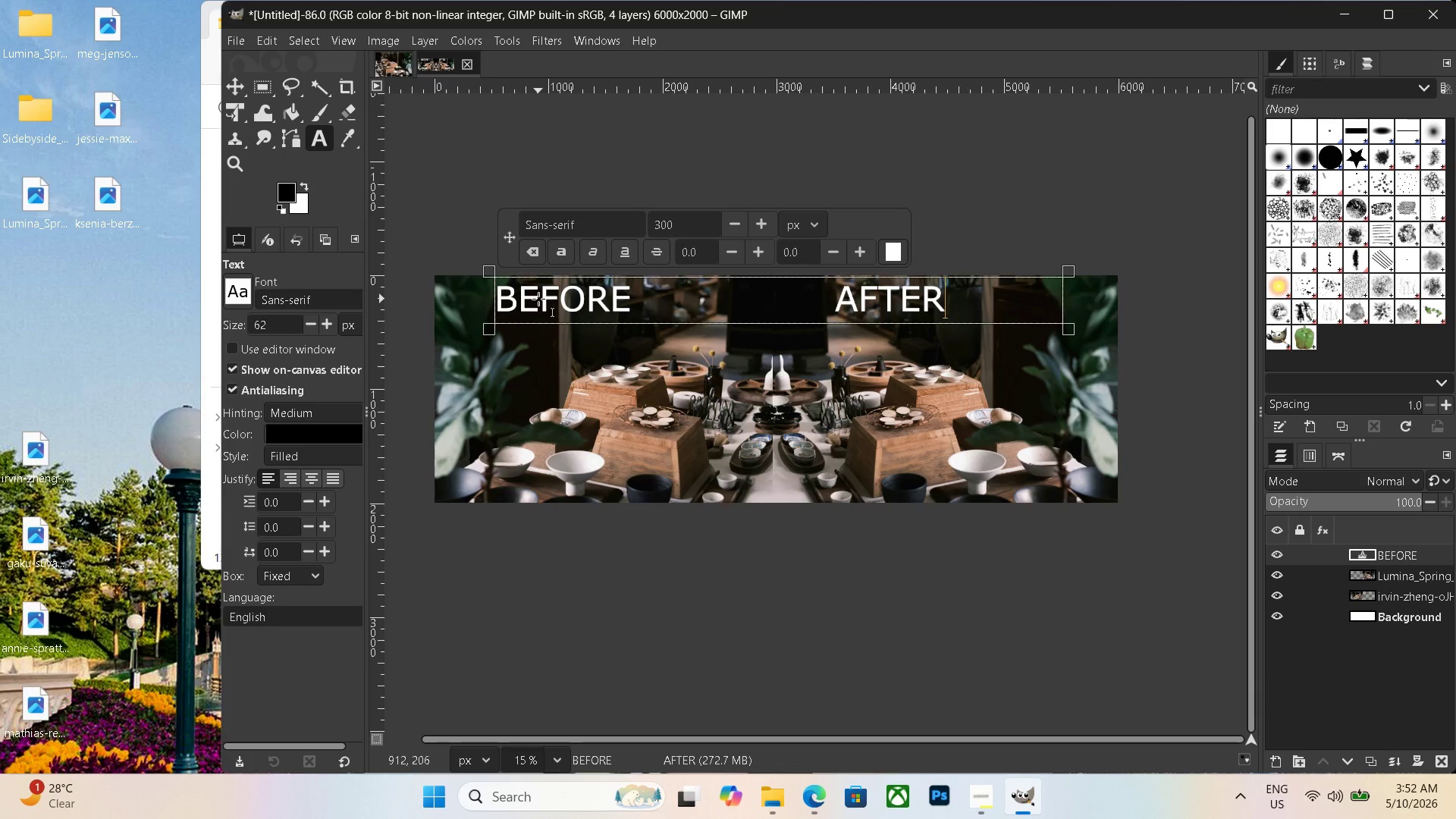 
key(Control+Shift+ShiftLeft)
 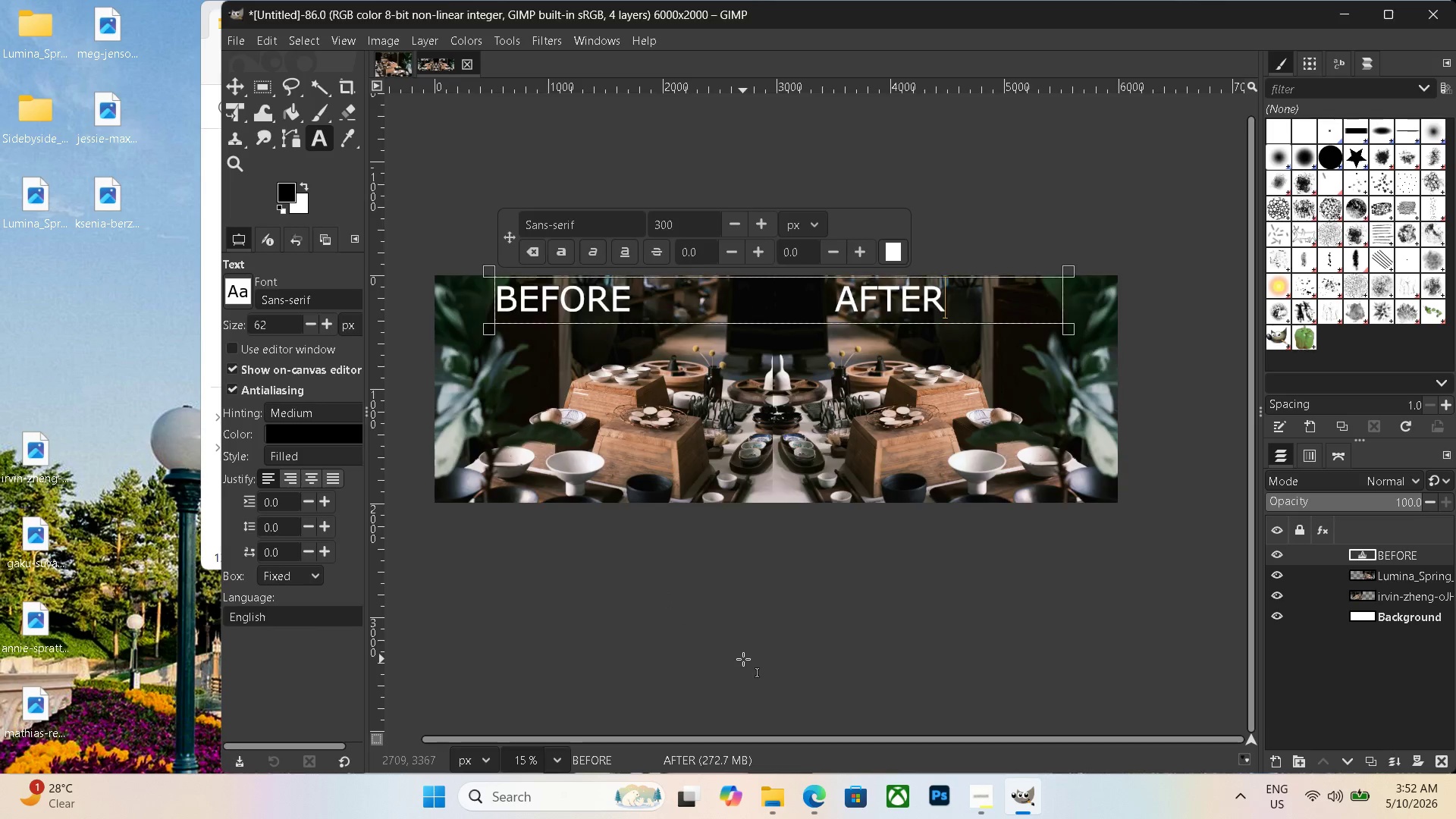 
key(Control+Shift+E)
 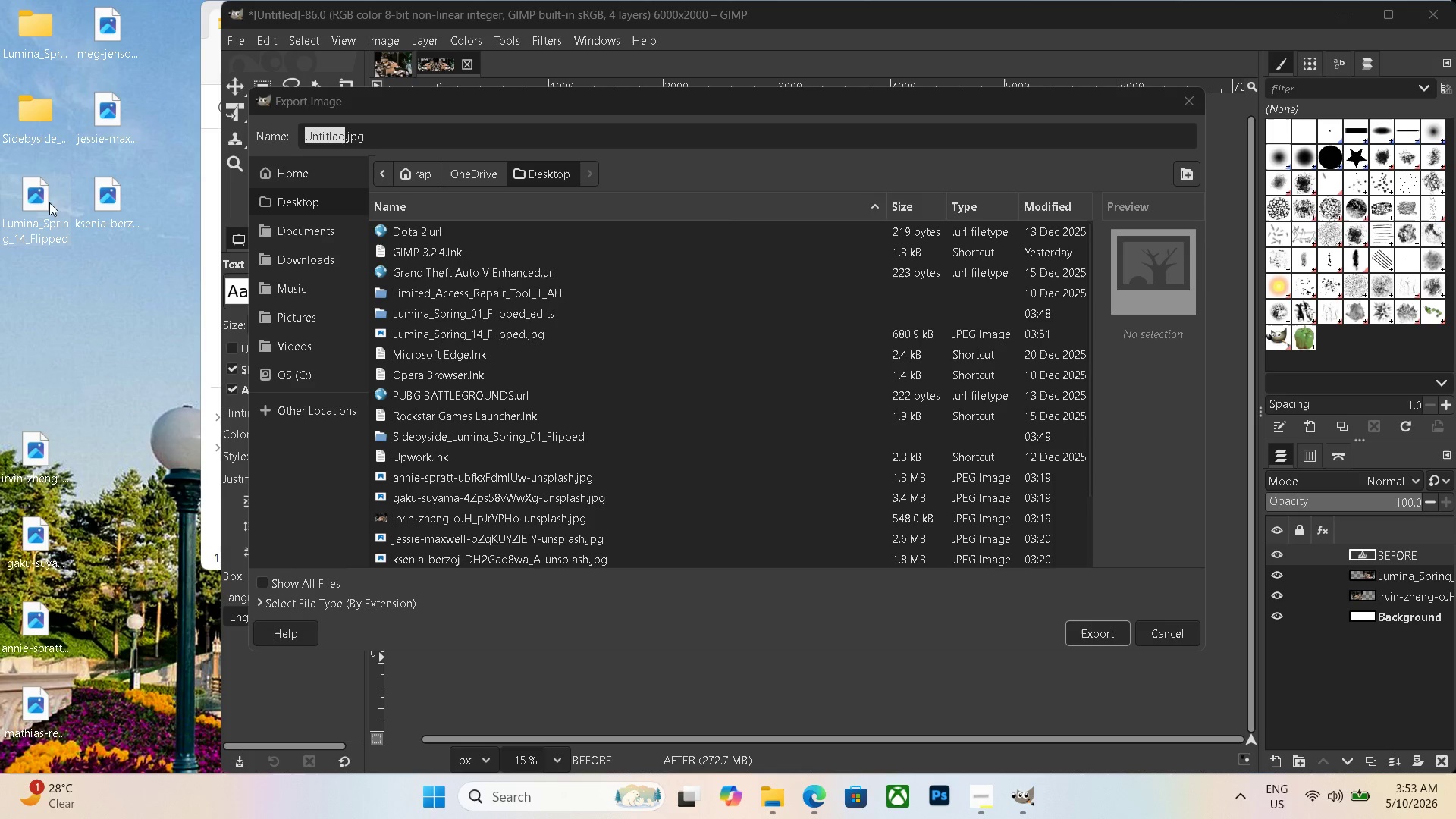 
double_click([394, 131])
 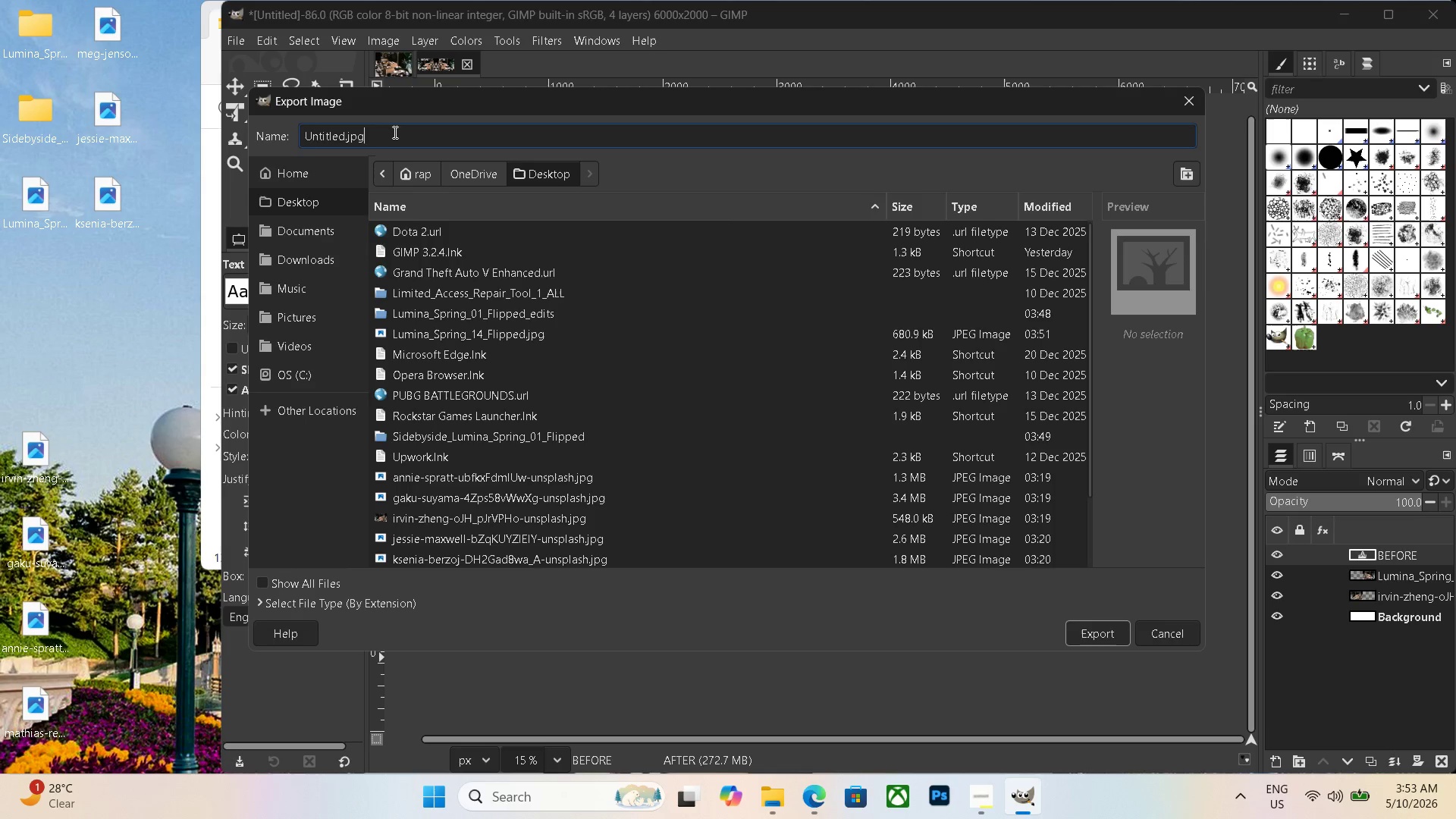 
triple_click([392, 132])
 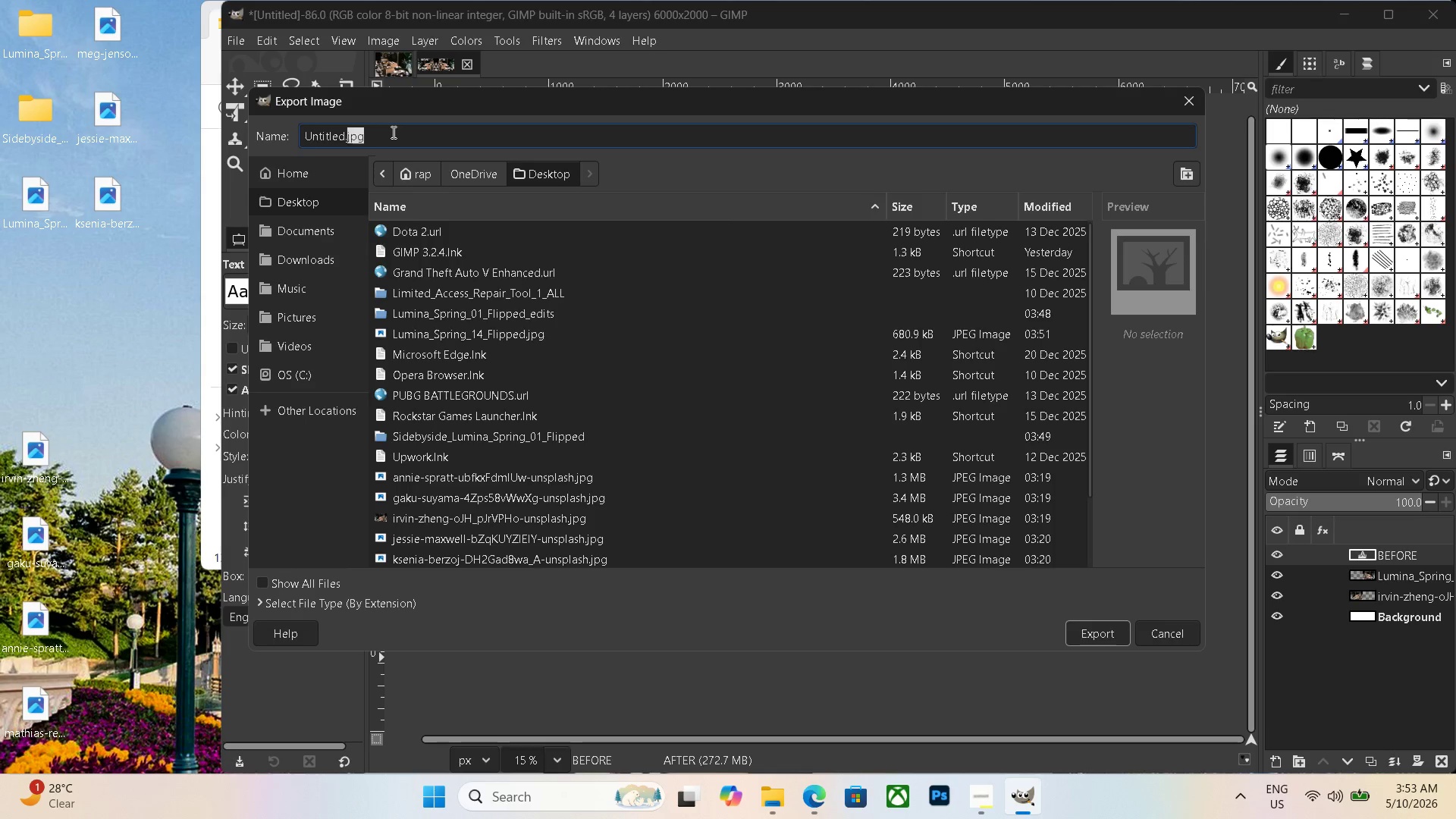 
triple_click([392, 132])
 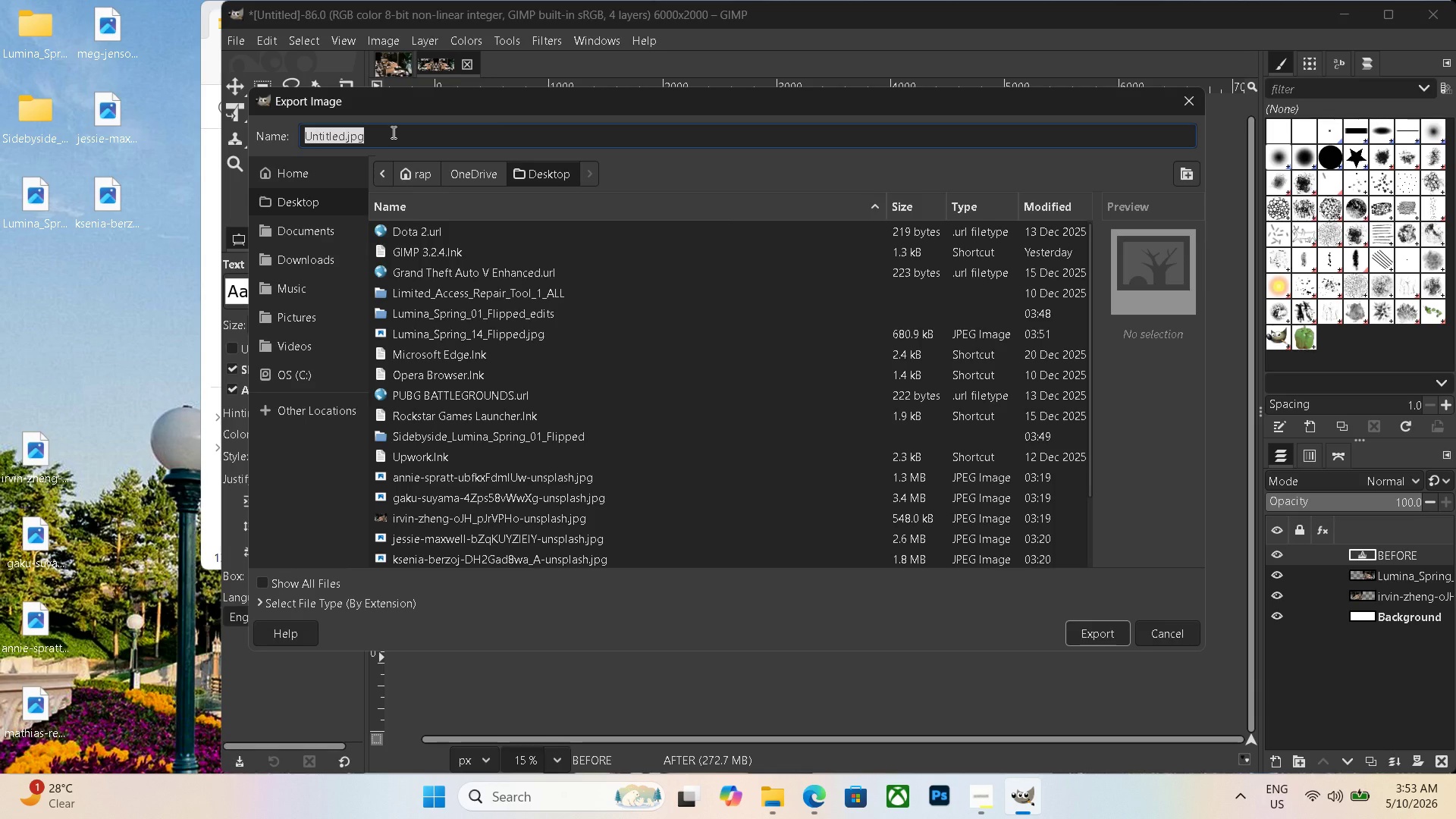 
type(sdide)
key(Backspace)
key(Backspace)
key(Backspace)
key(Backspace)
key(Backspace)
type(ideb)
key(Backspace)
key(Backspace)
key(Backspace)
key(Backspace)
key(Backspace)
type(sidebyside_)
 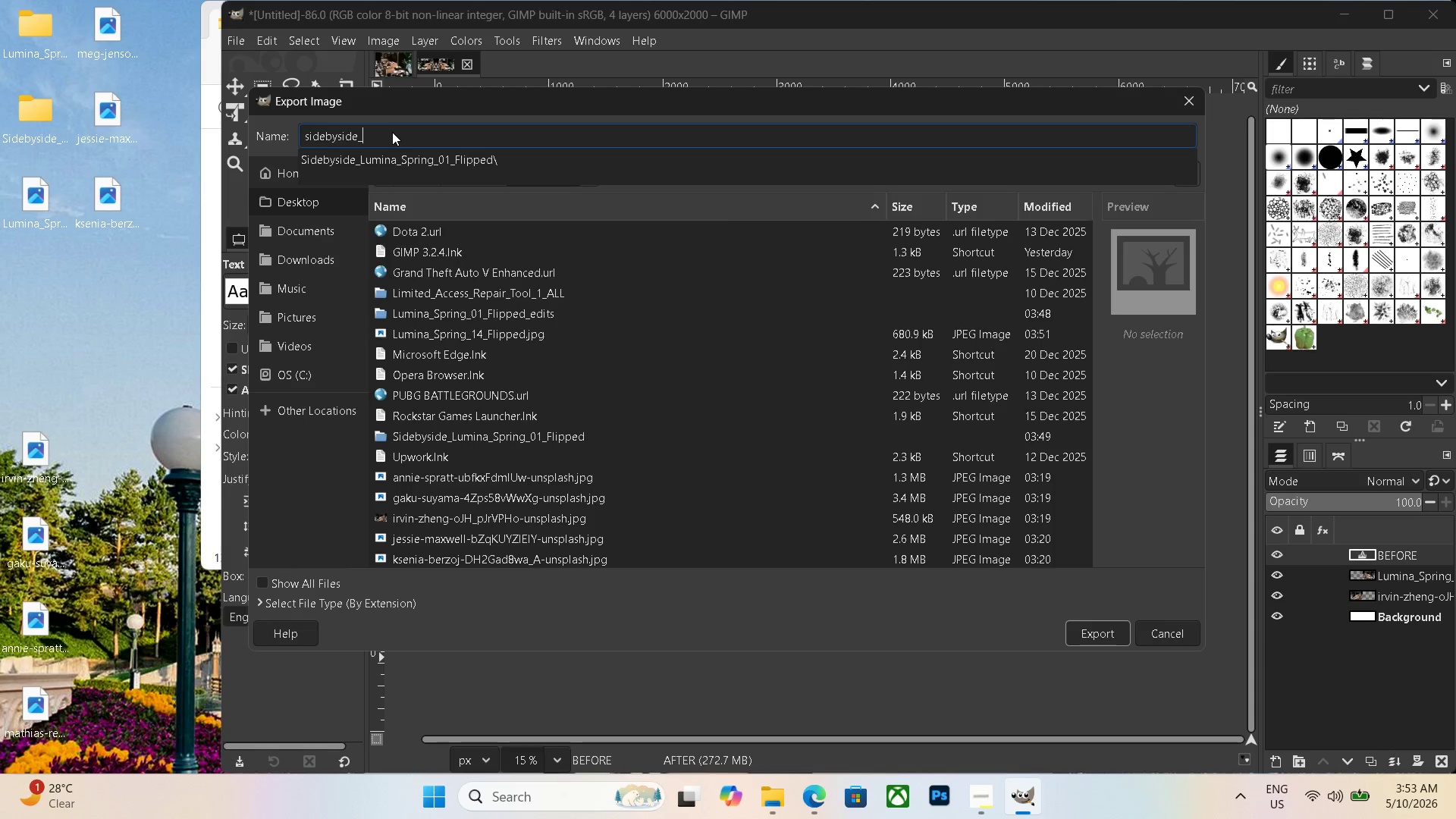 
key(Control+V)
 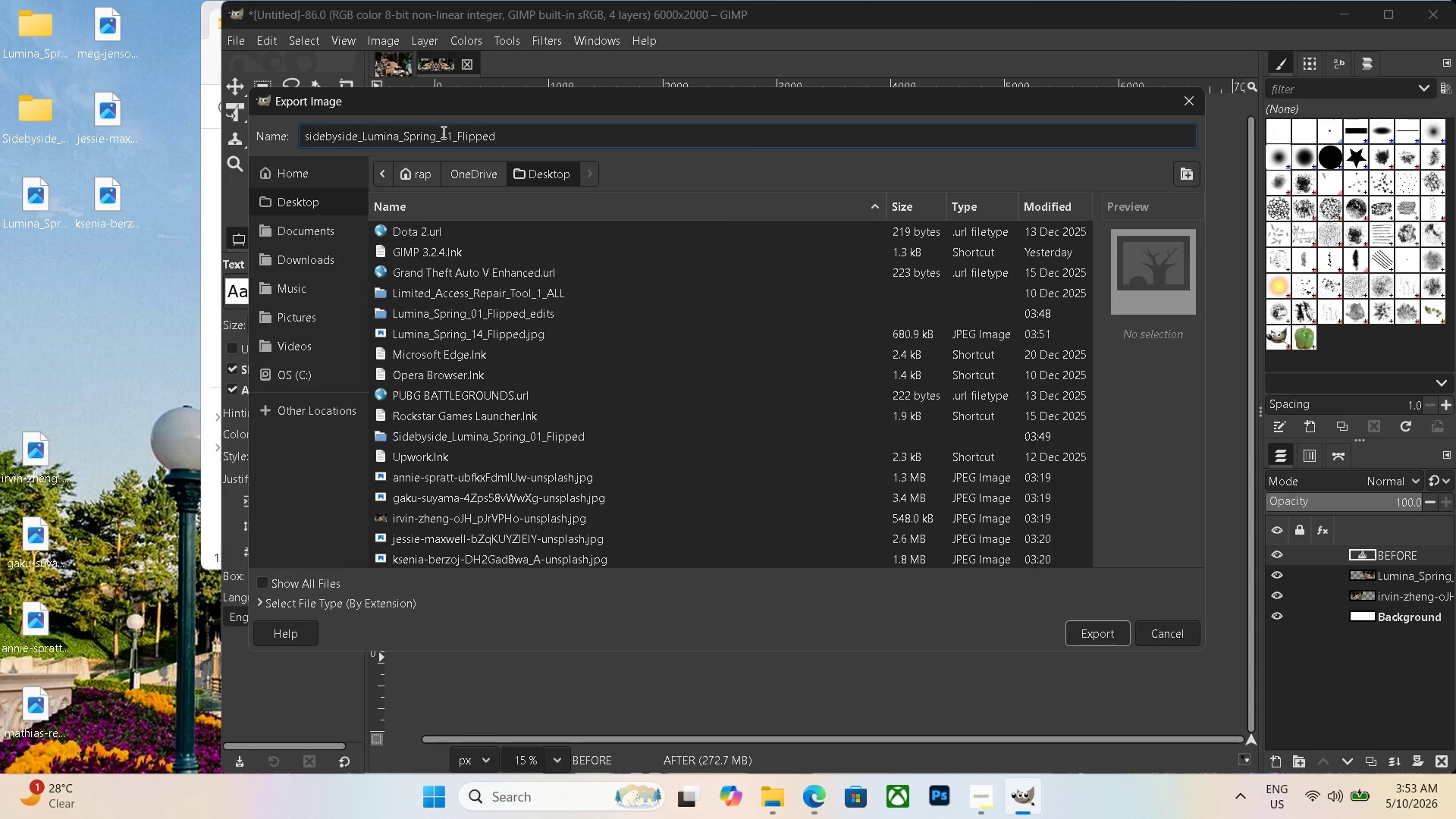 
left_click([450, 137])
 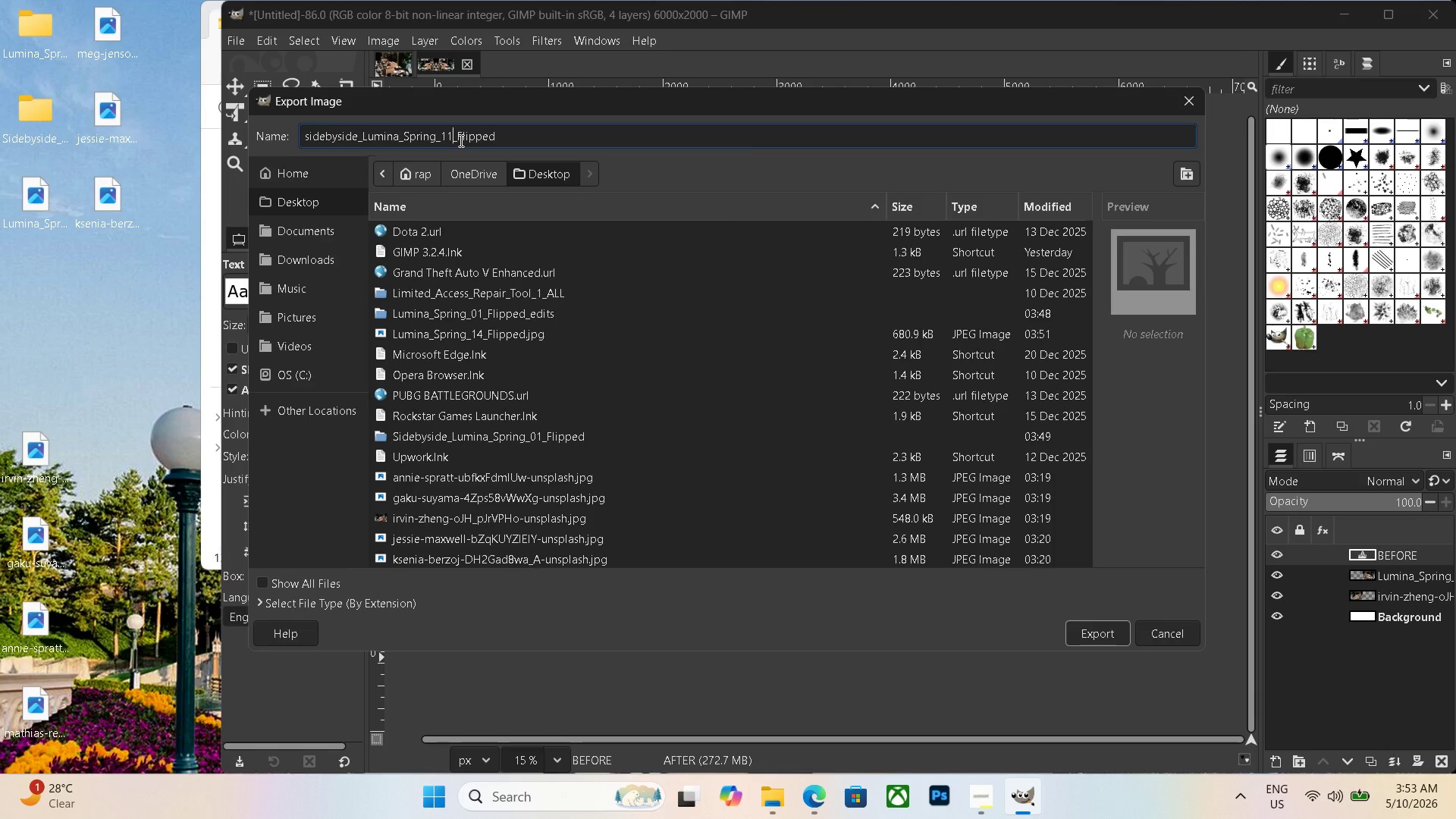 
key(Backspace)
 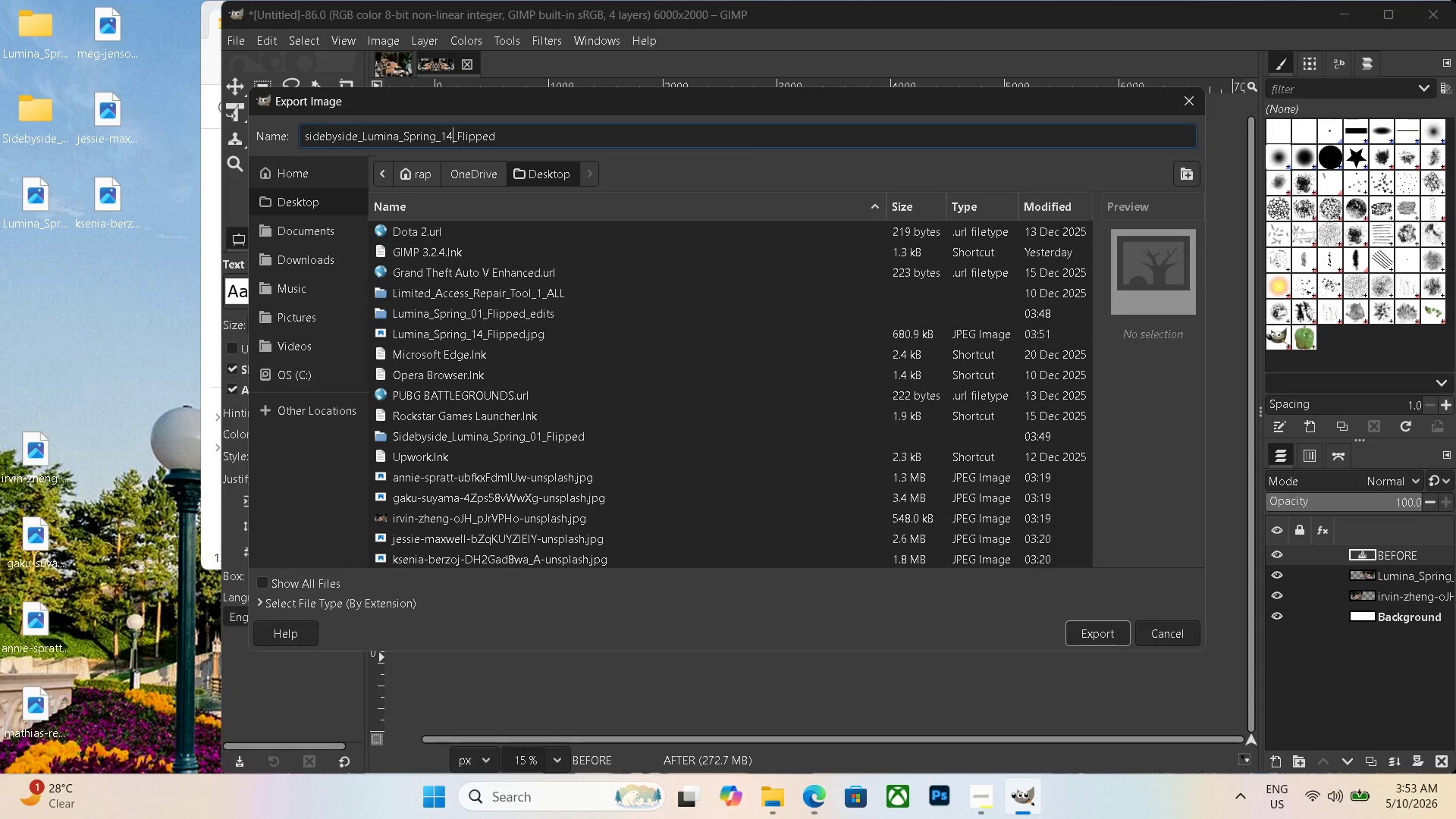 
key(Numpad4)
 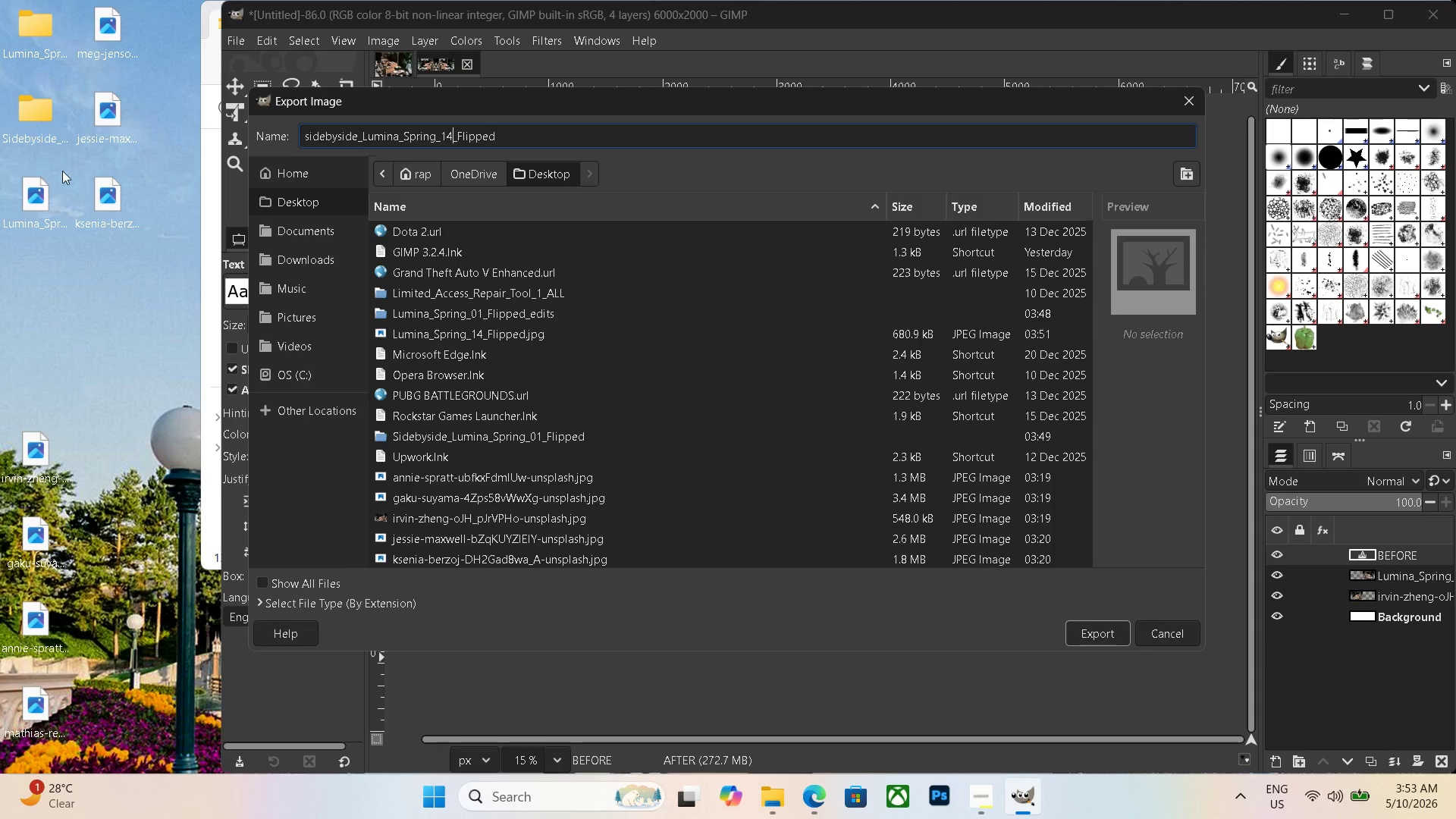 
left_click([43, 212])
 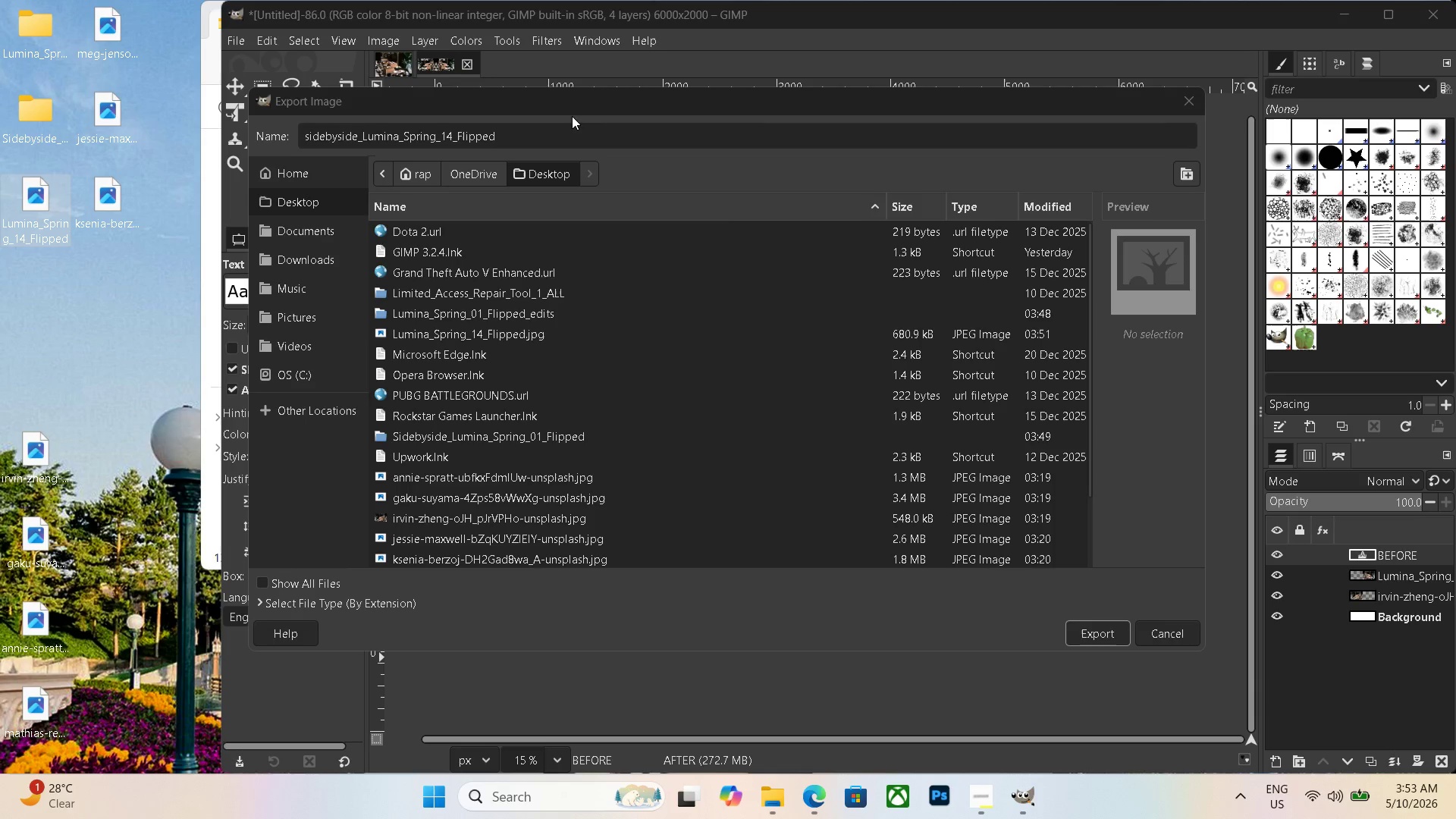 
left_click([533, 141])
 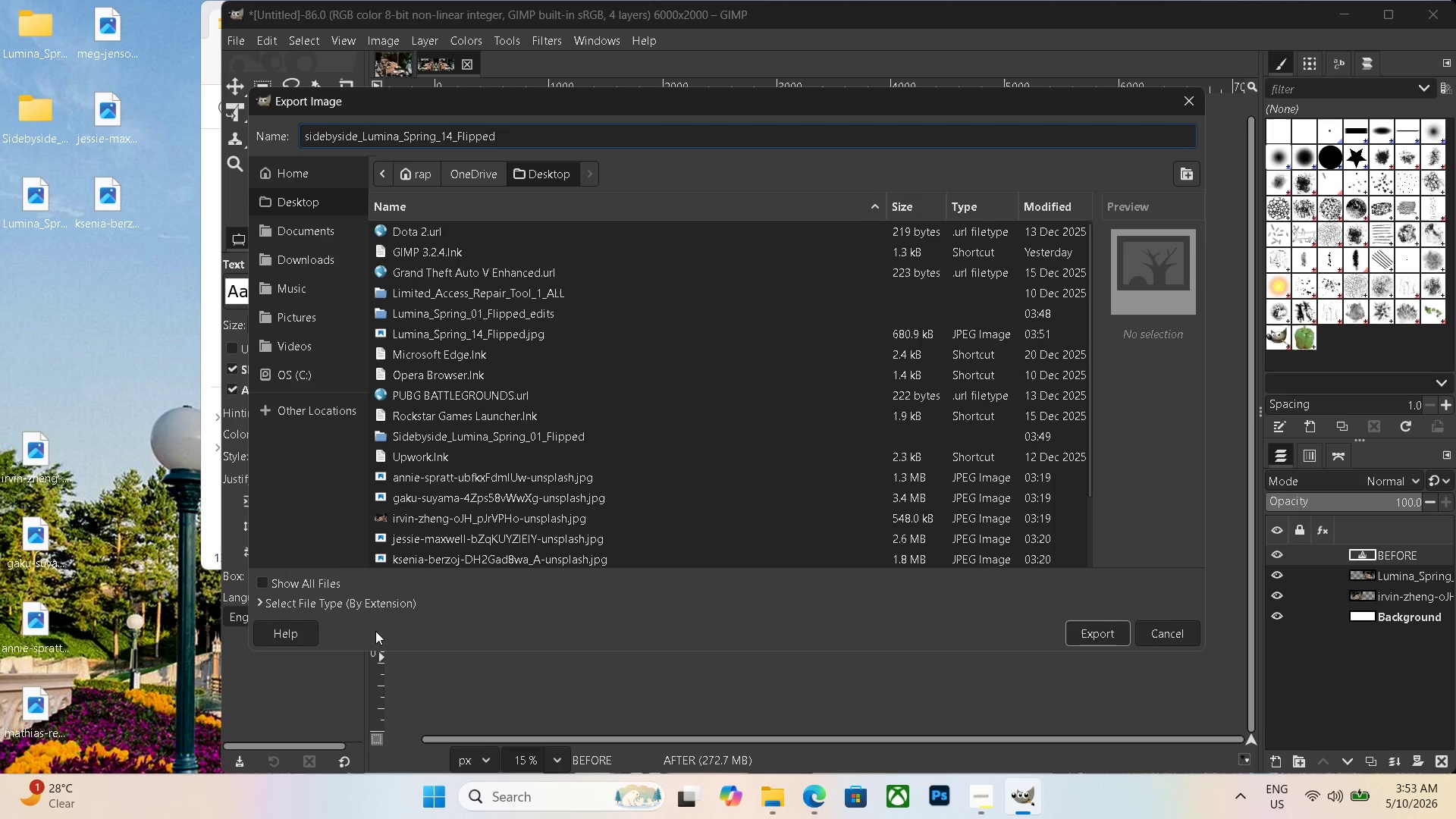 
left_click([351, 607])
 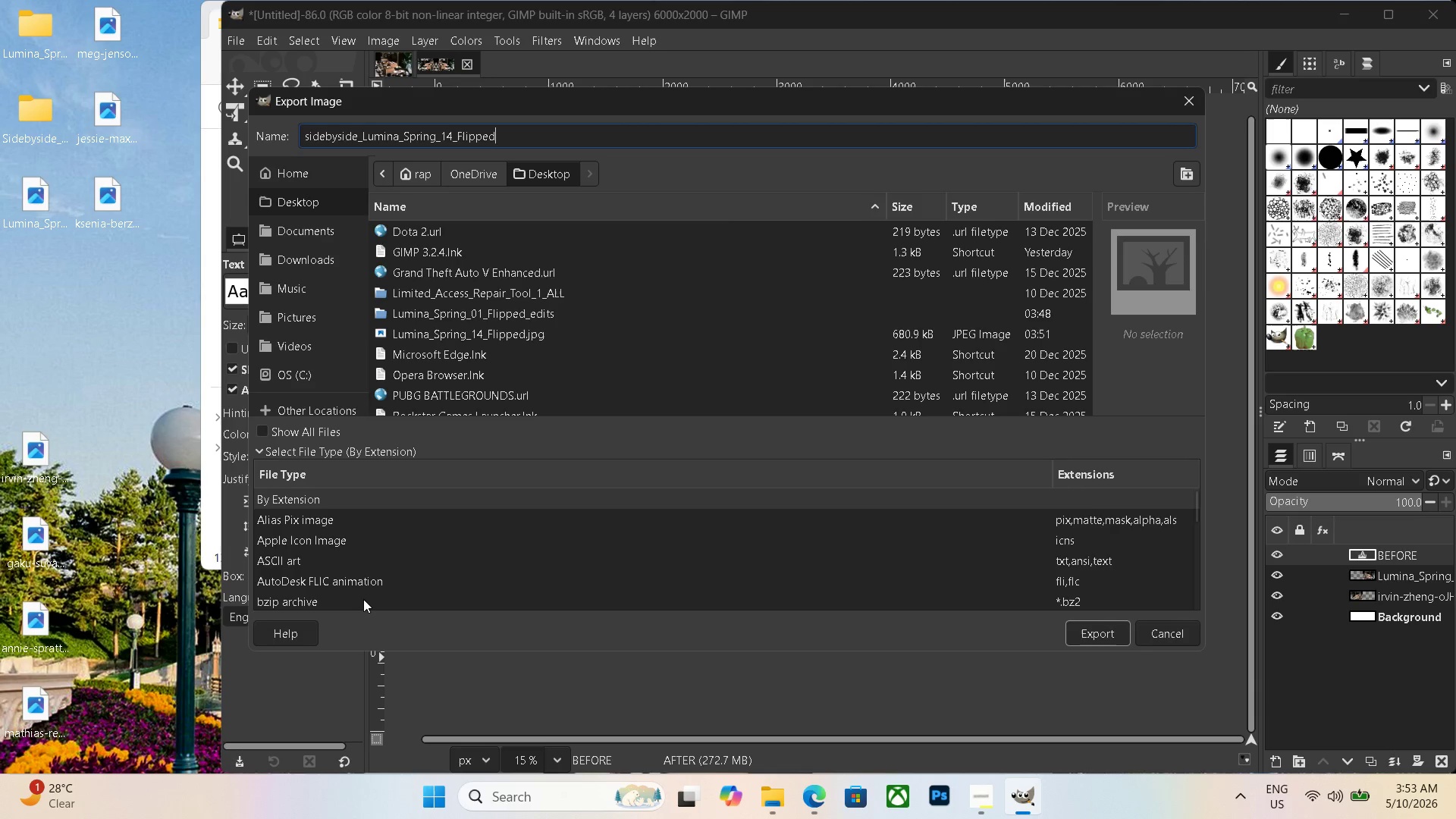 
scroll: coordinate [365, 585], scroll_direction: down, amount: 20.0
 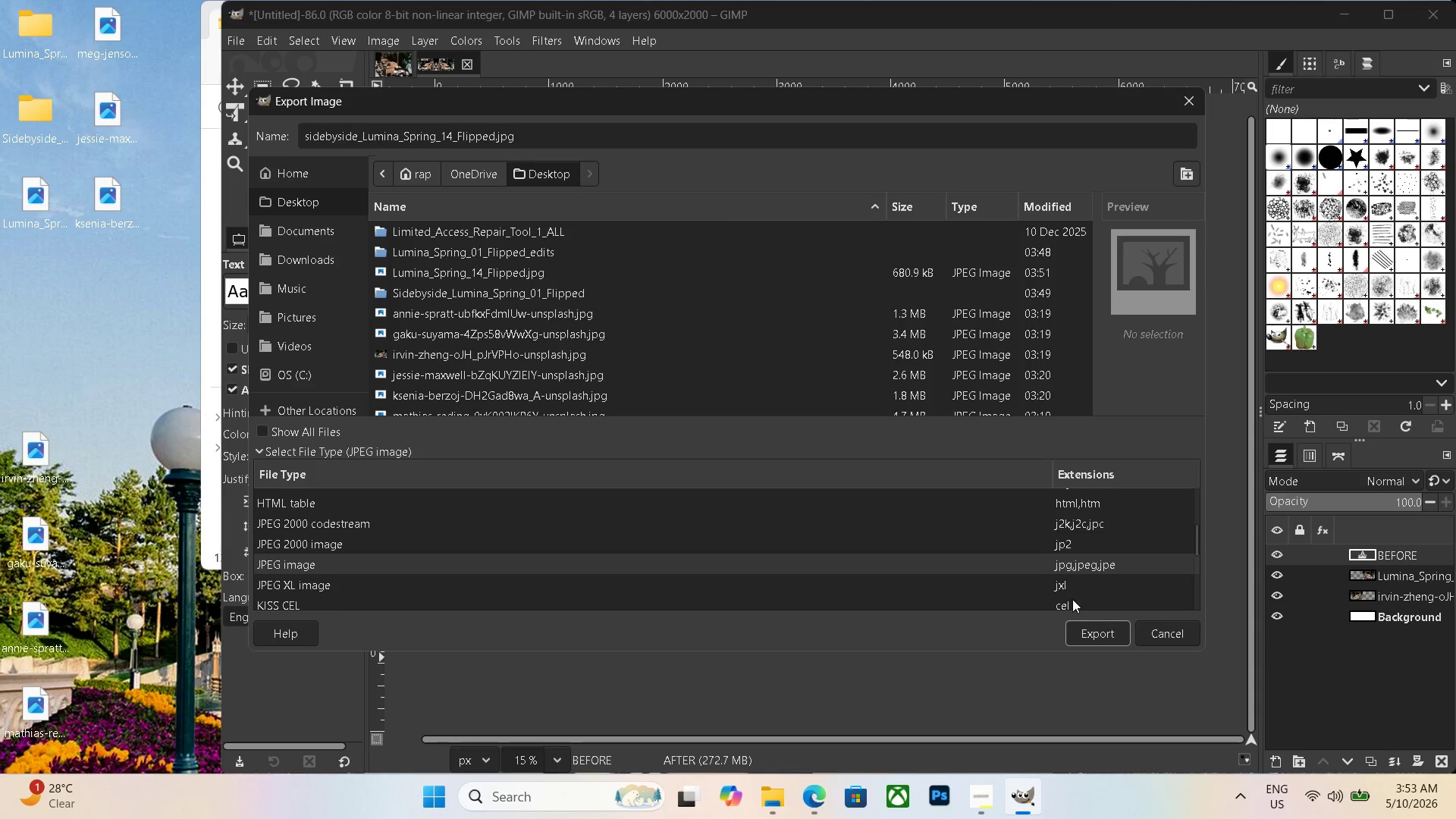 
left_click([1077, 622])
 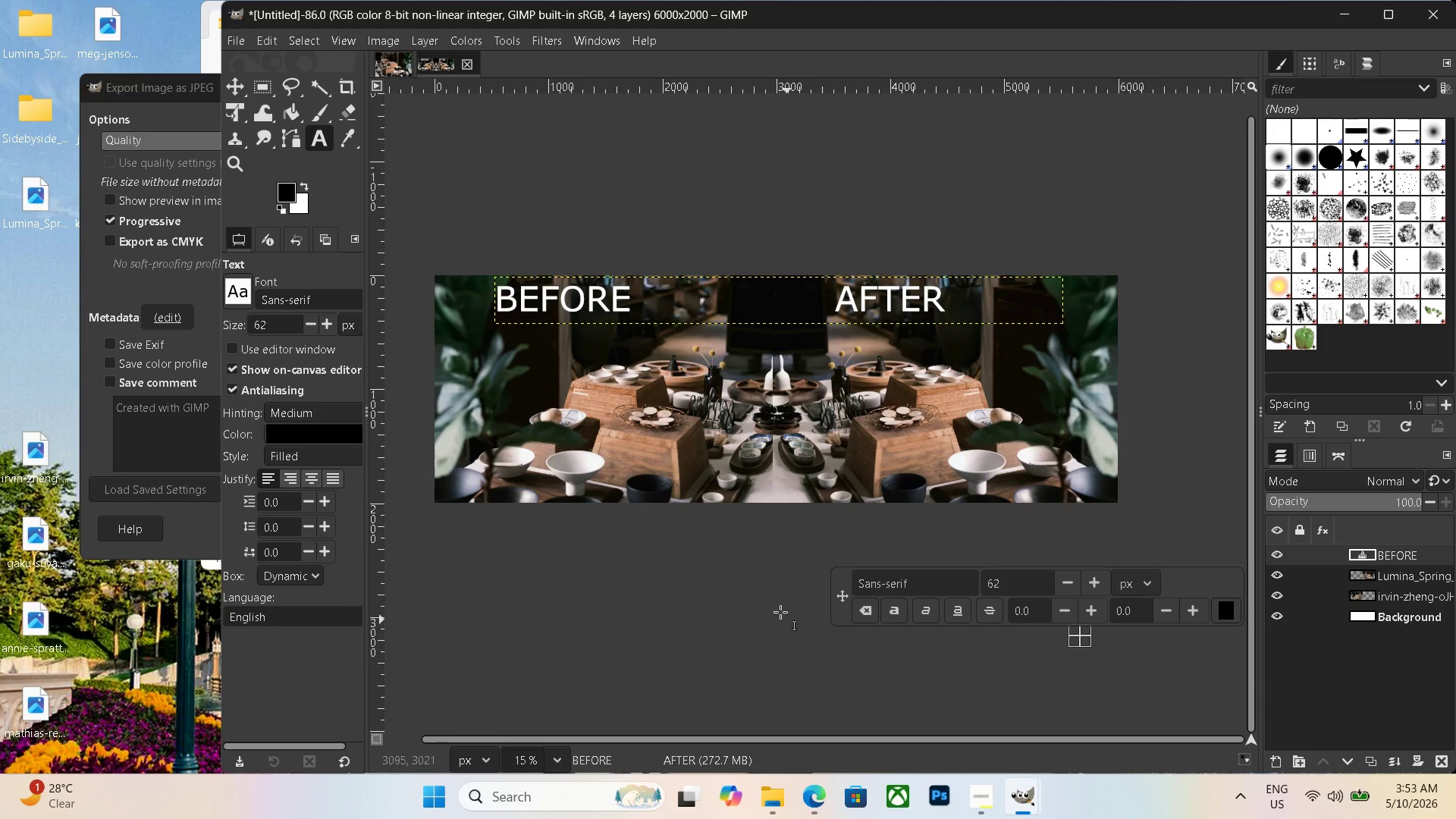 
left_click([196, 122])
 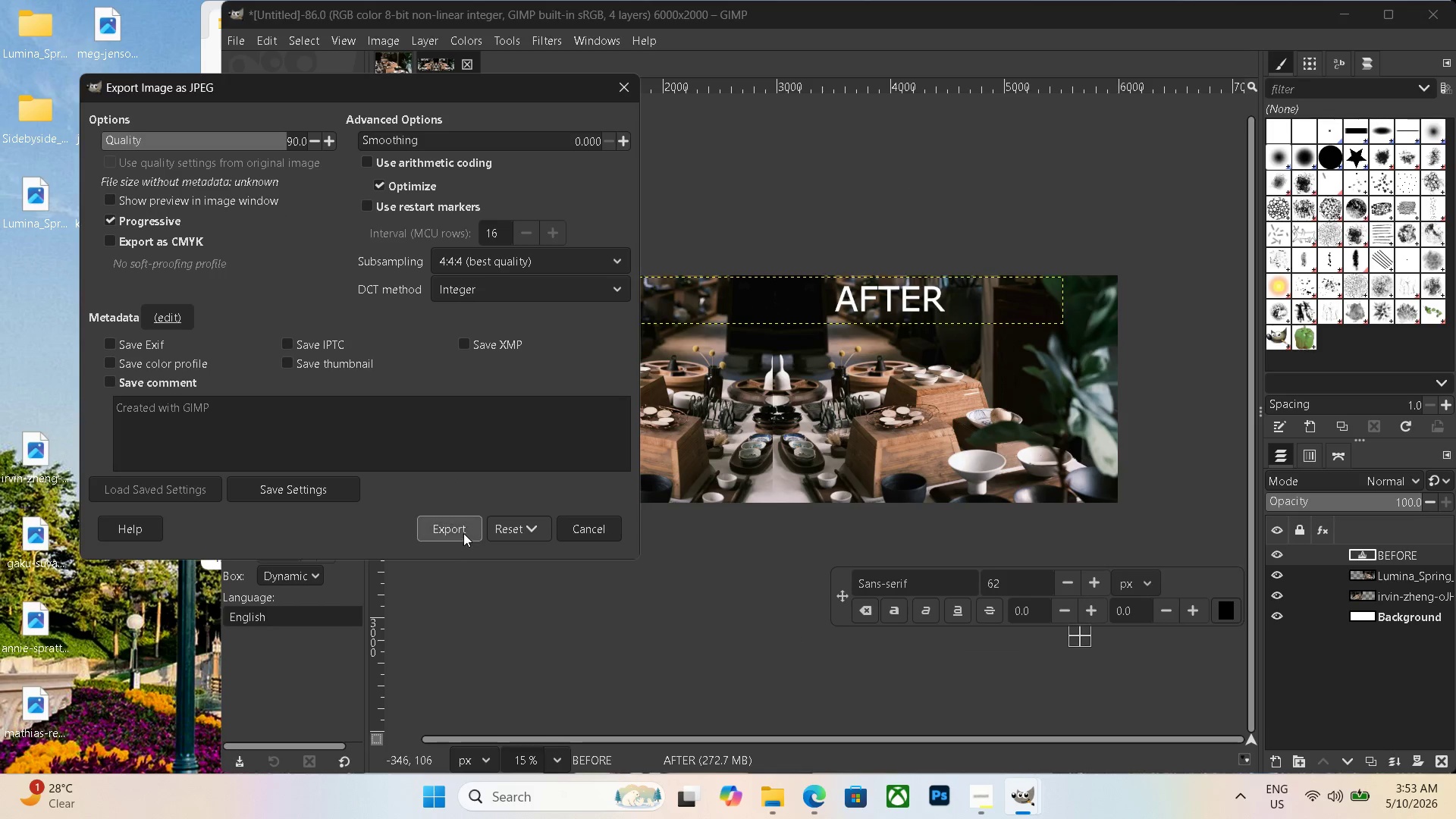 
left_click([463, 532])
 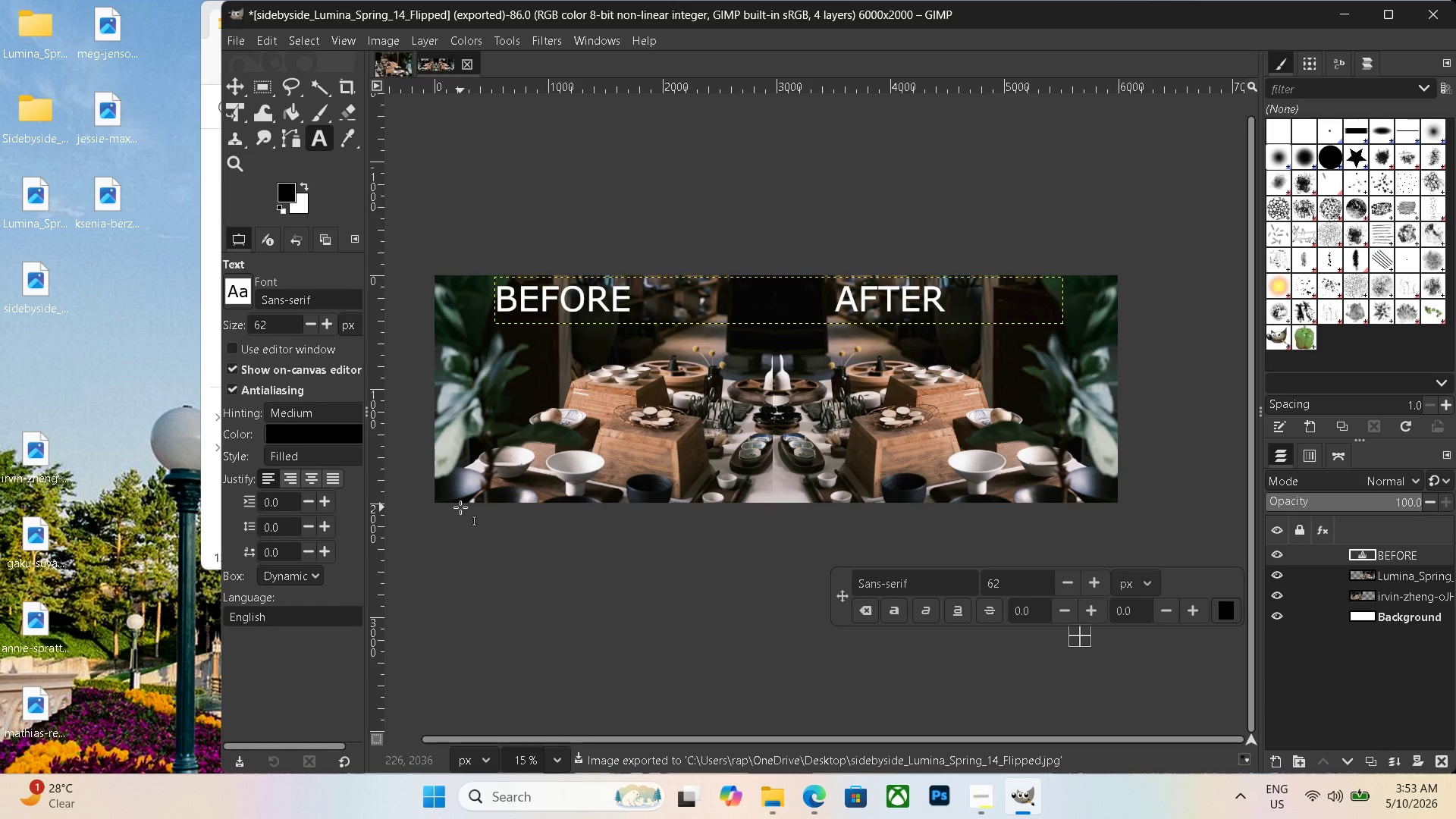 
left_click([36, 298])
 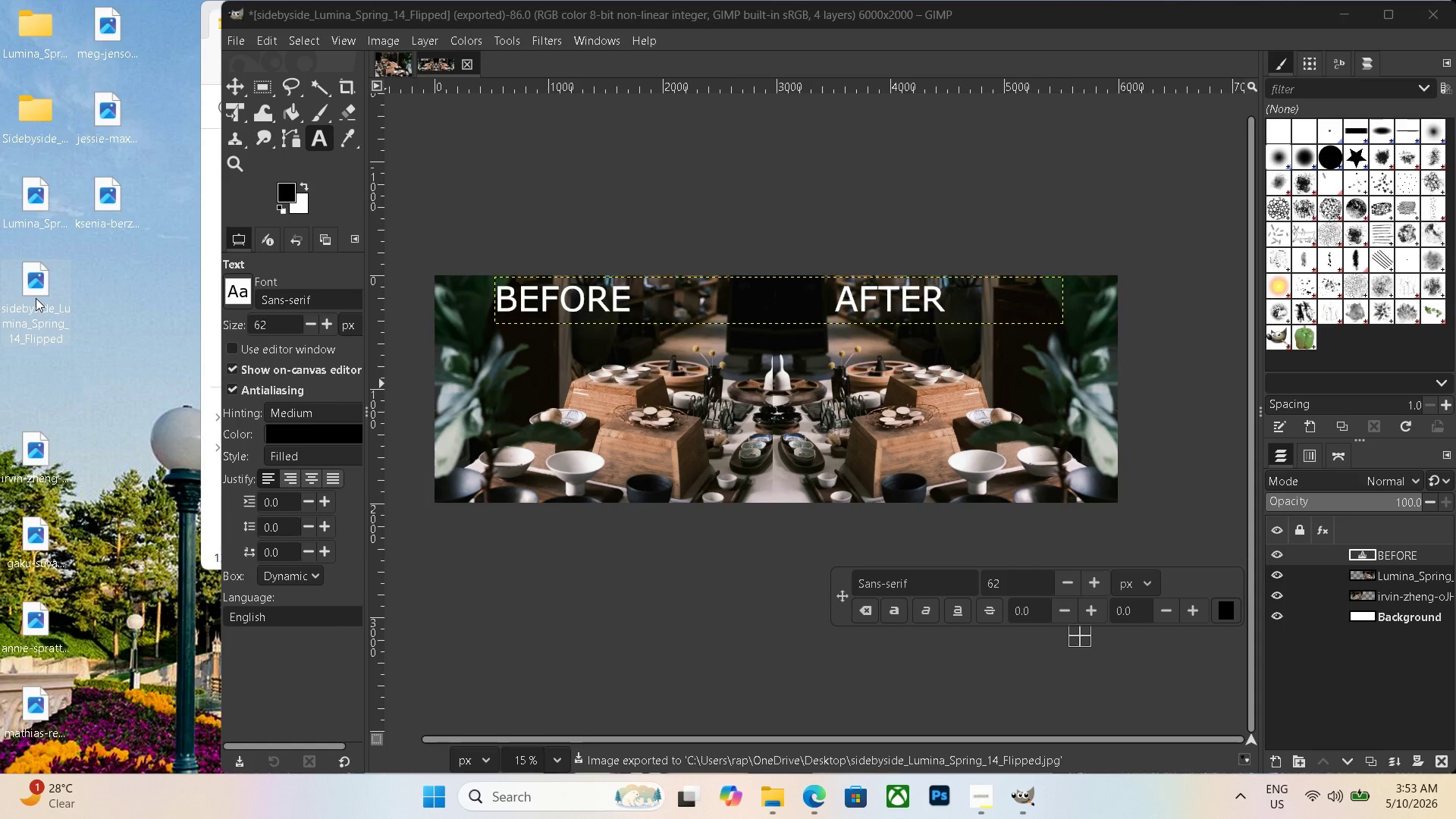 
left_click_drag(start_coordinate=[36, 298], to_coordinate=[49, 118])
 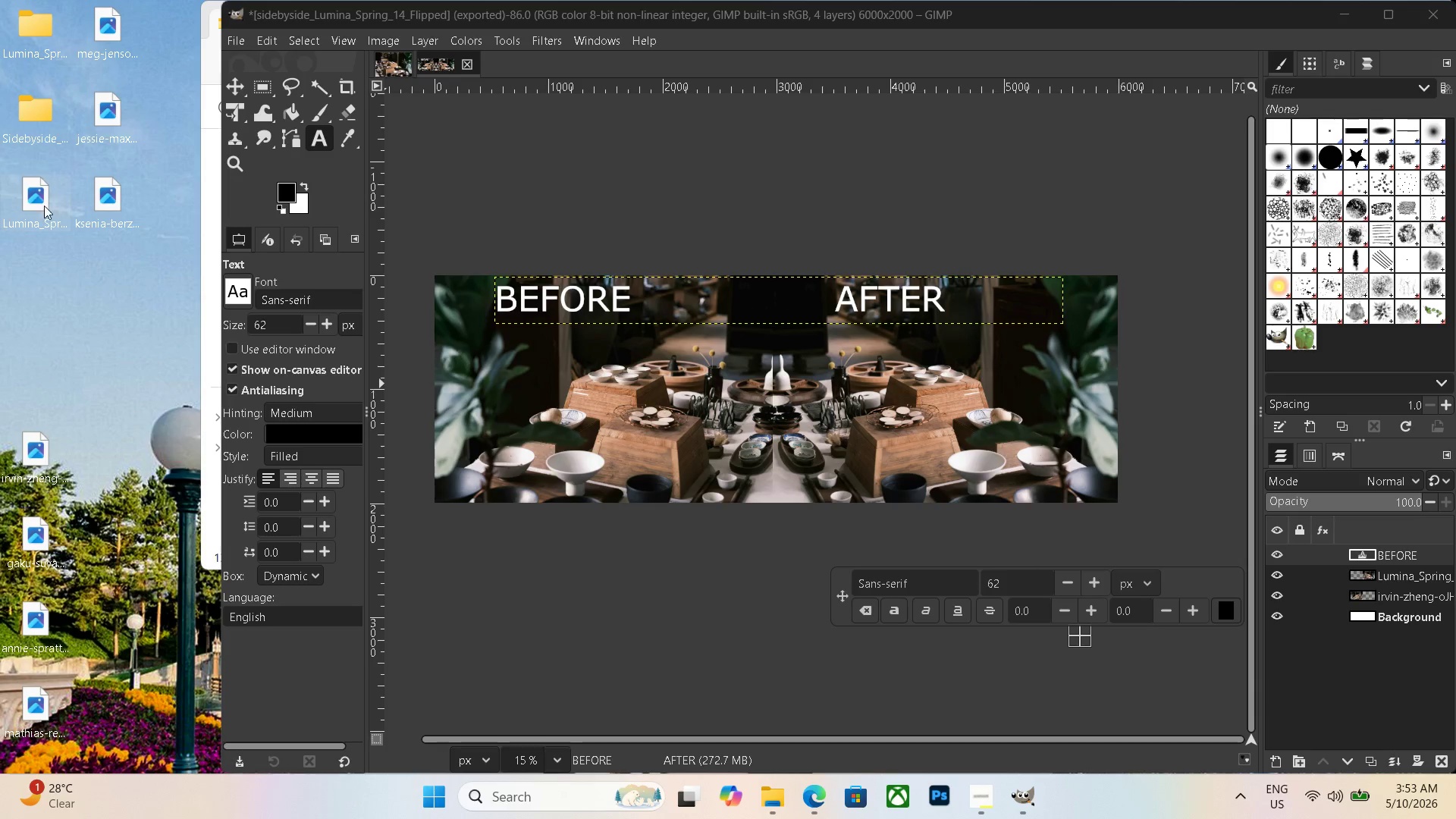 
left_click_drag(start_coordinate=[40, 206], to_coordinate=[49, 43])
 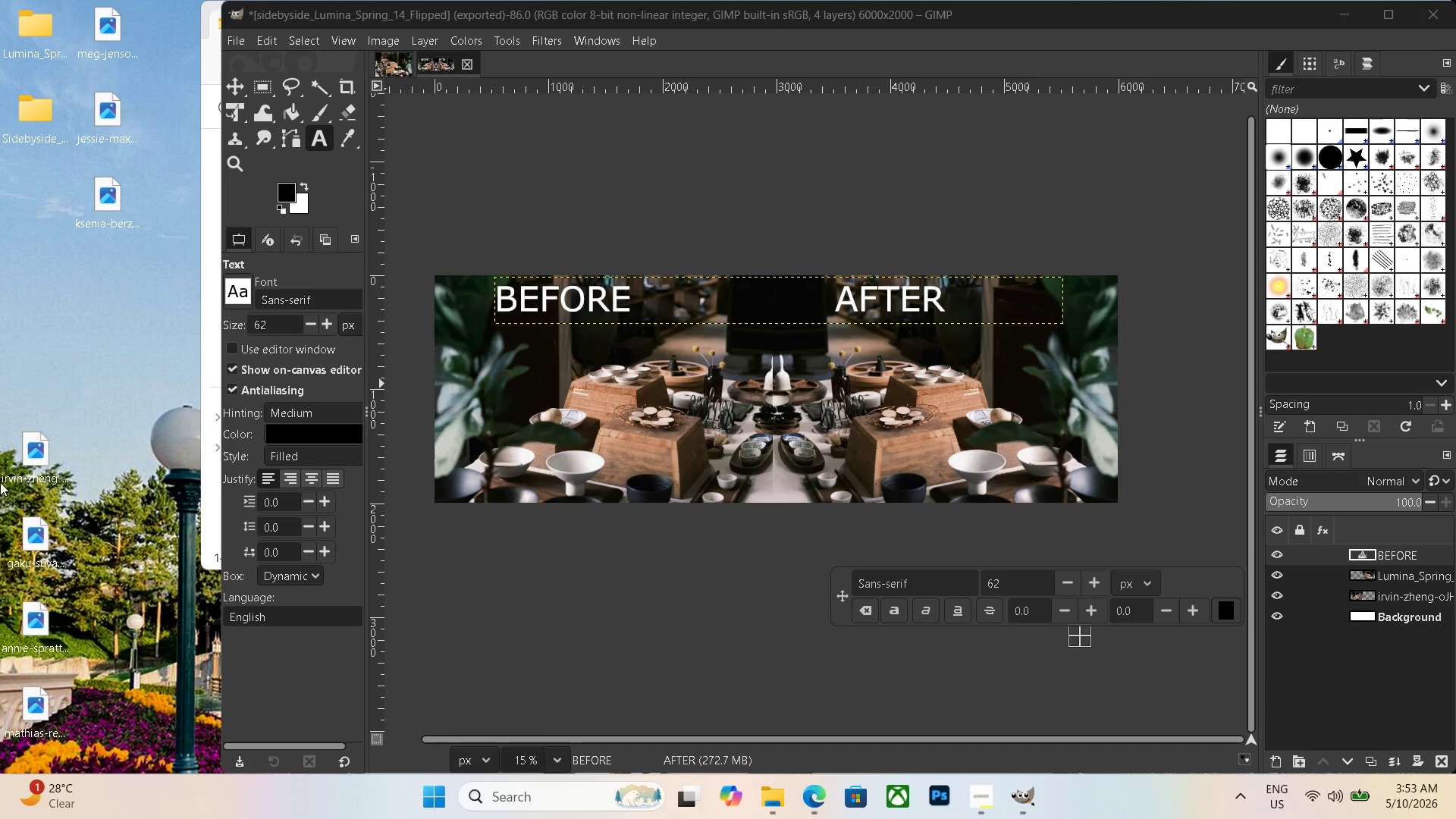 
double_click([20, 464])
 